 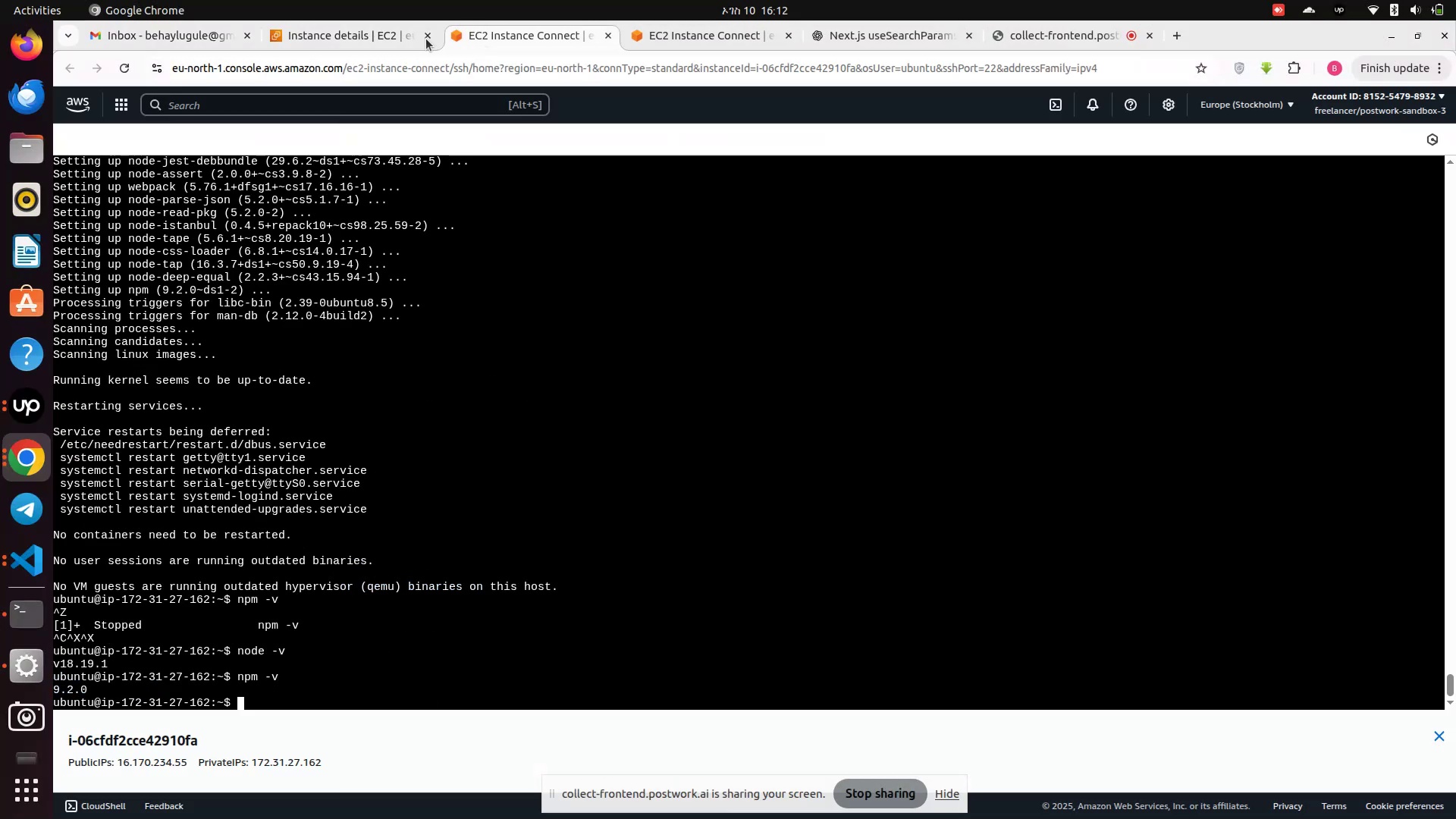 
left_click([338, 29])
 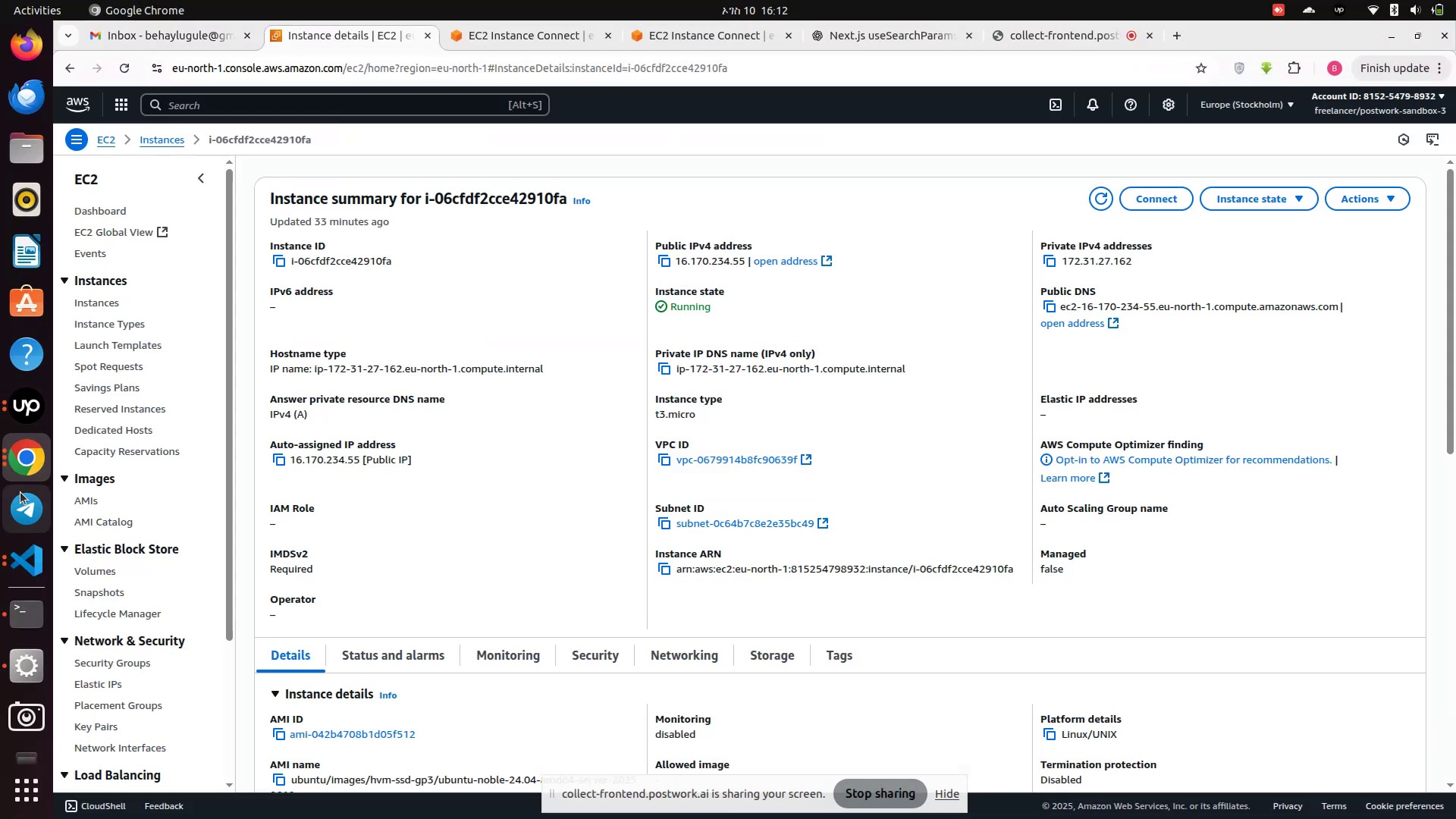 
left_click([28, 466])
 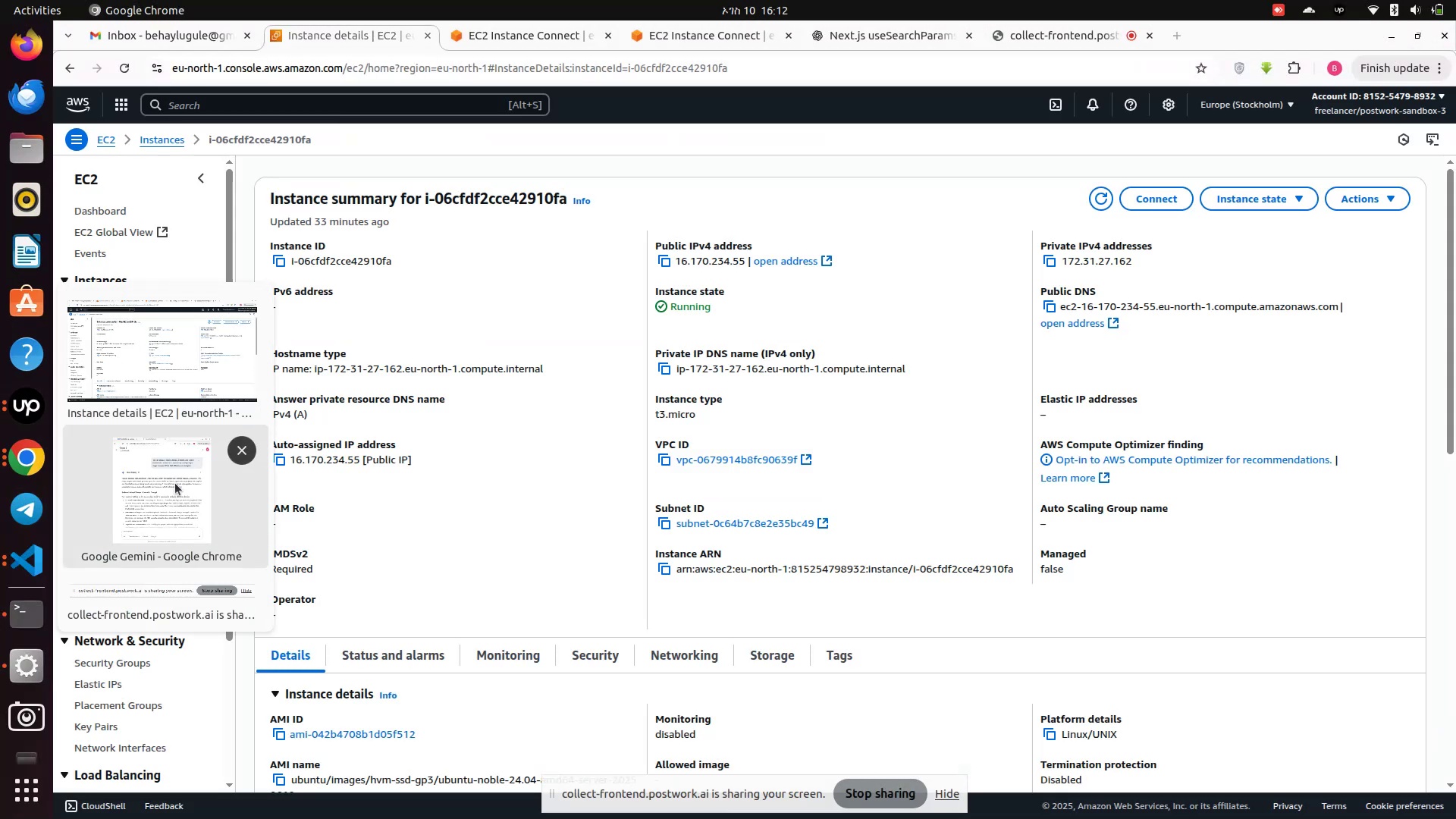 
left_click([175, 483])
 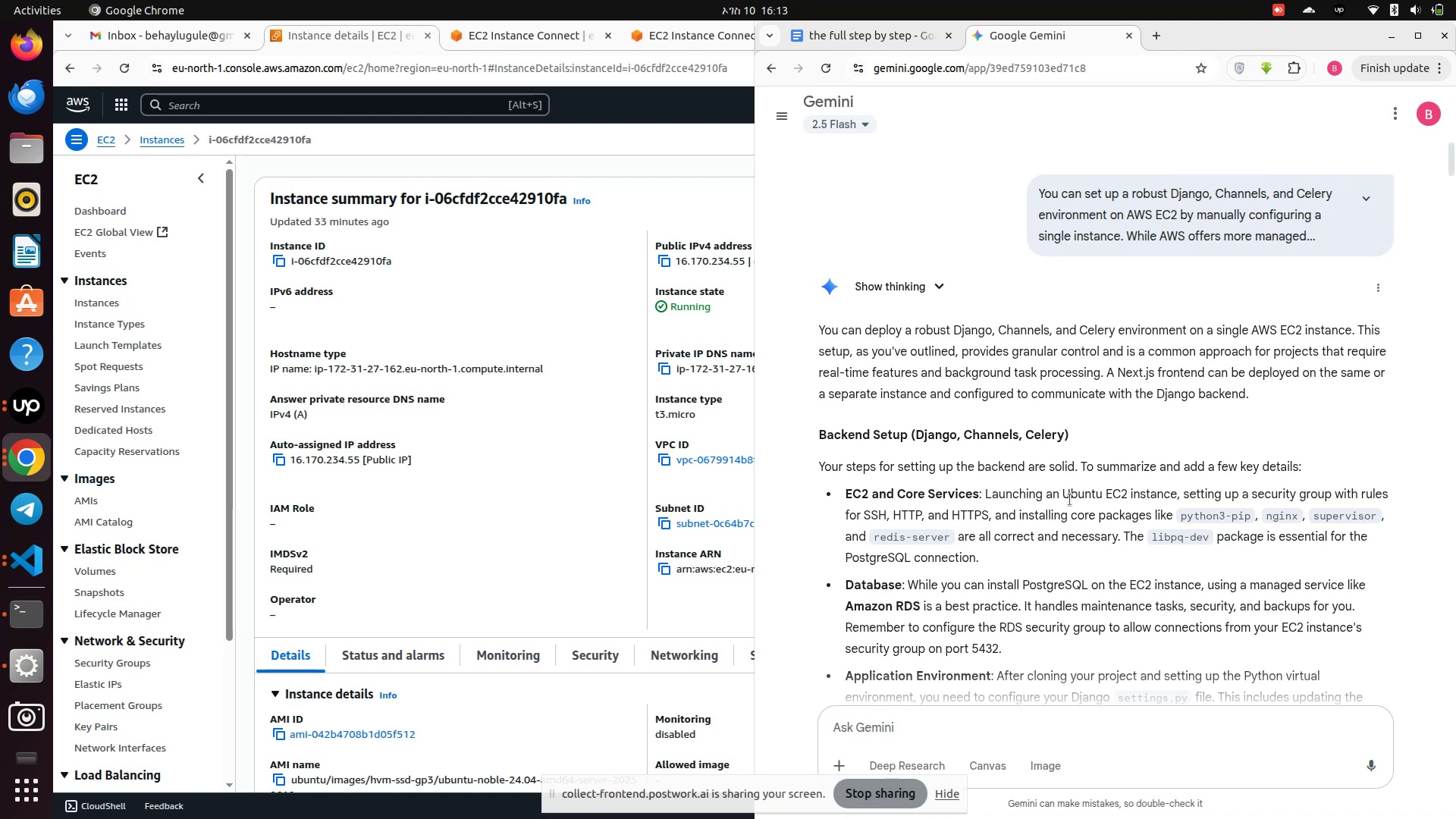 
scroll: coordinate [1072, 497], scroll_direction: down, amount: 3.0
 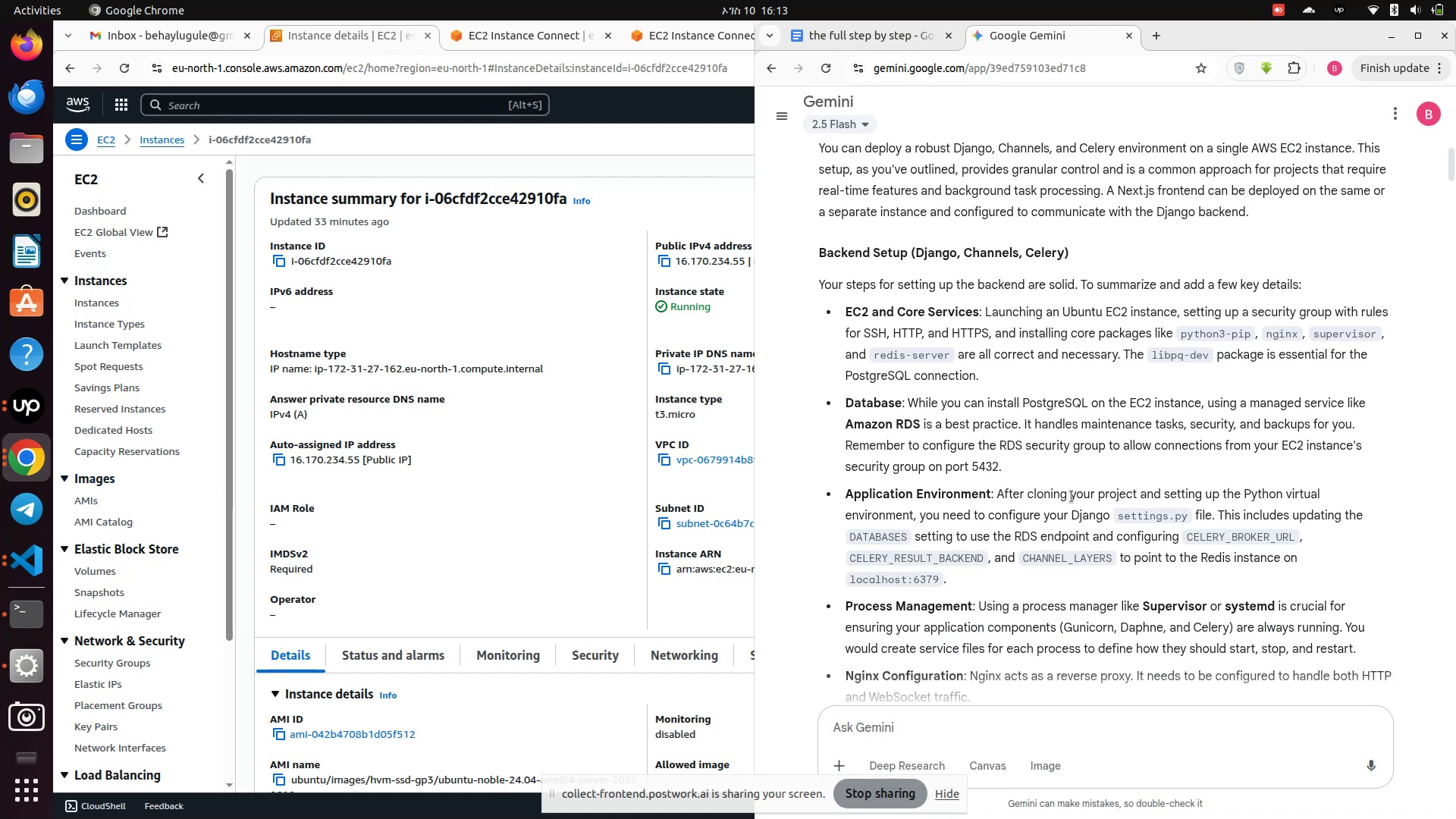 
scroll: coordinate [1072, 497], scroll_direction: up, amount: 1.0
 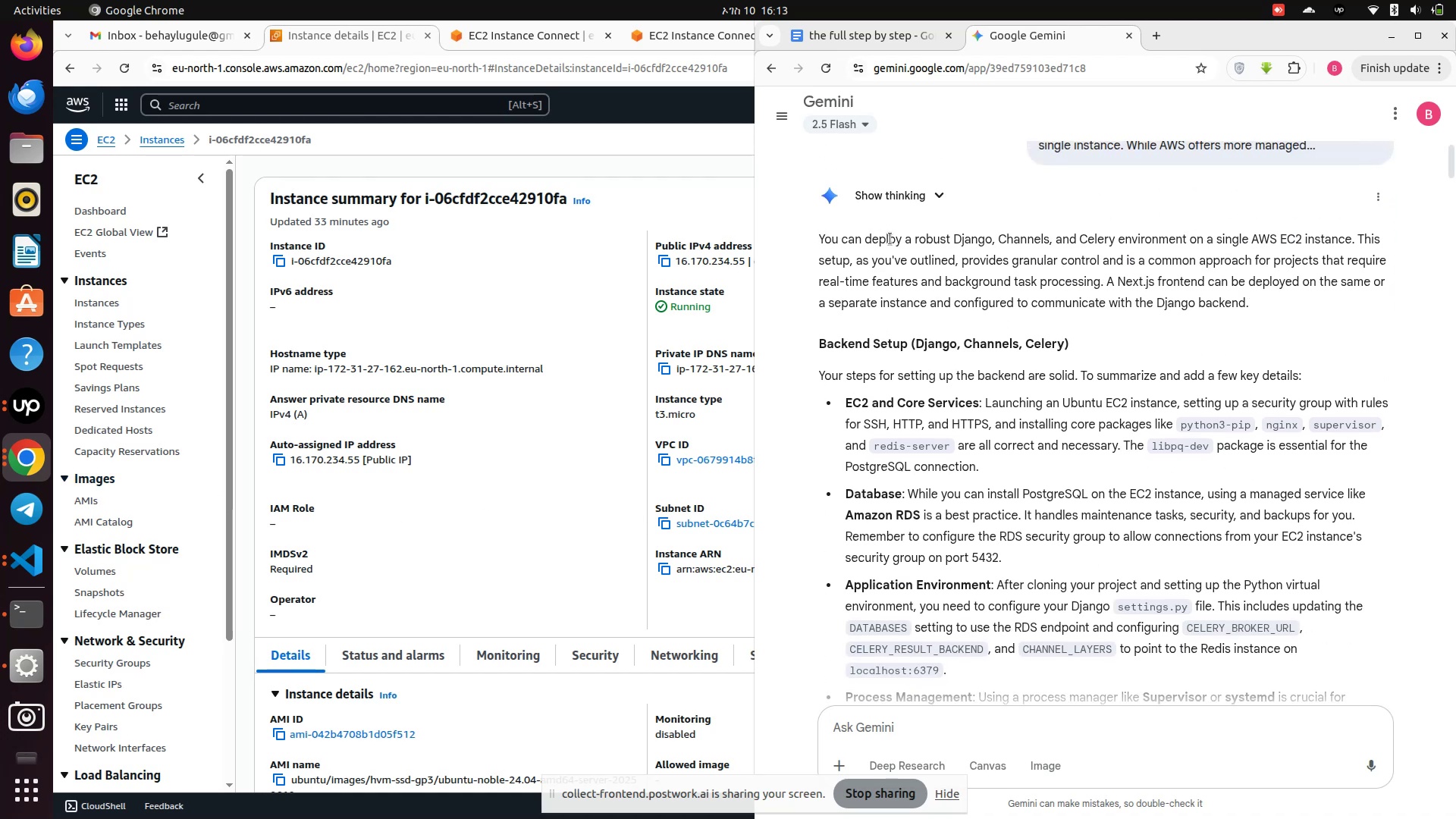 
scroll: coordinate [1009, 425], scroll_direction: down, amount: 56.0
 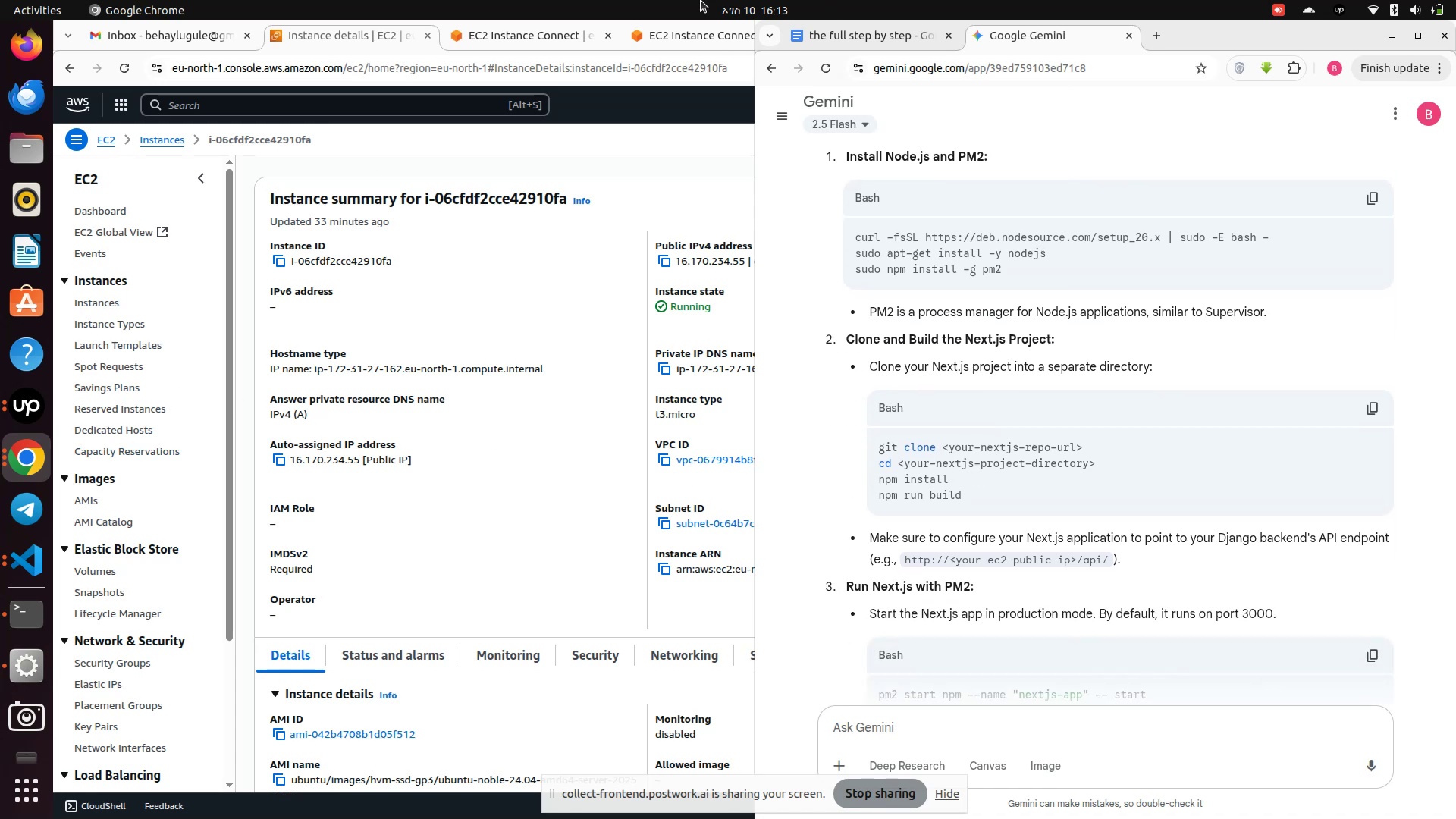 
left_click([513, 38])
 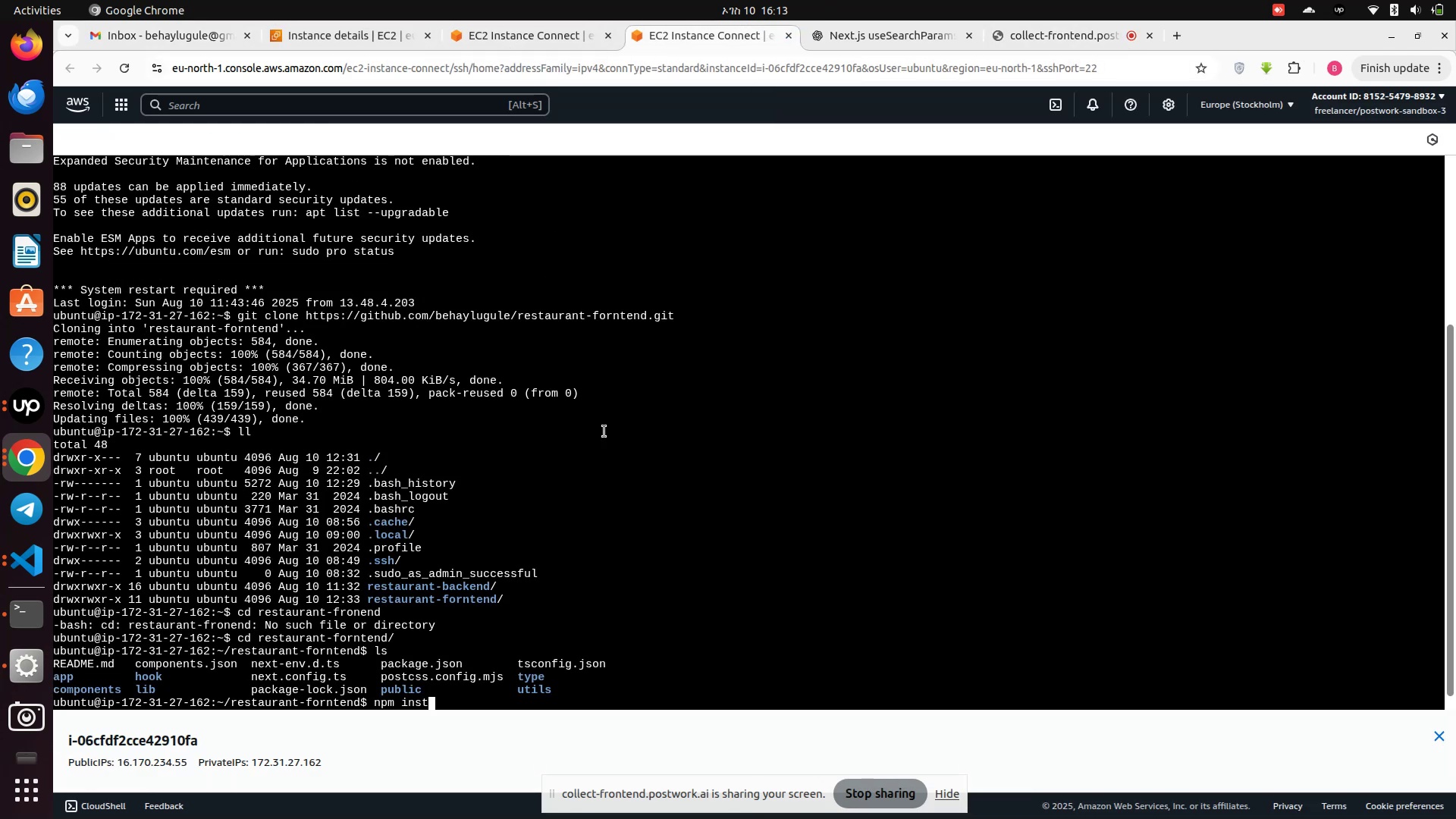 
hold_key(key=Backspace, duration=0.97)
 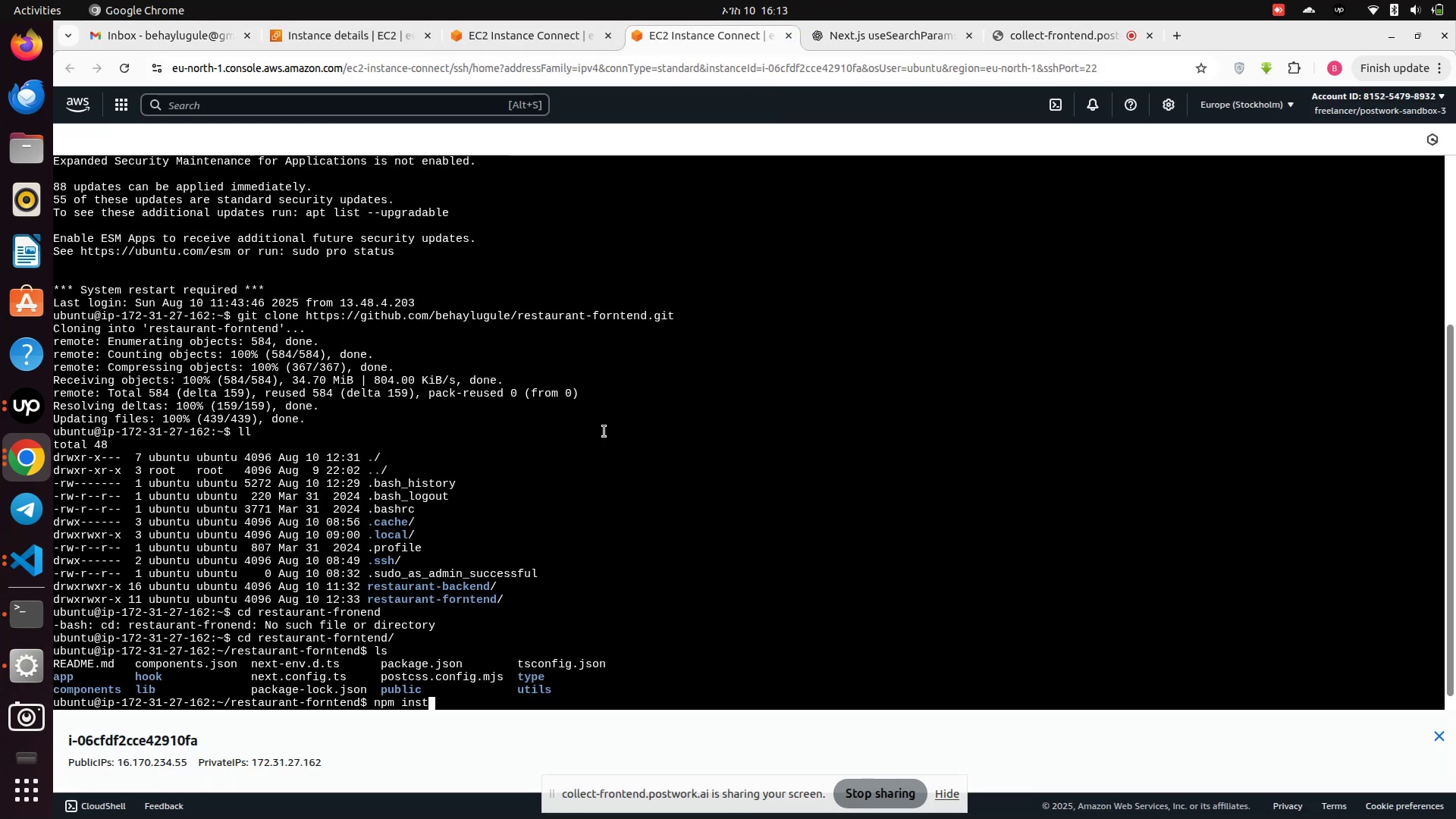 
key(Backspace)
 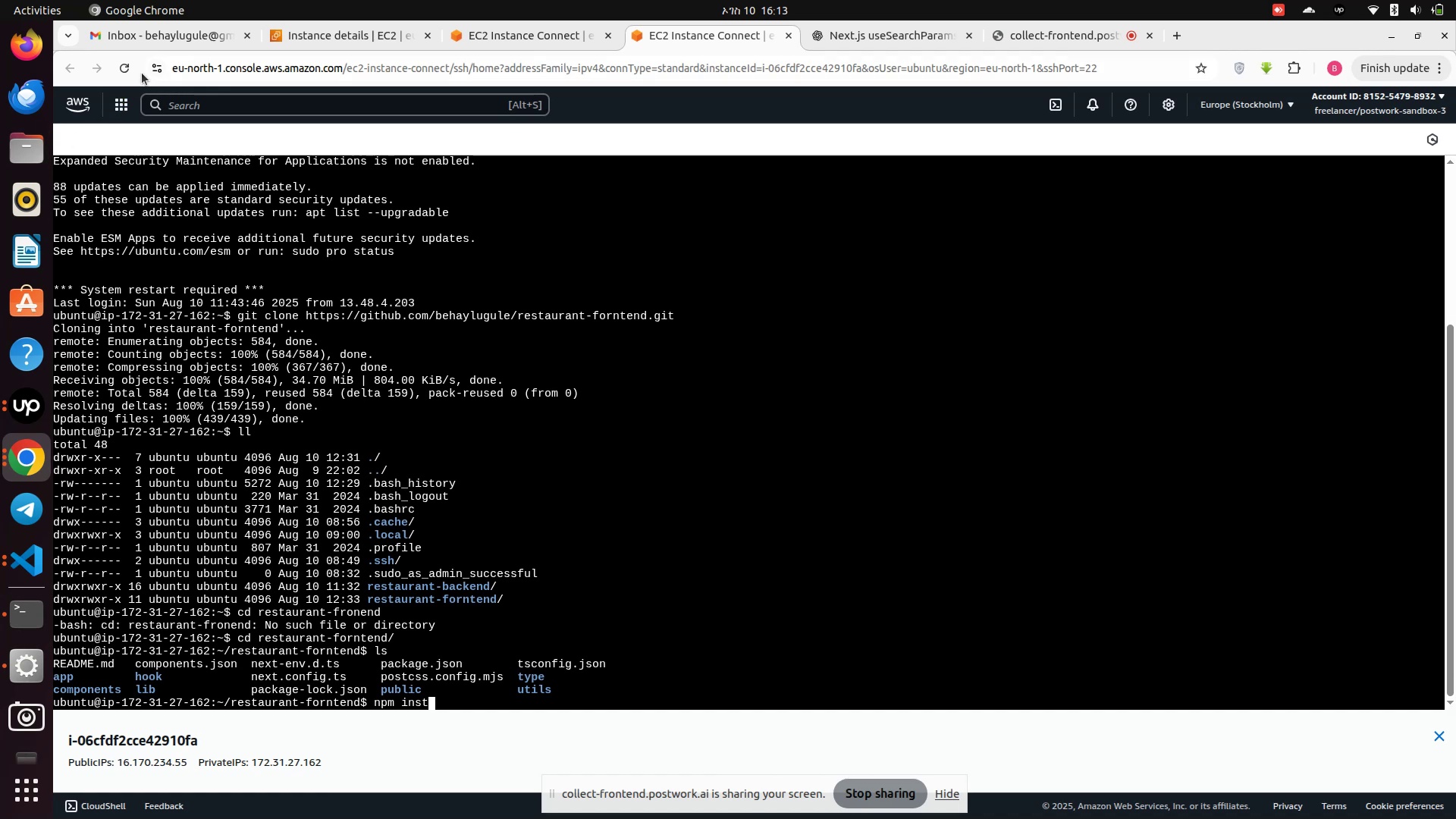 
left_click([121, 66])
 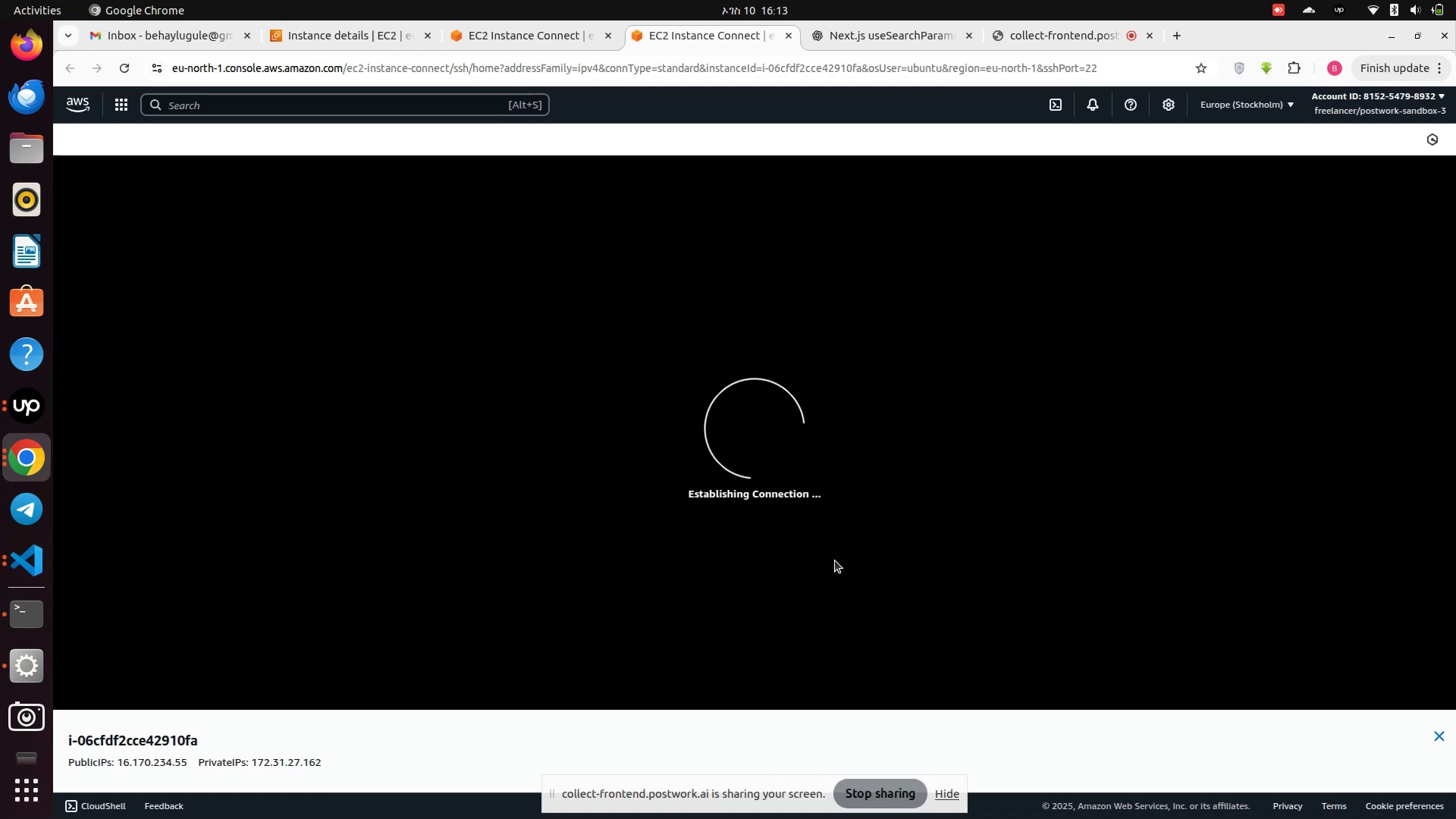 
wait(26.13)
 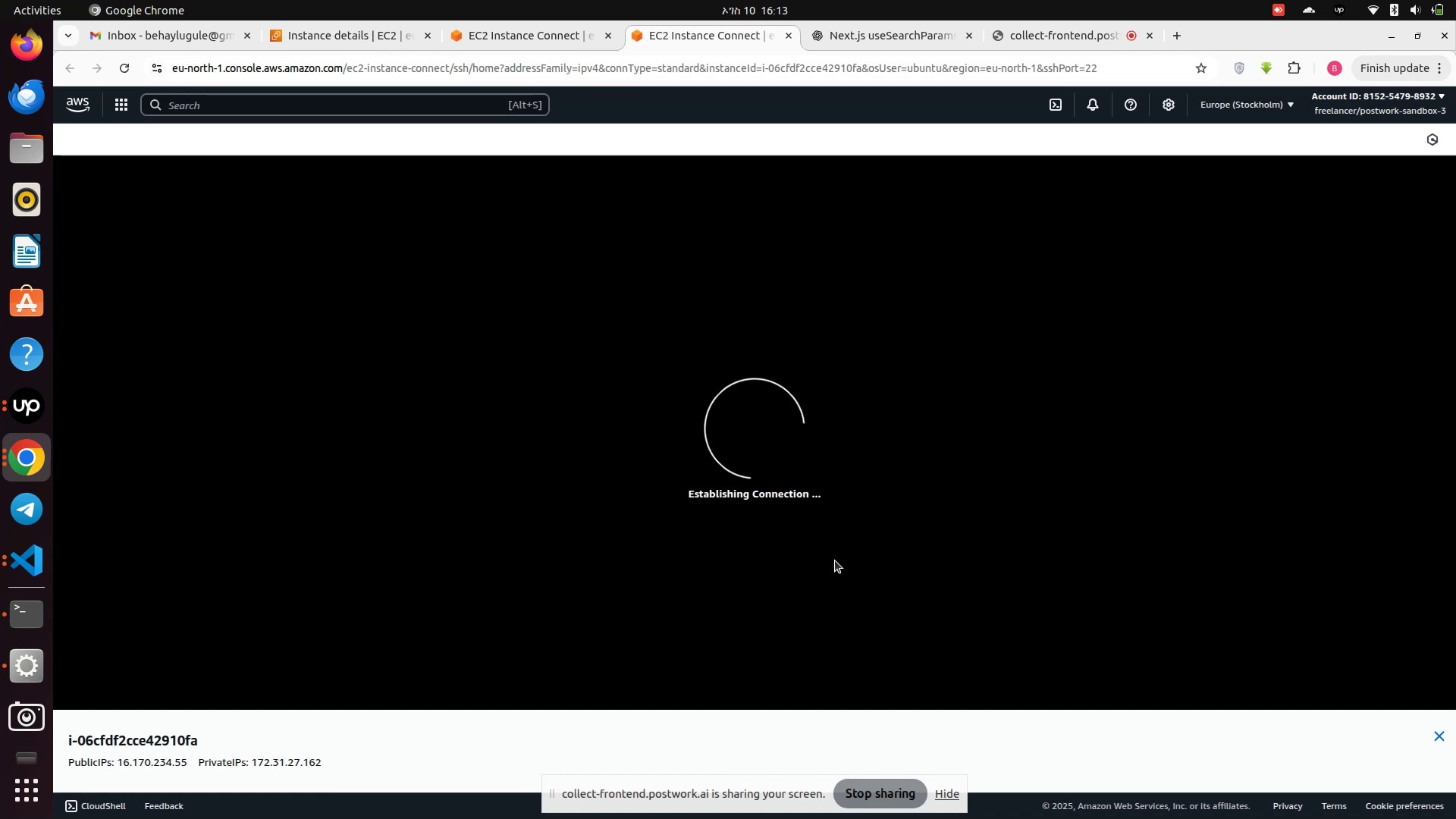 
left_click([420, 570])
 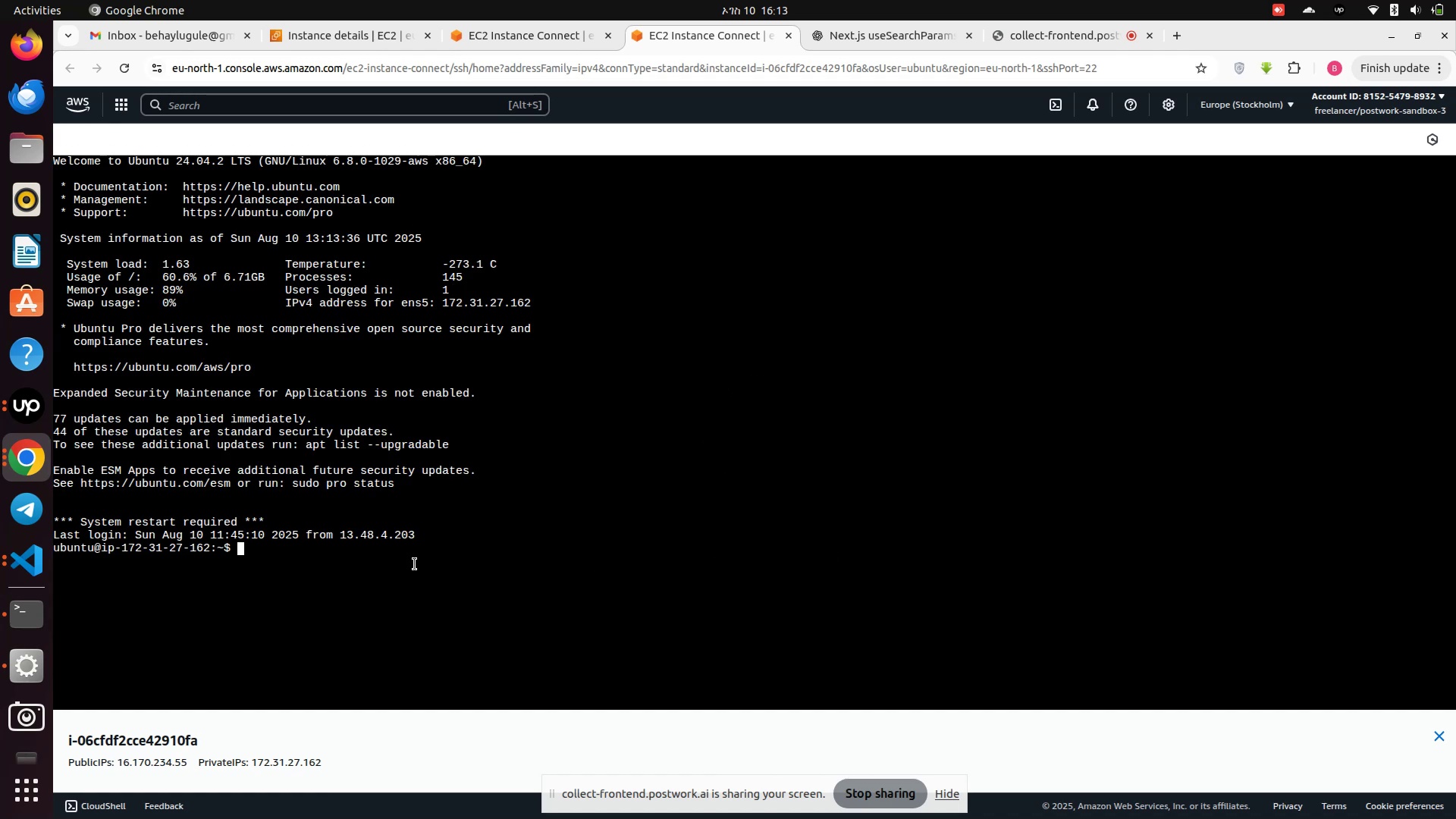 
type(ls)
 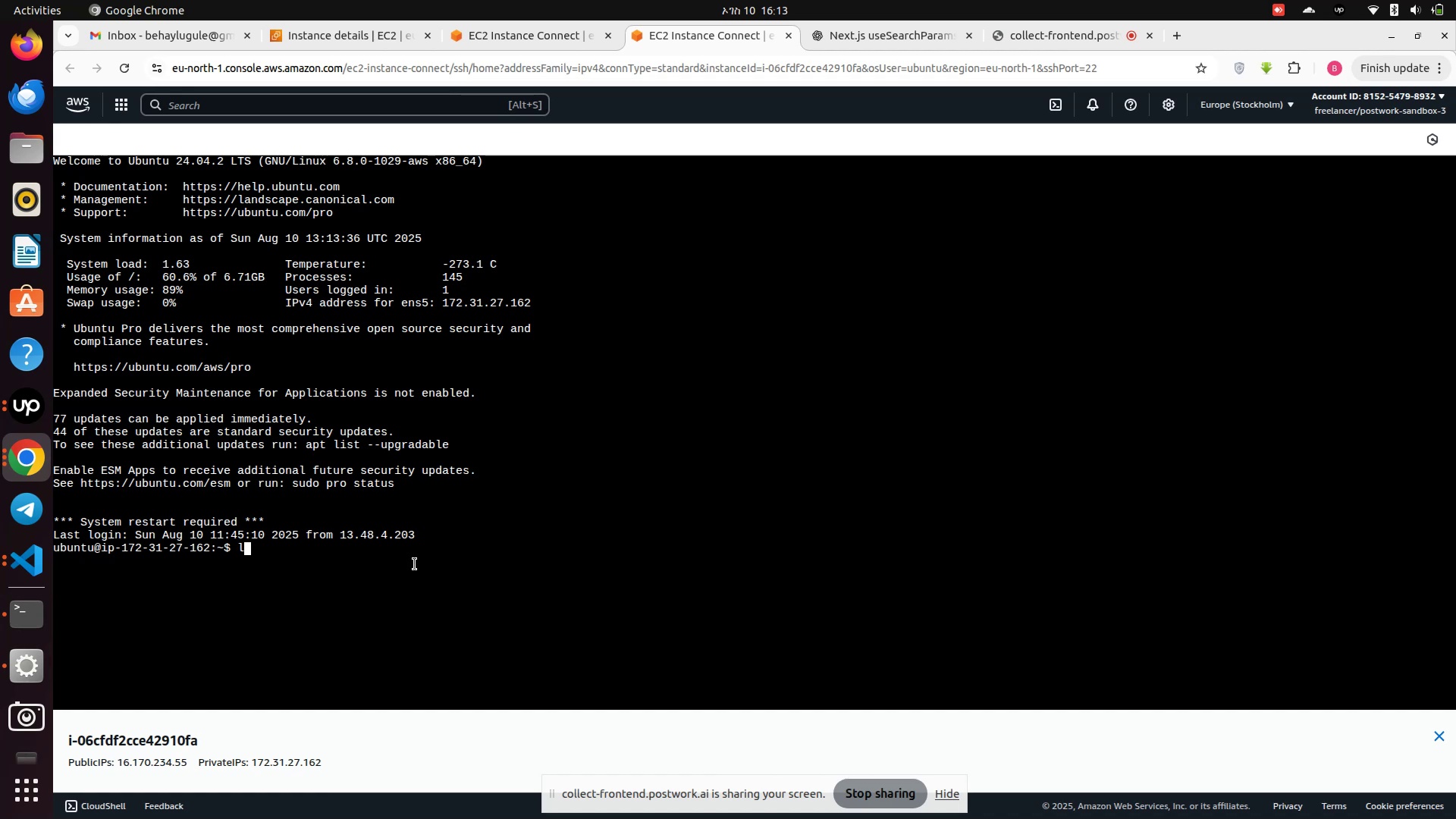 
key(Enter)
 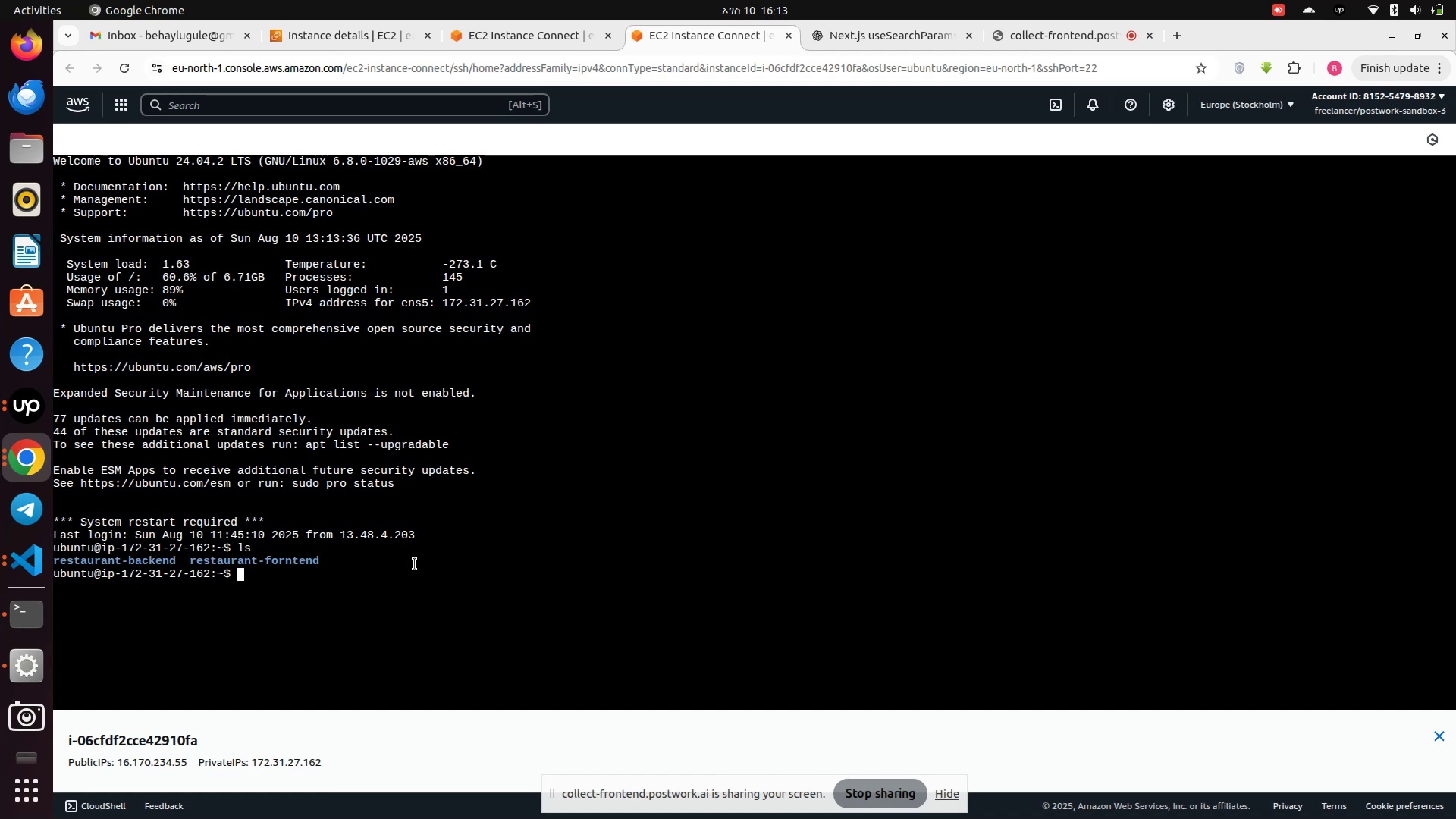 
type(cd)
key(Backspace)
key(Backspace)
type(ll)
 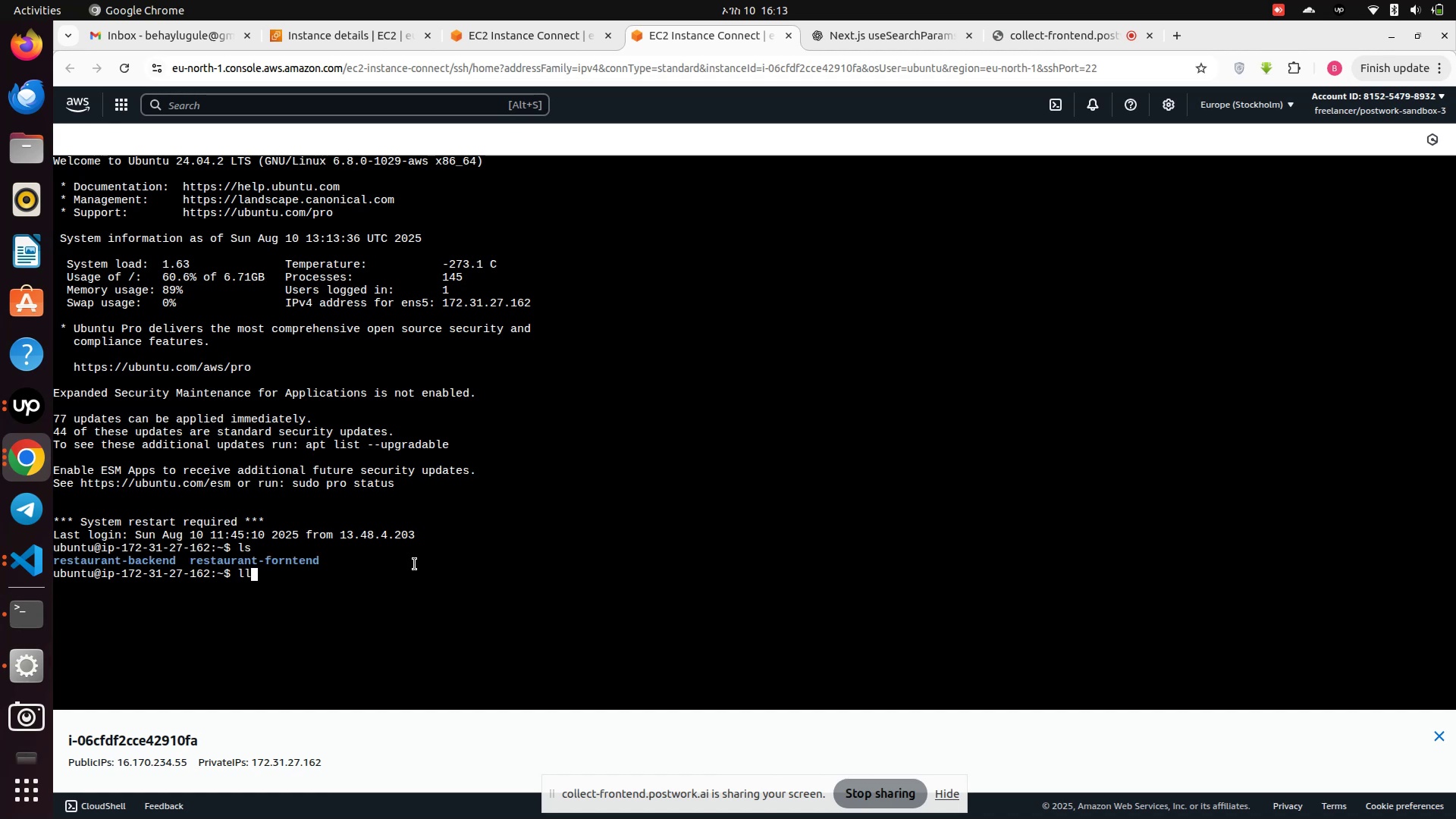 
key(Enter)
 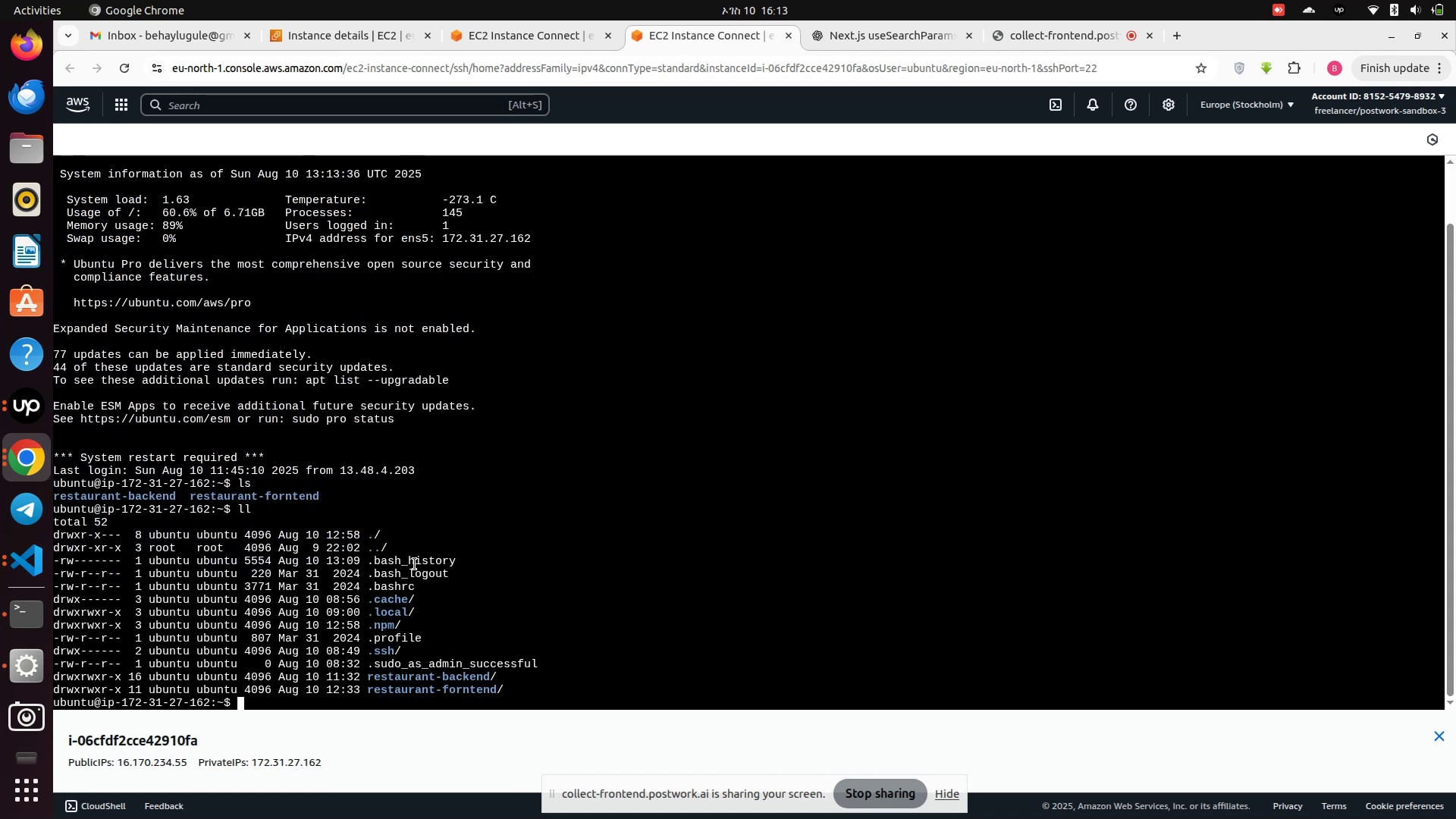 
type(cd re)
key(Tab)
type(f)
key(Tab)
 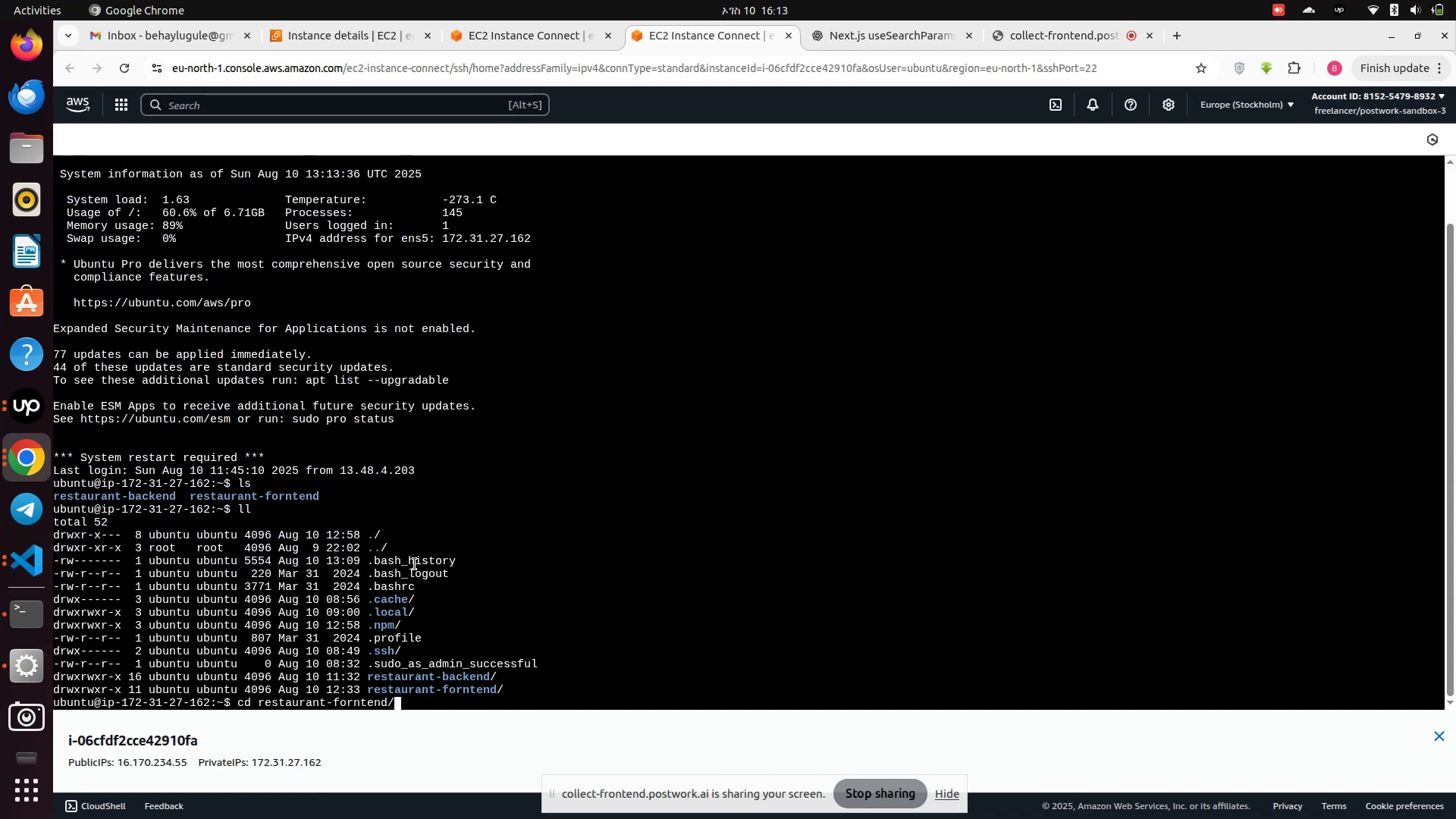 
key(Enter)
 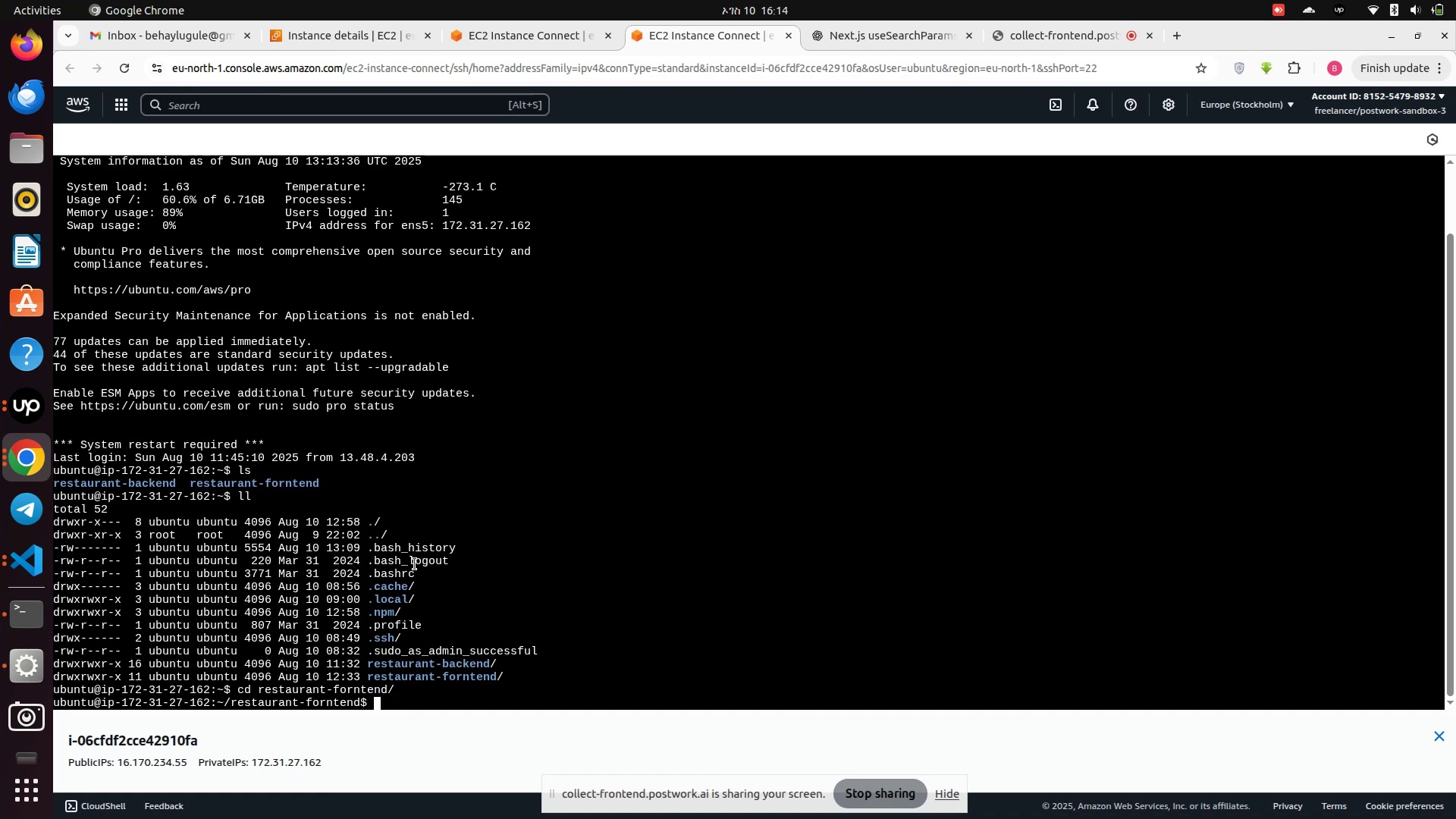 
type(clear)
 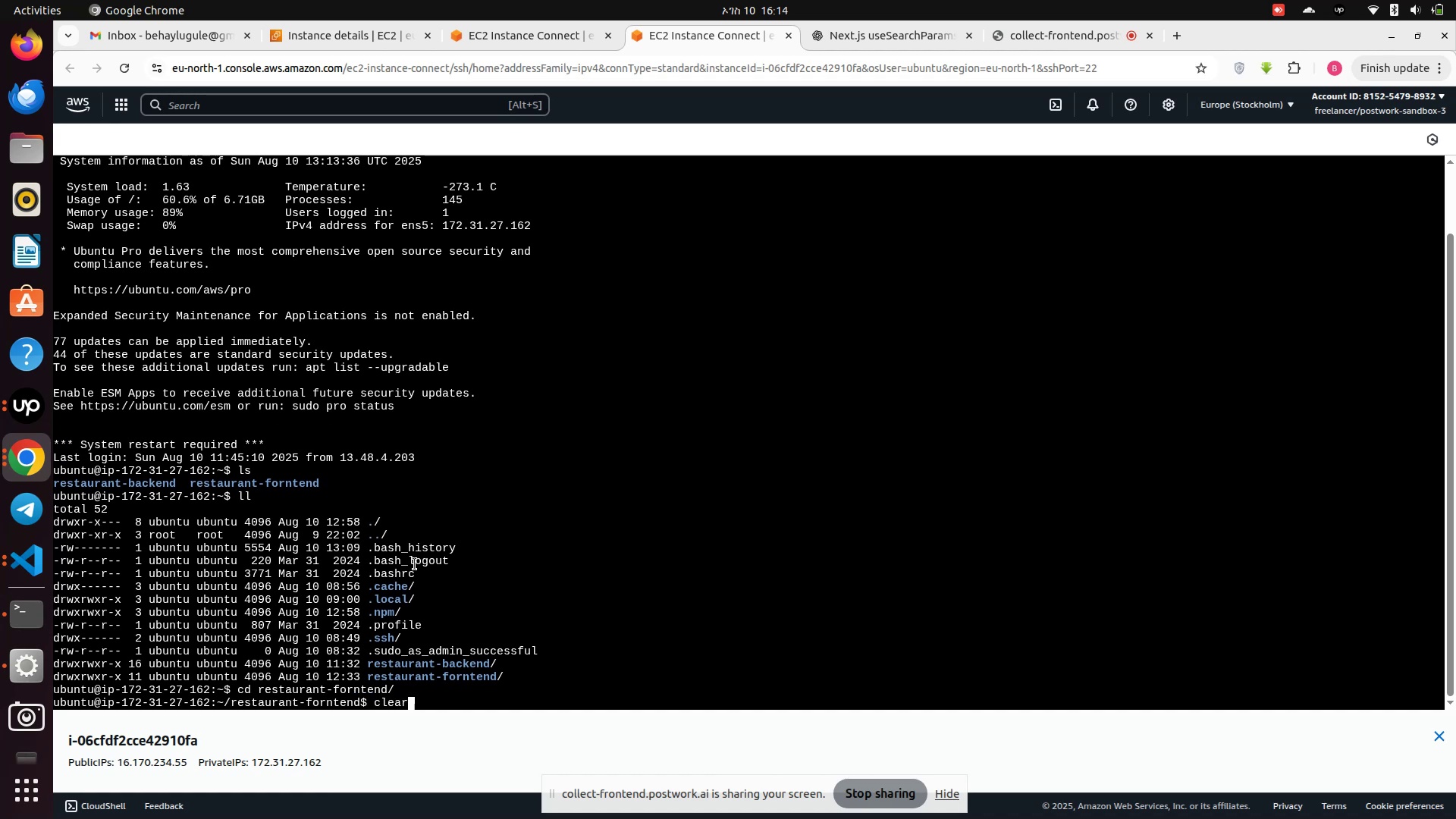 
key(Enter)
 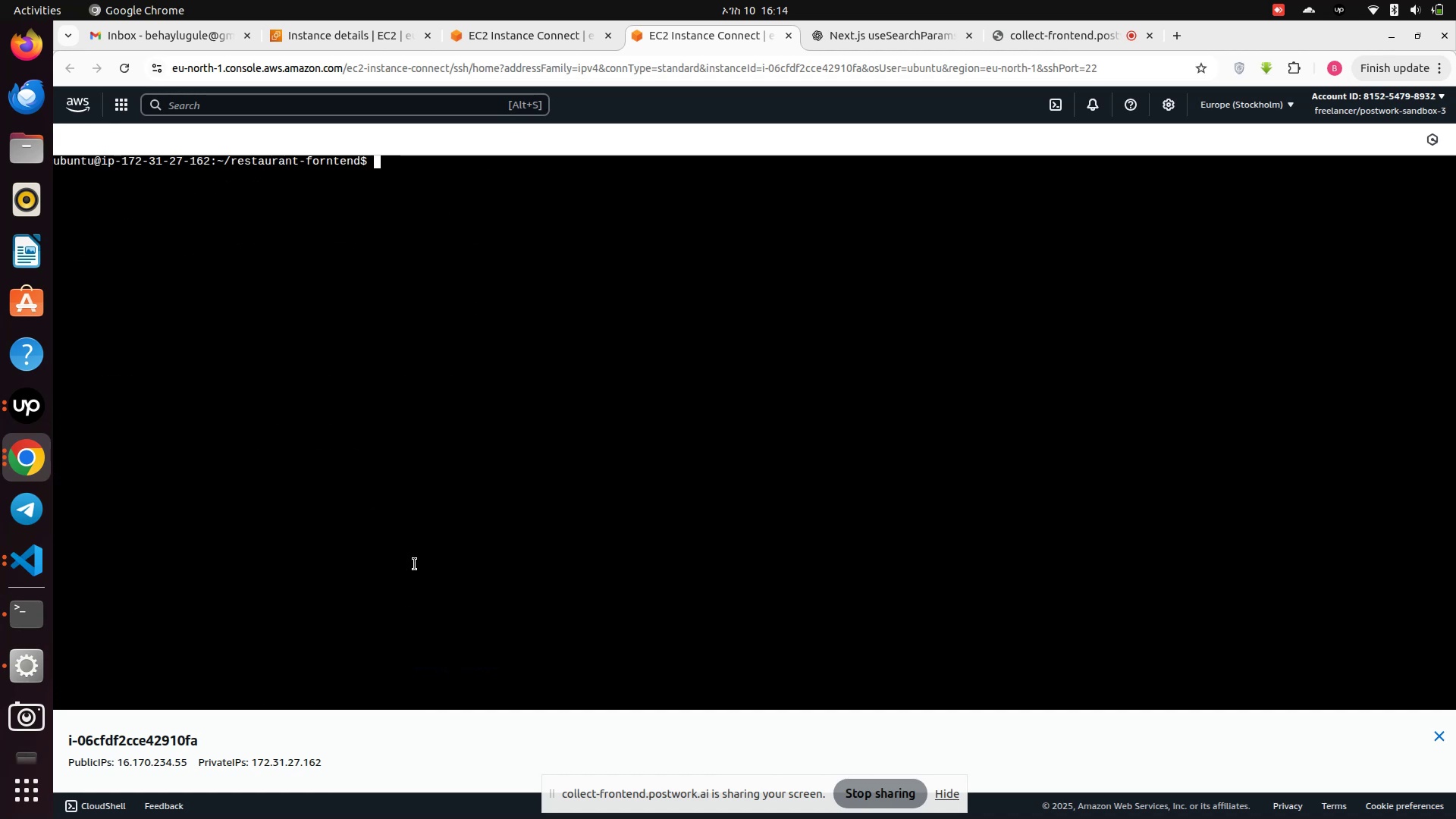 
type(ll)
 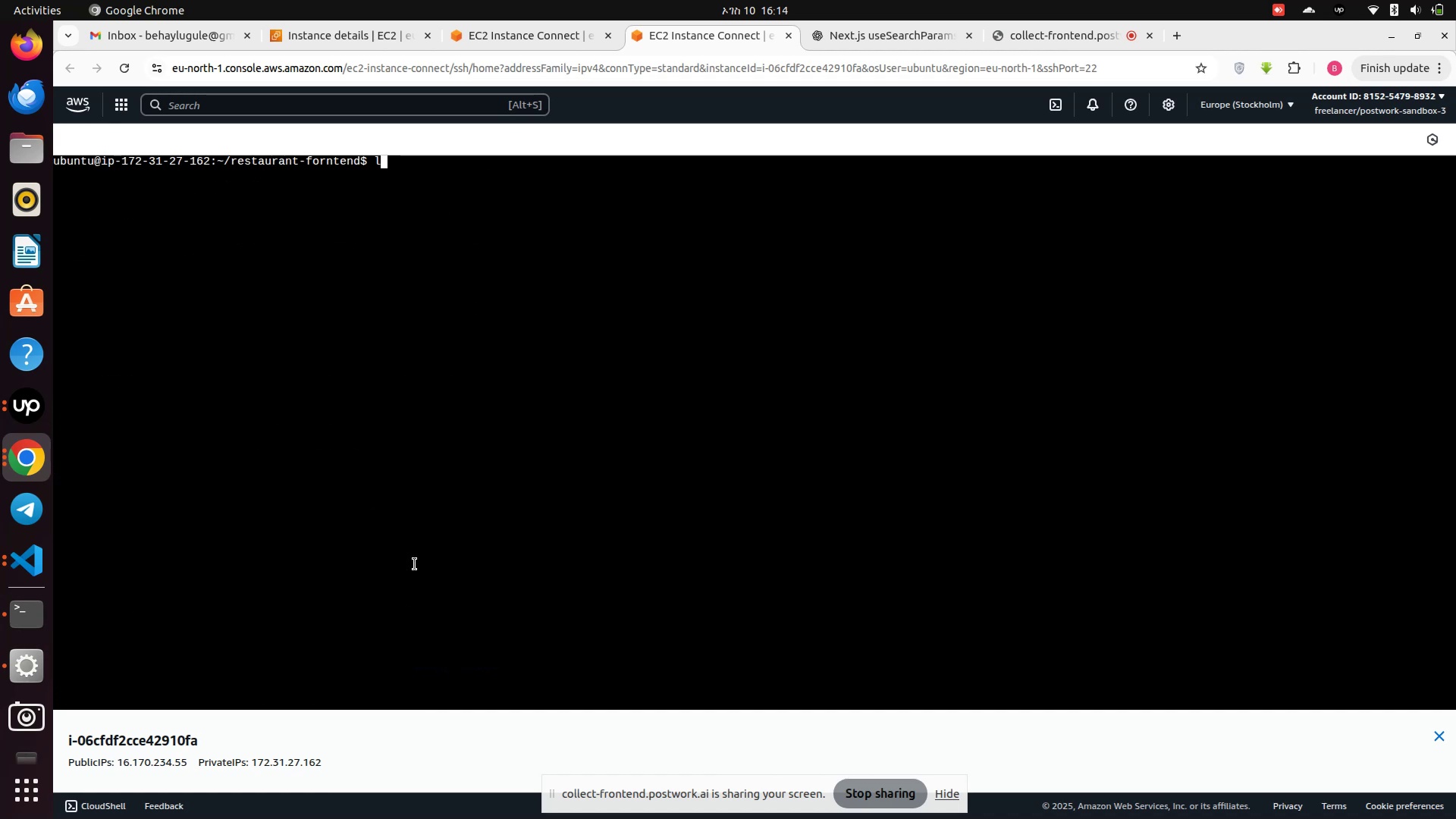 
key(Enter)
 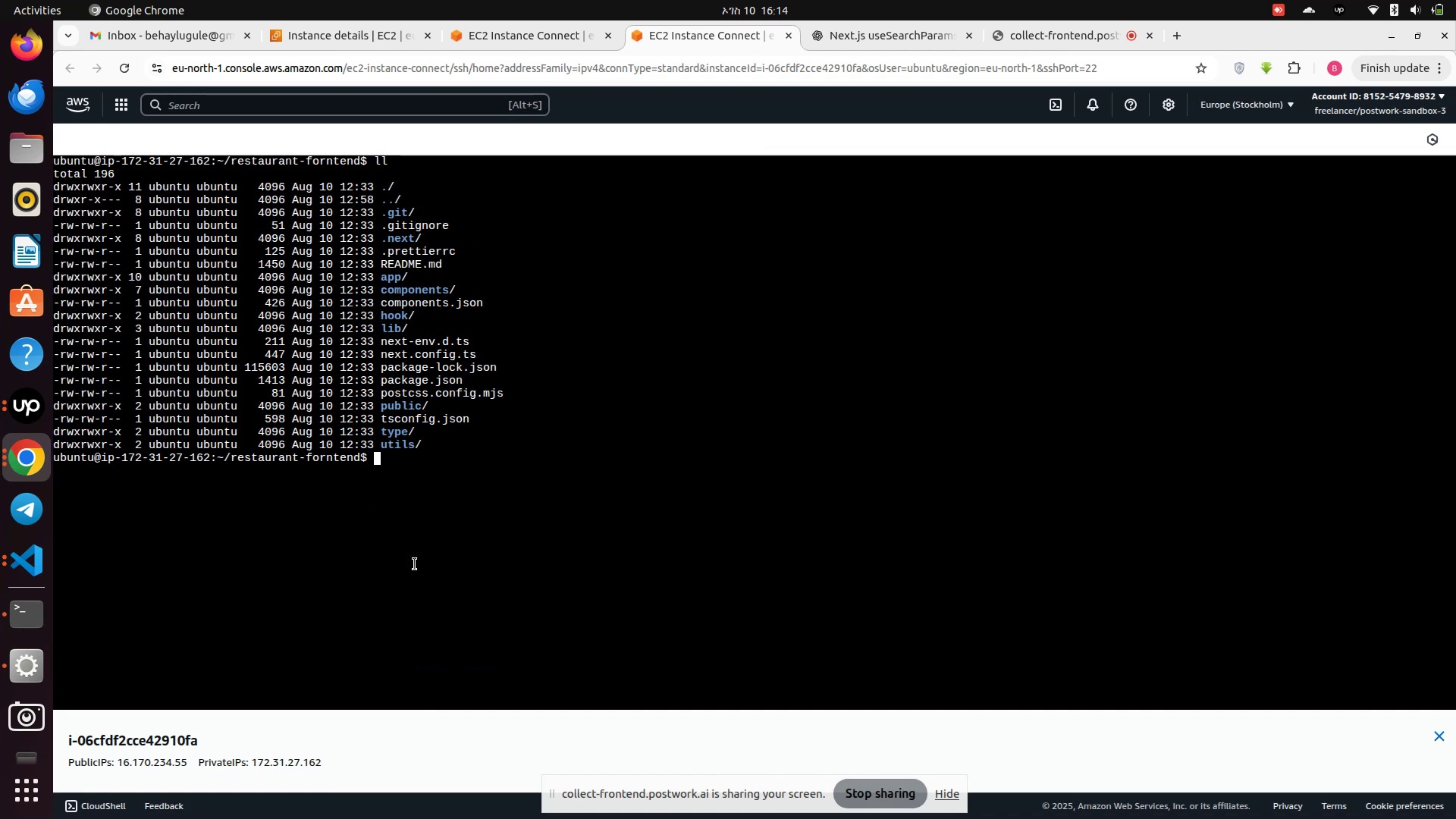 
type(npm install)
 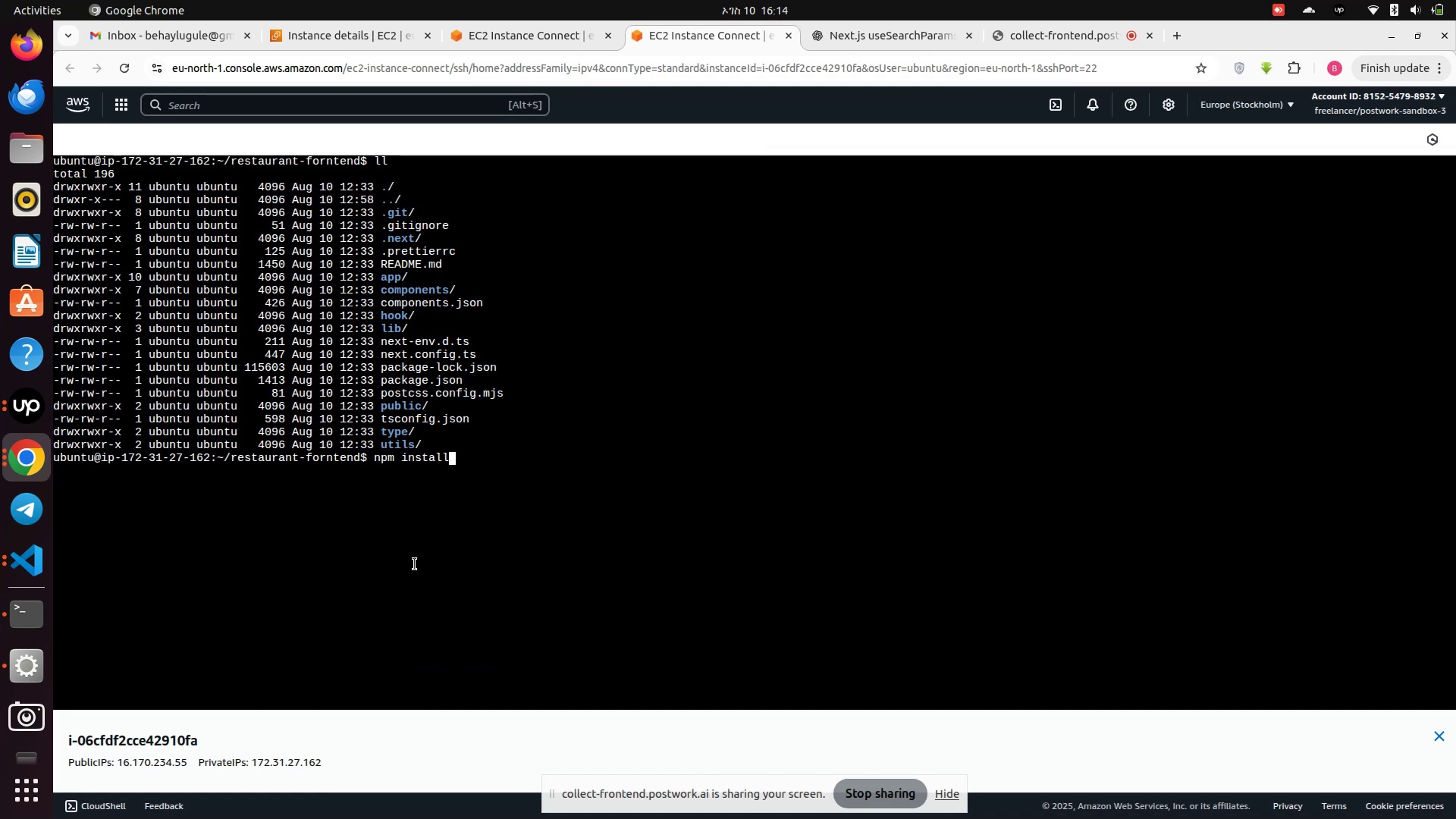 
key(Enter)
 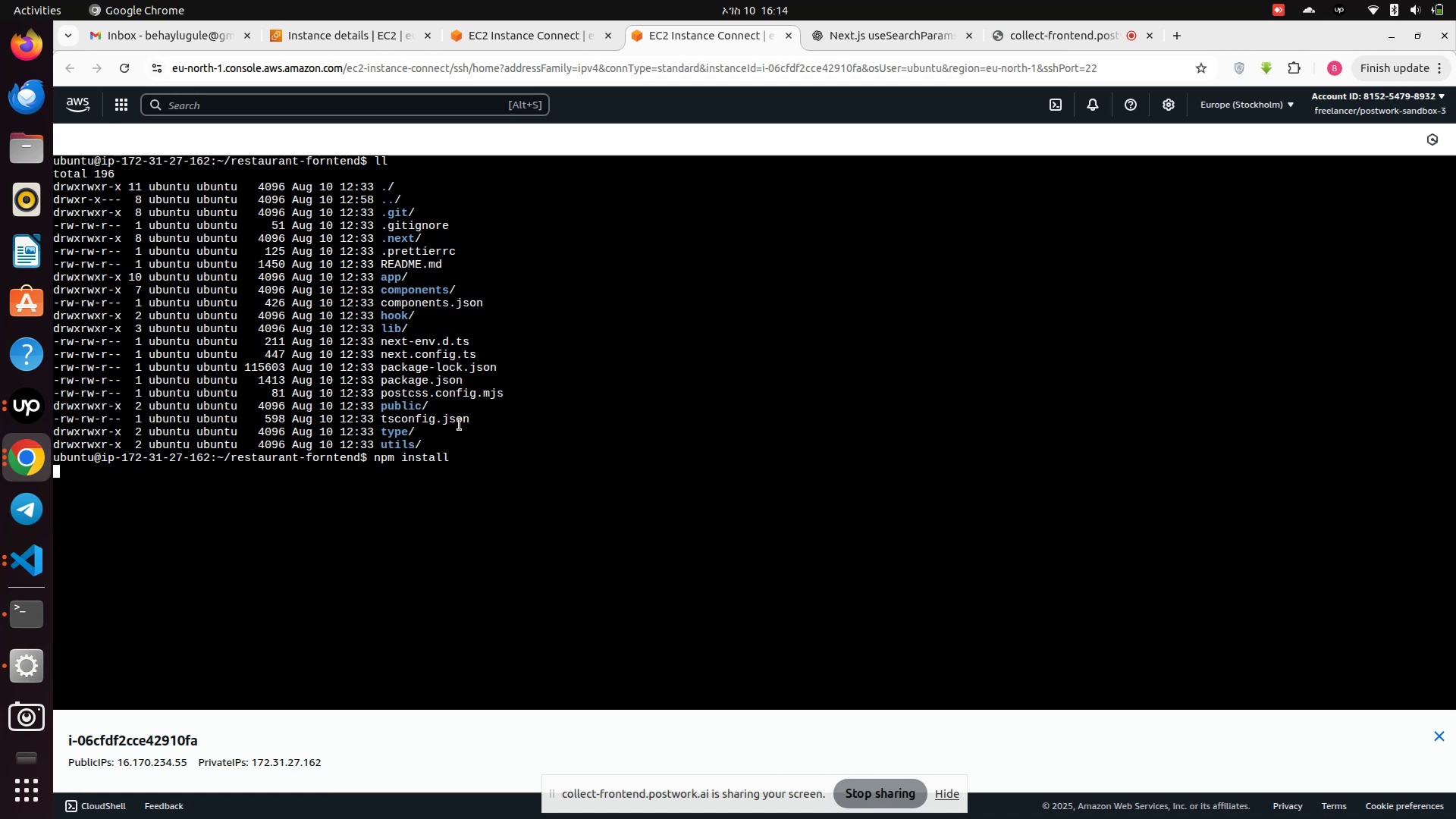 
wait(9.62)
 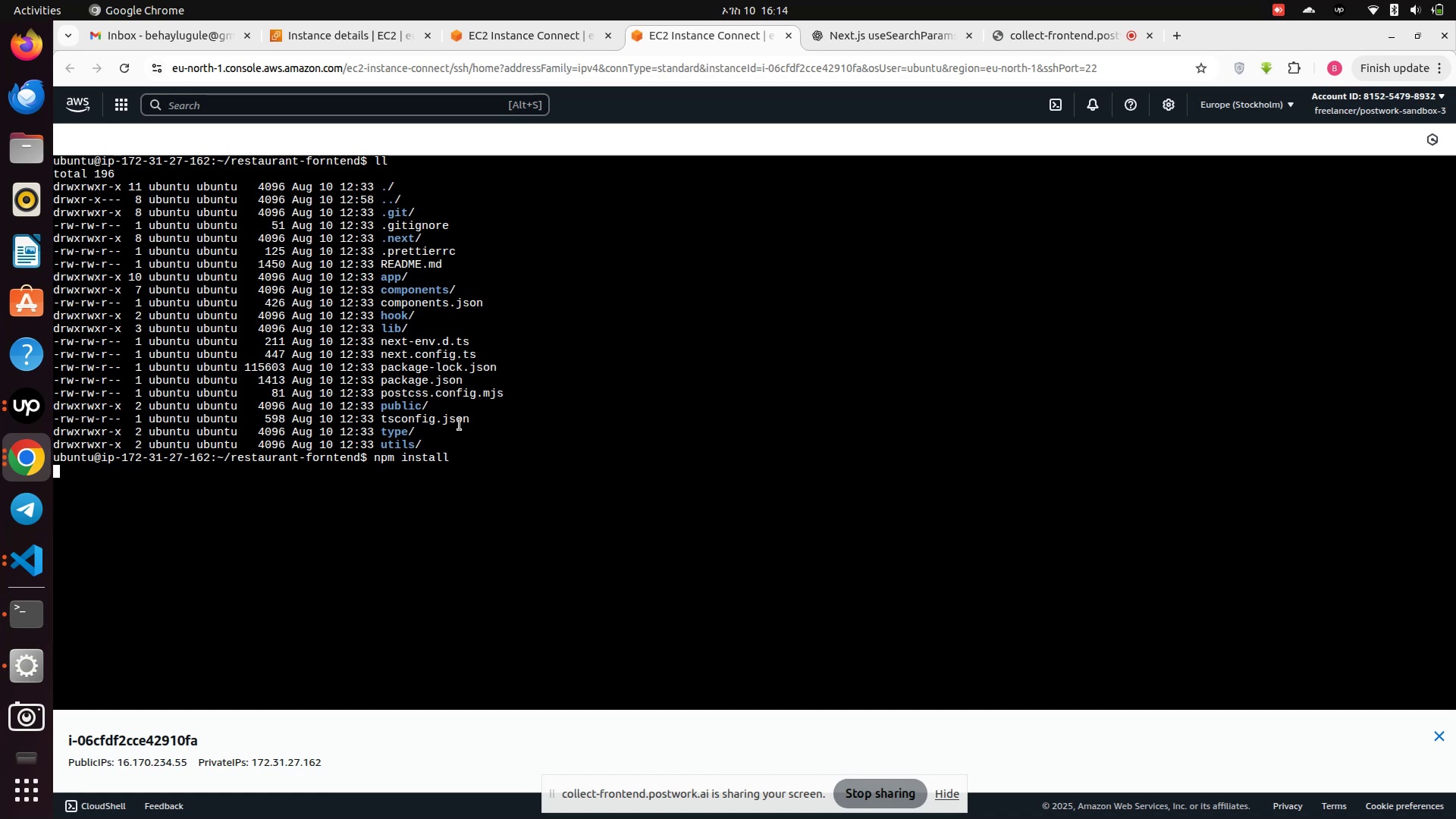 
left_click([27, 464])
 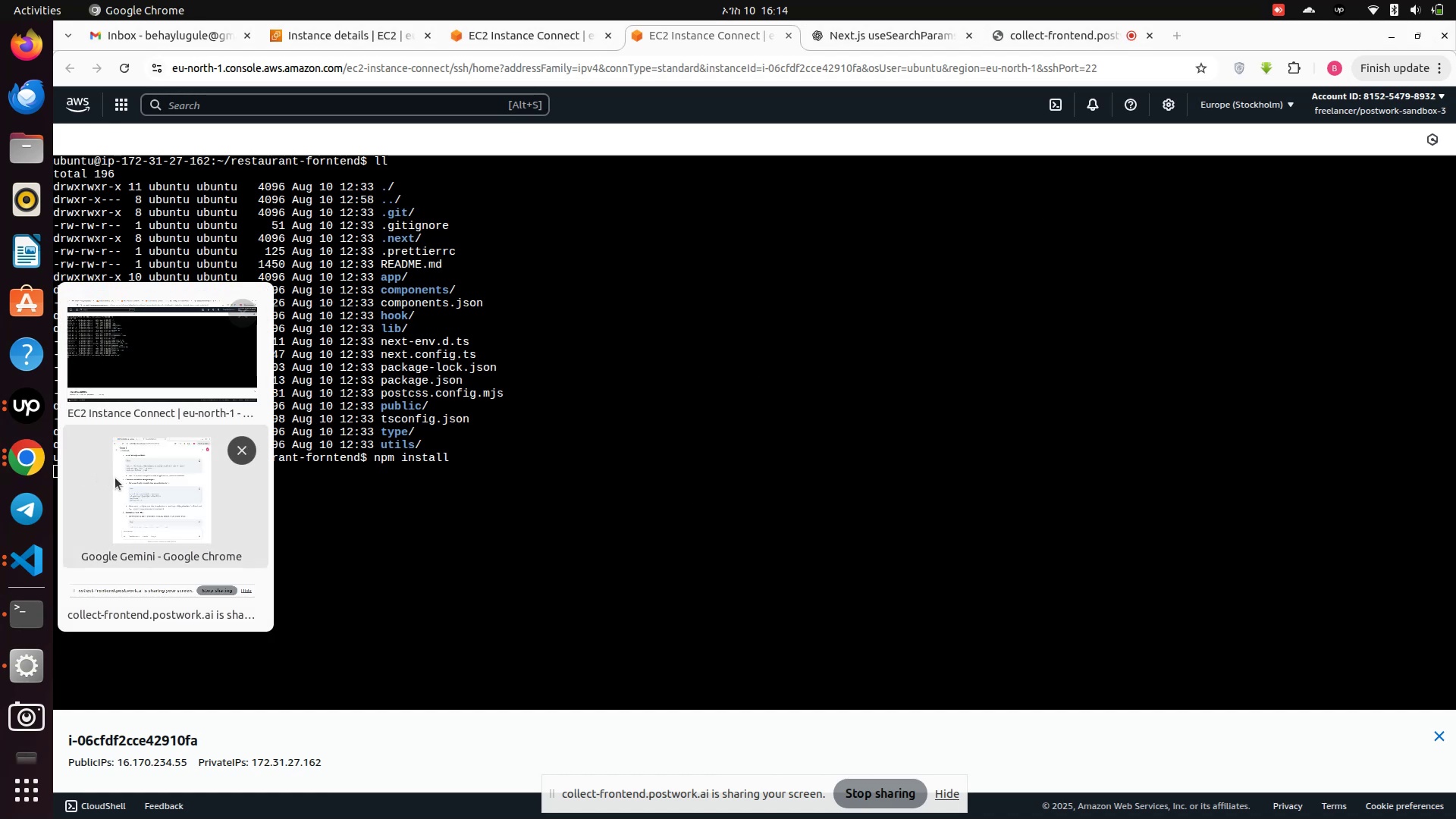 
left_click([116, 481])
 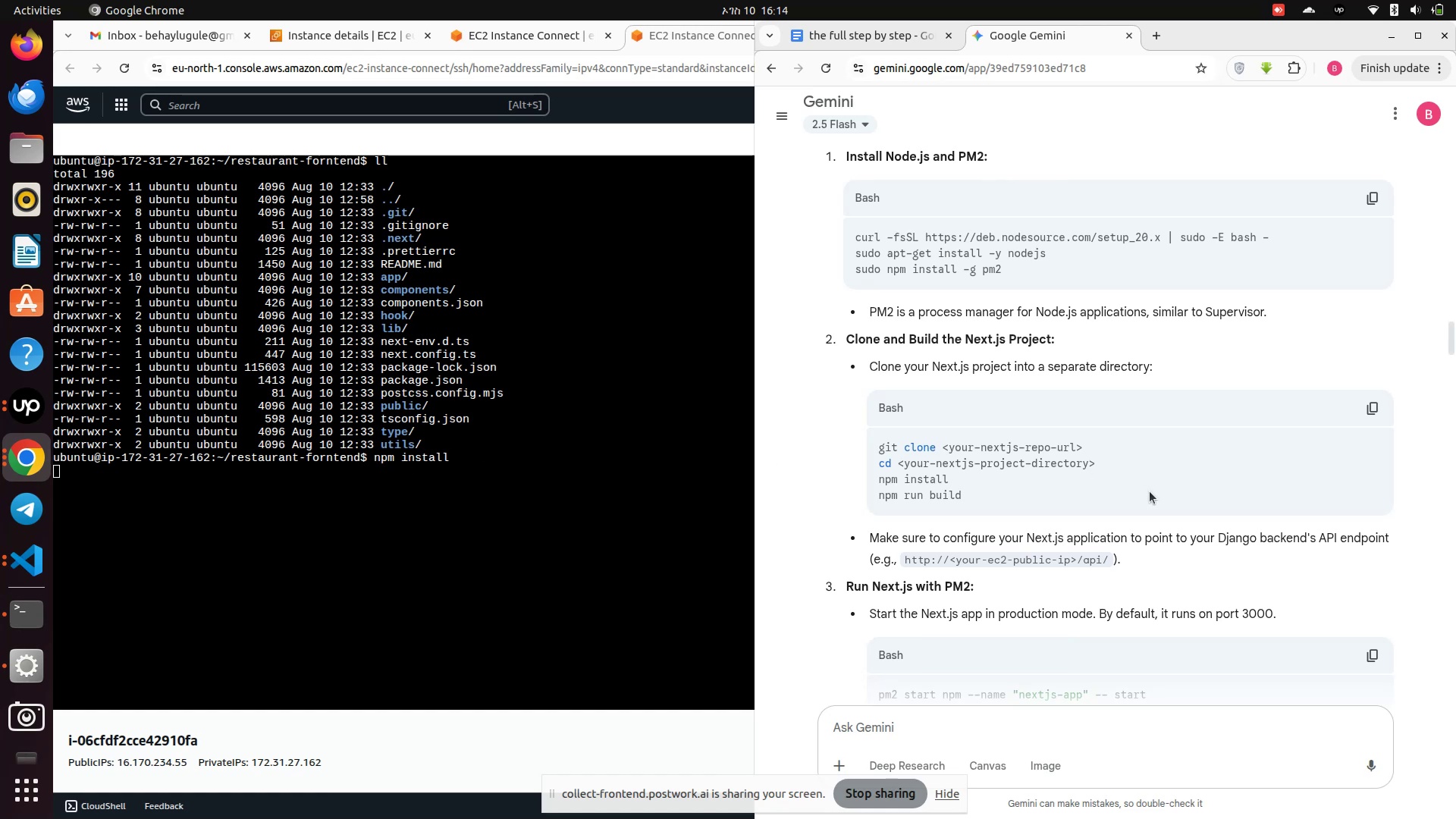 
scroll: coordinate [1103, 489], scroll_direction: down, amount: 1.0
 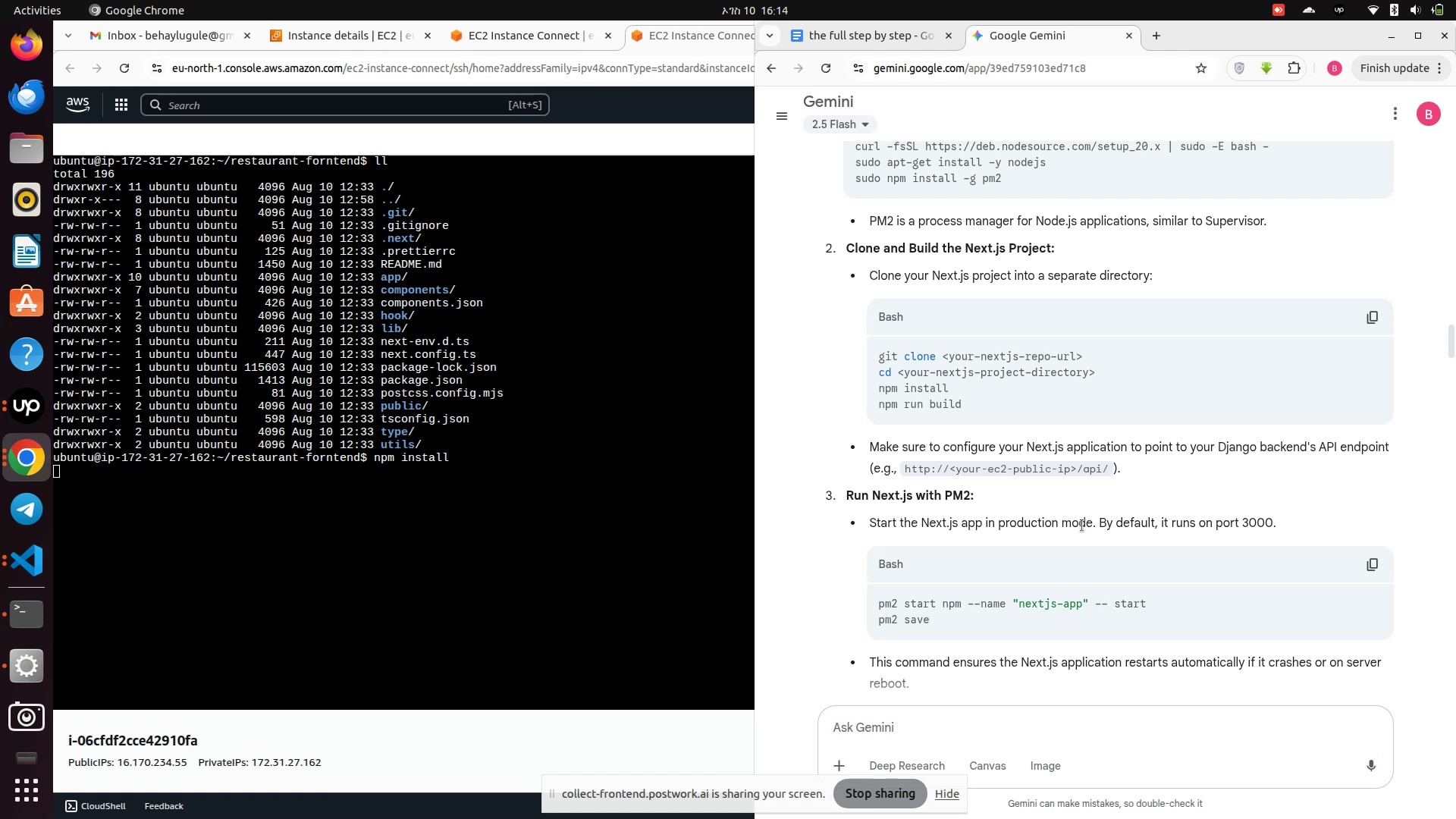 
wait(22.55)
 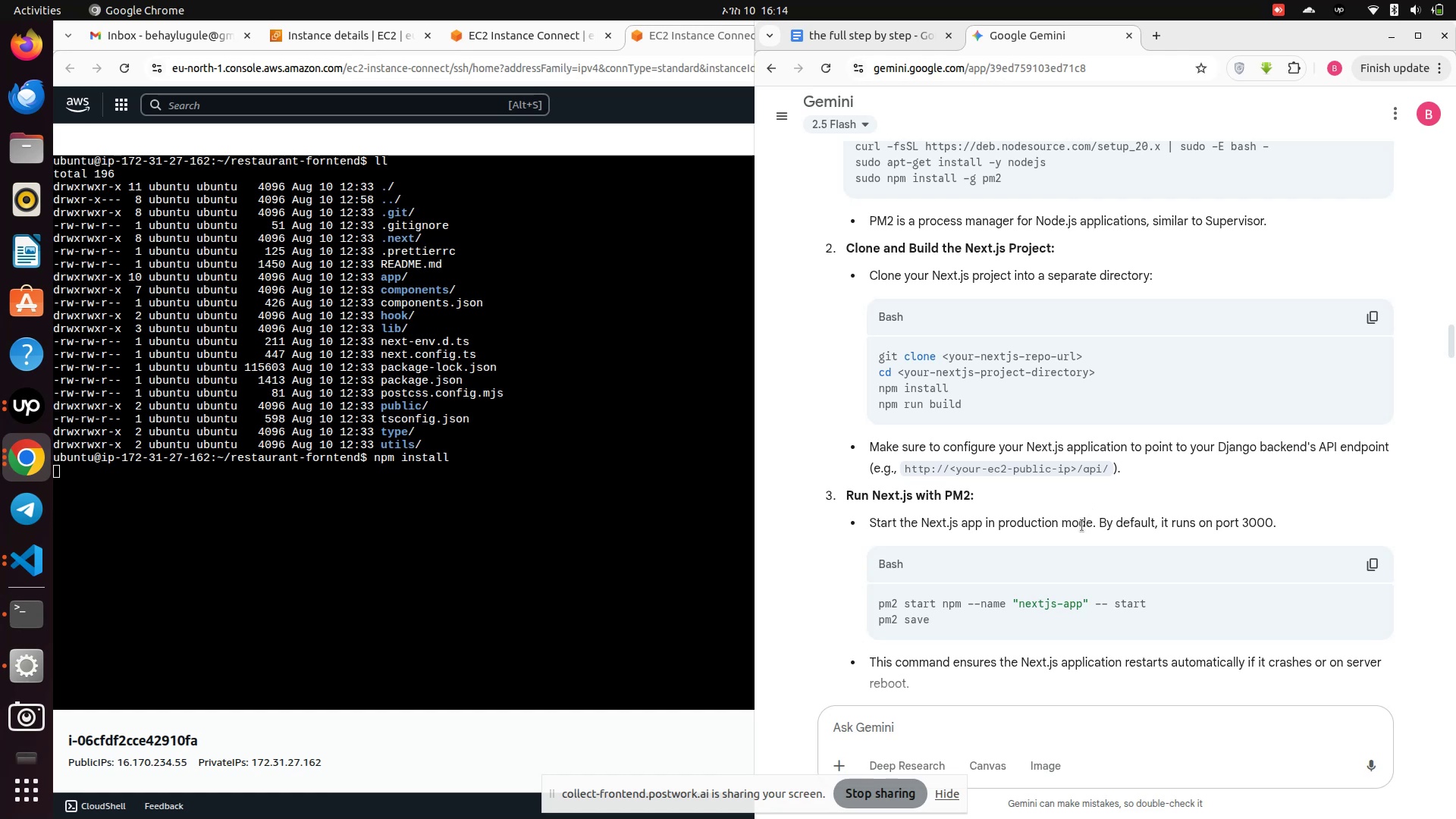 
scroll: coordinate [1081, 526], scroll_direction: down, amount: 2.0
 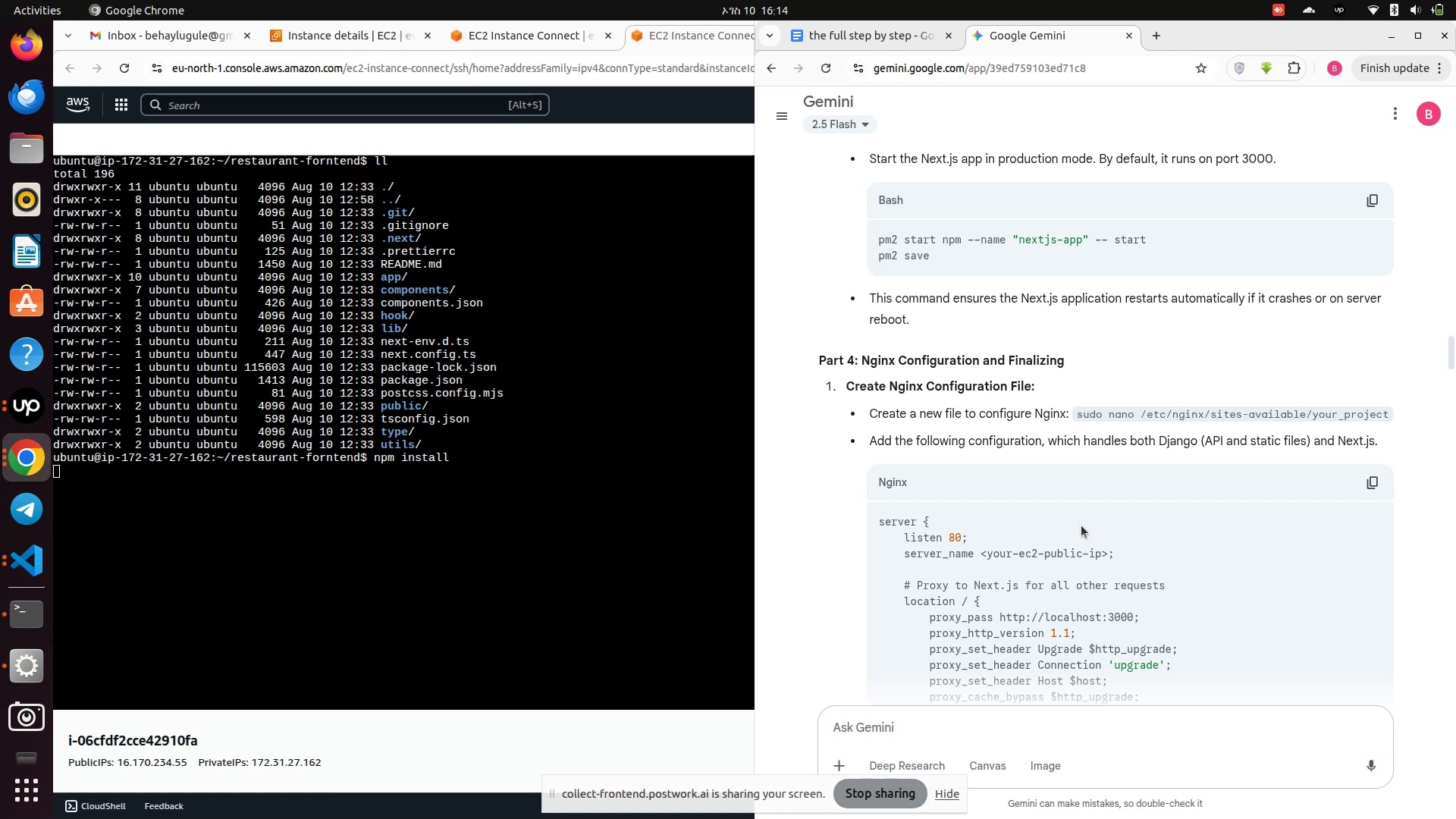 
wait(6.57)
 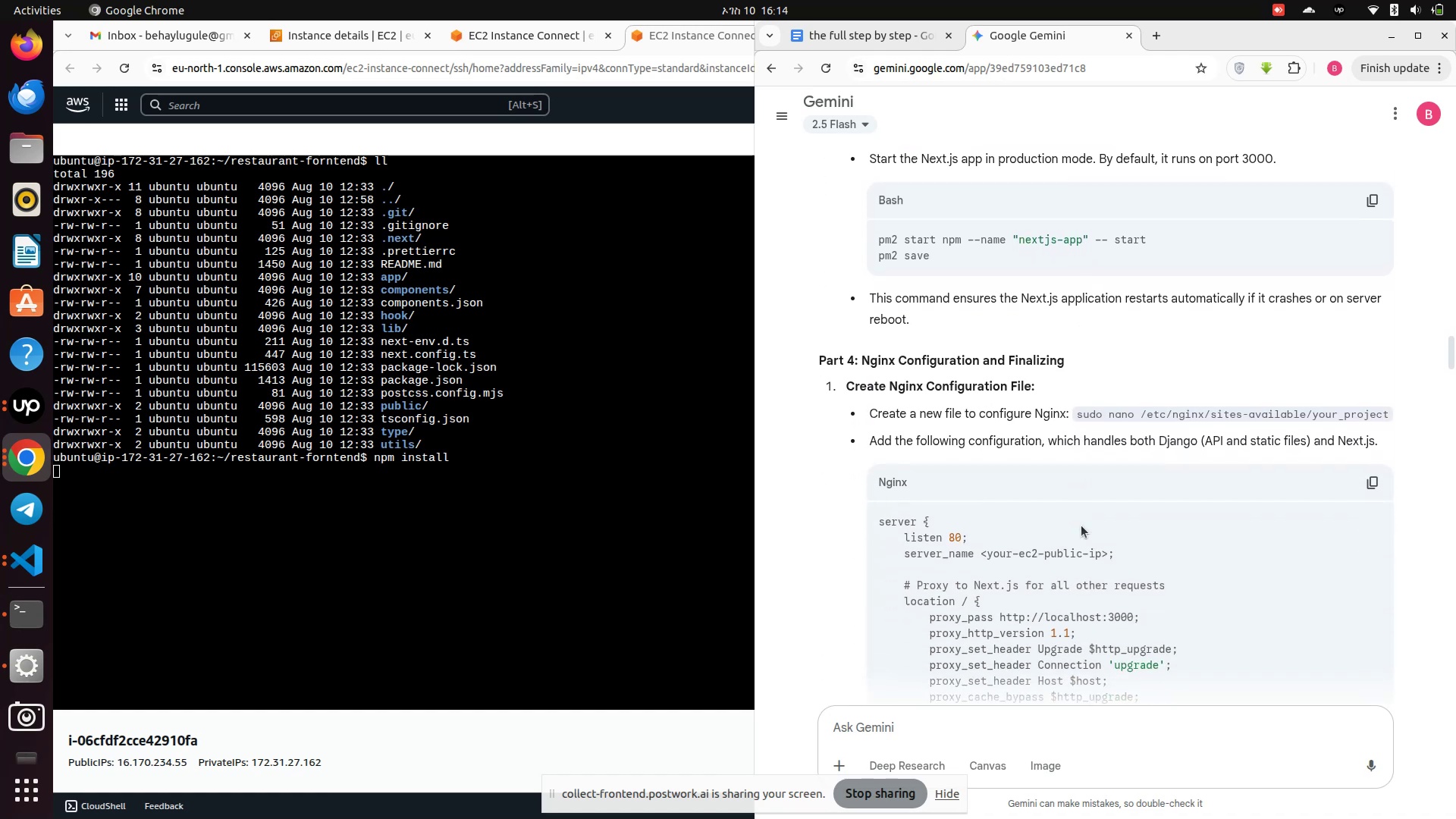 
scroll: coordinate [1081, 526], scroll_direction: down, amount: 1.0
 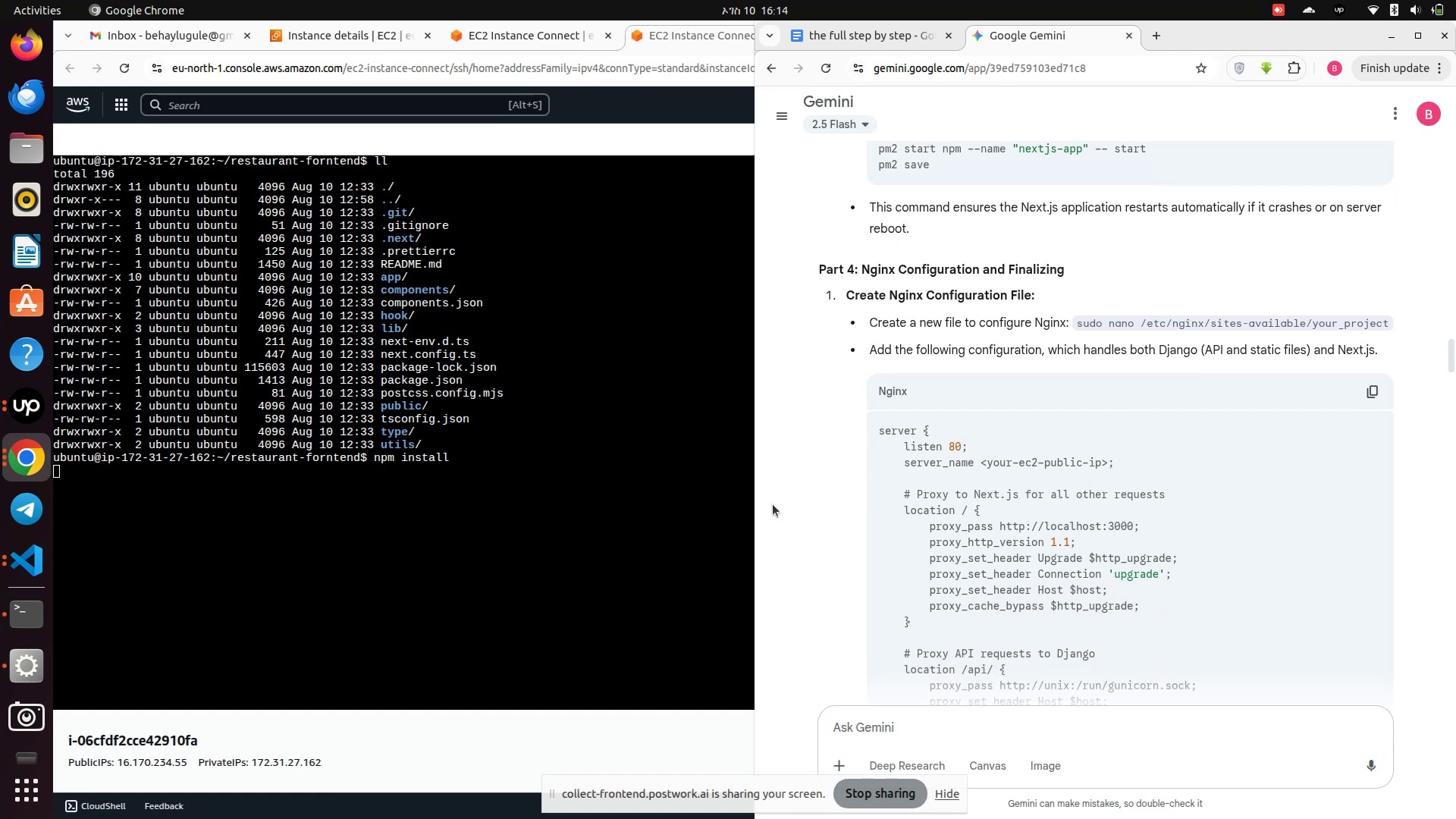 
left_click([438, 485])
 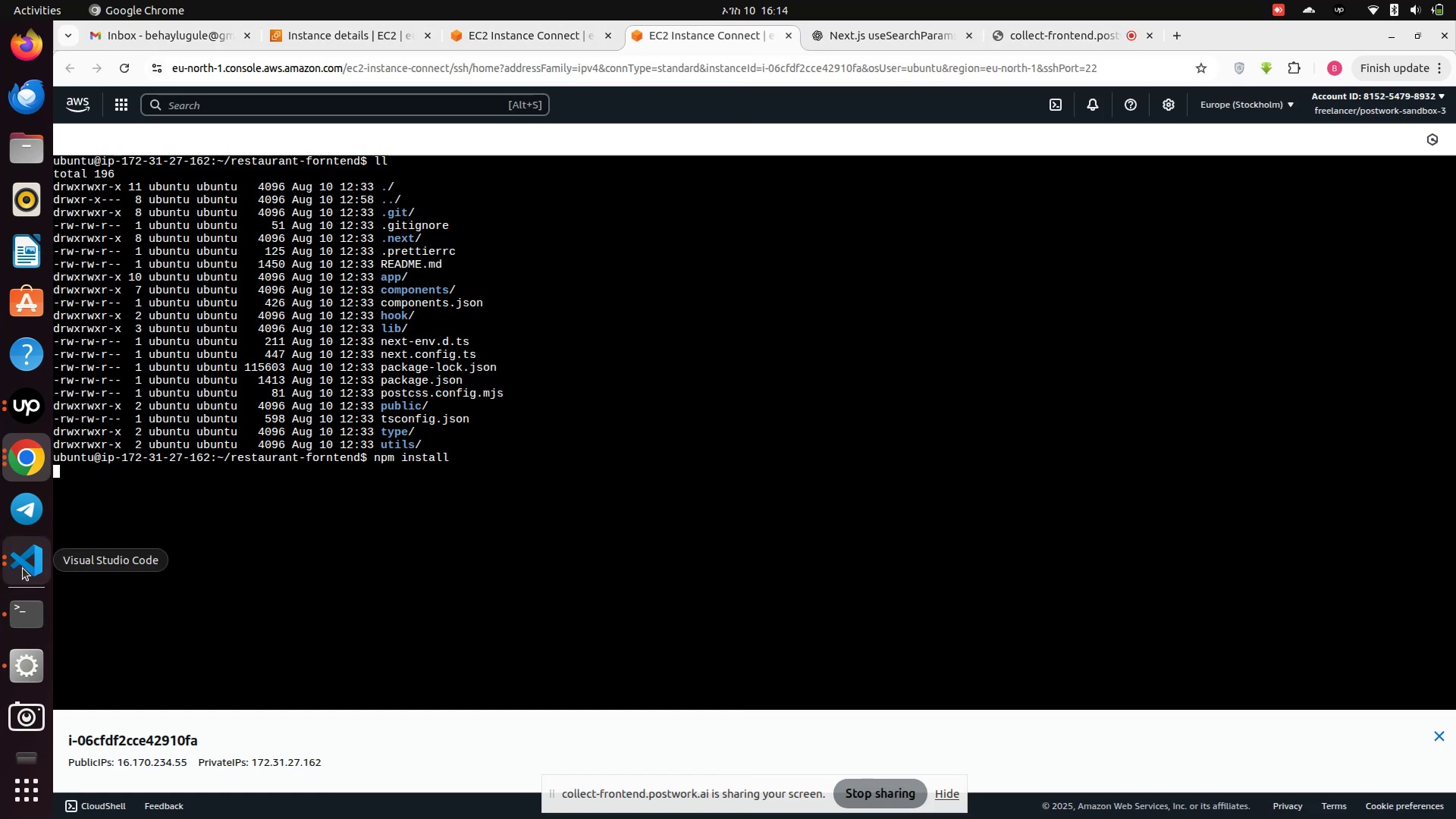 
left_click([23, 568])
 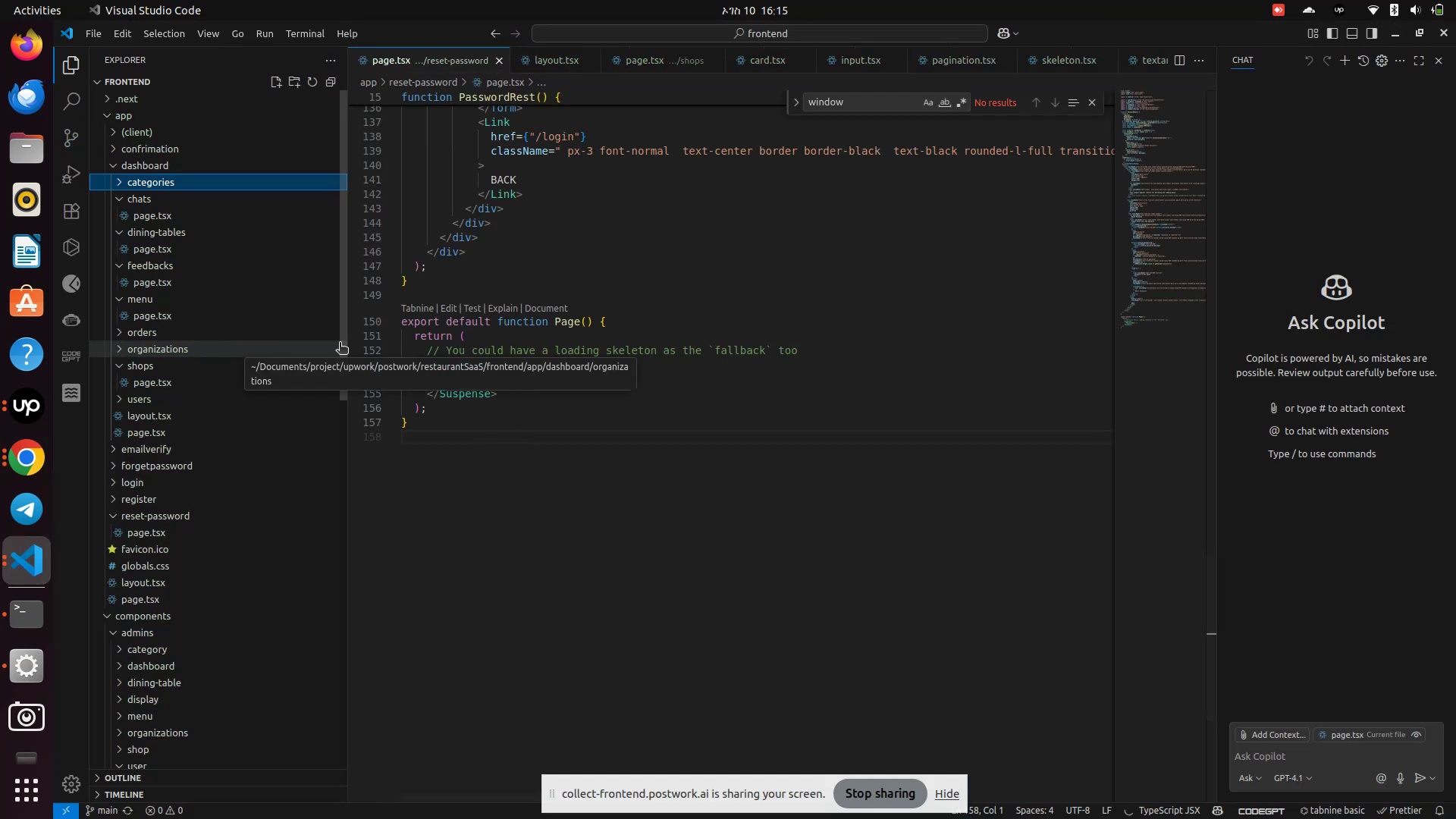 
scroll: coordinate [493, 314], scroll_direction: up, amount: 4.0
 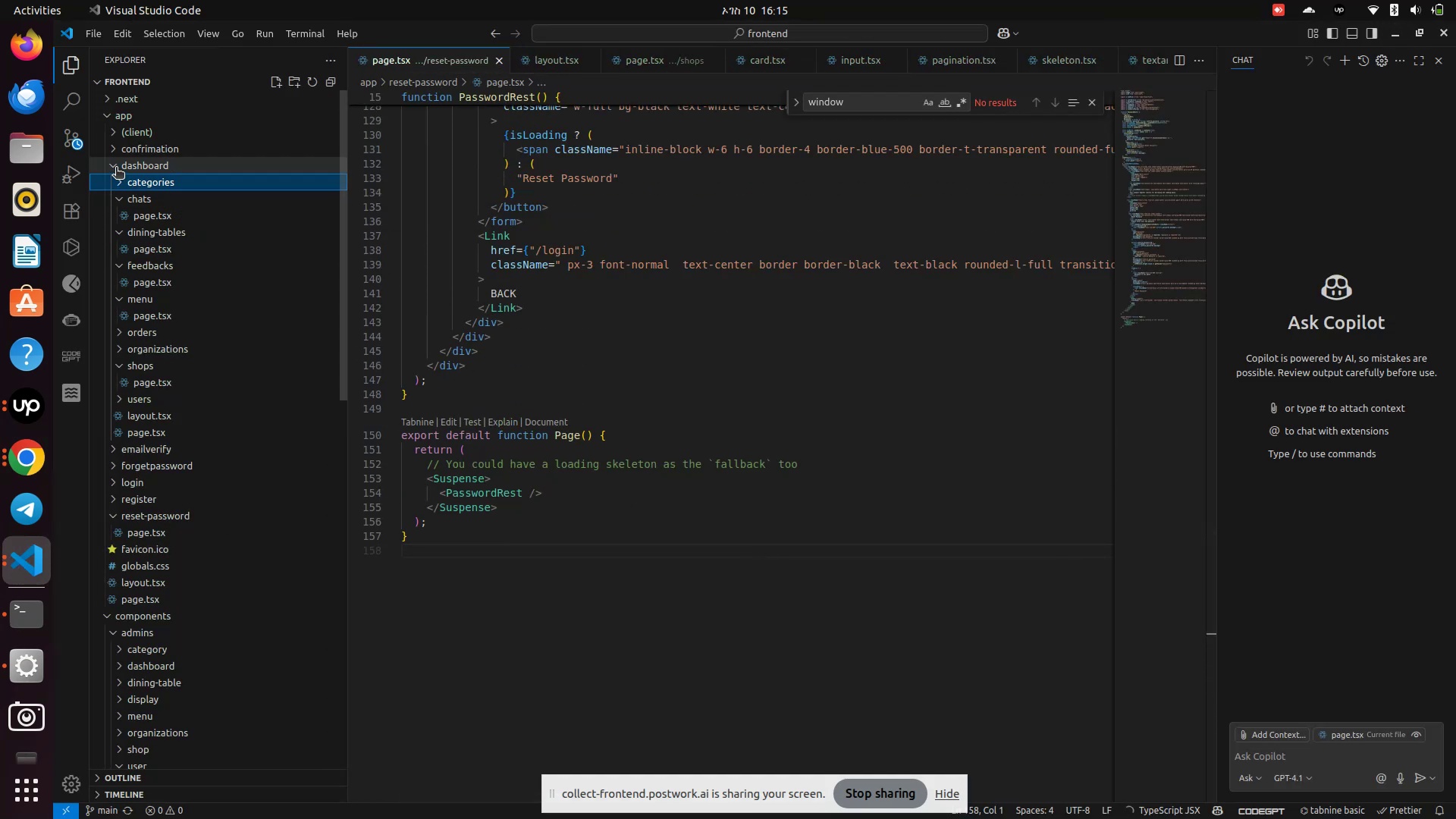 
left_click([116, 199])
 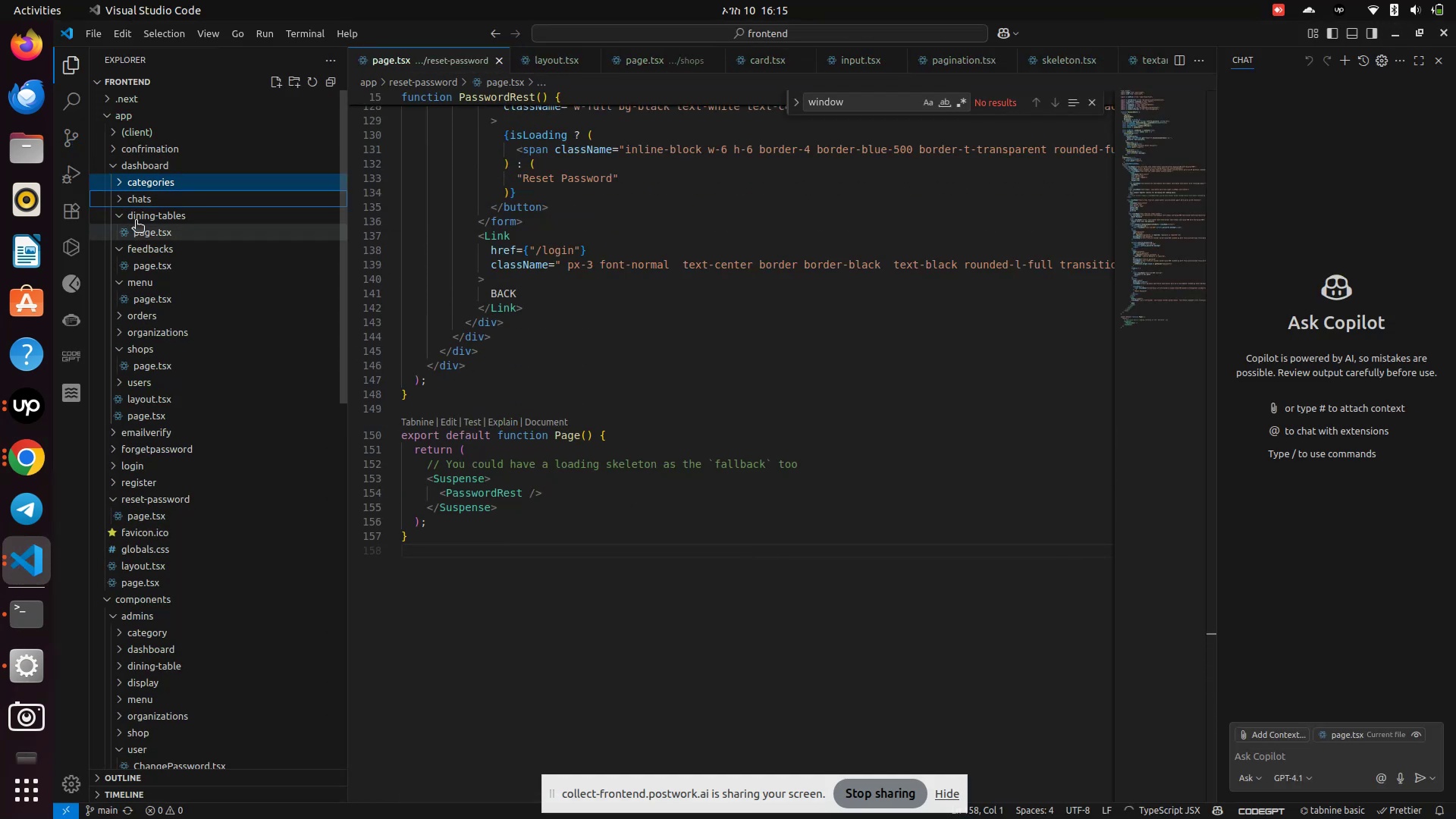 
left_click([132, 212])
 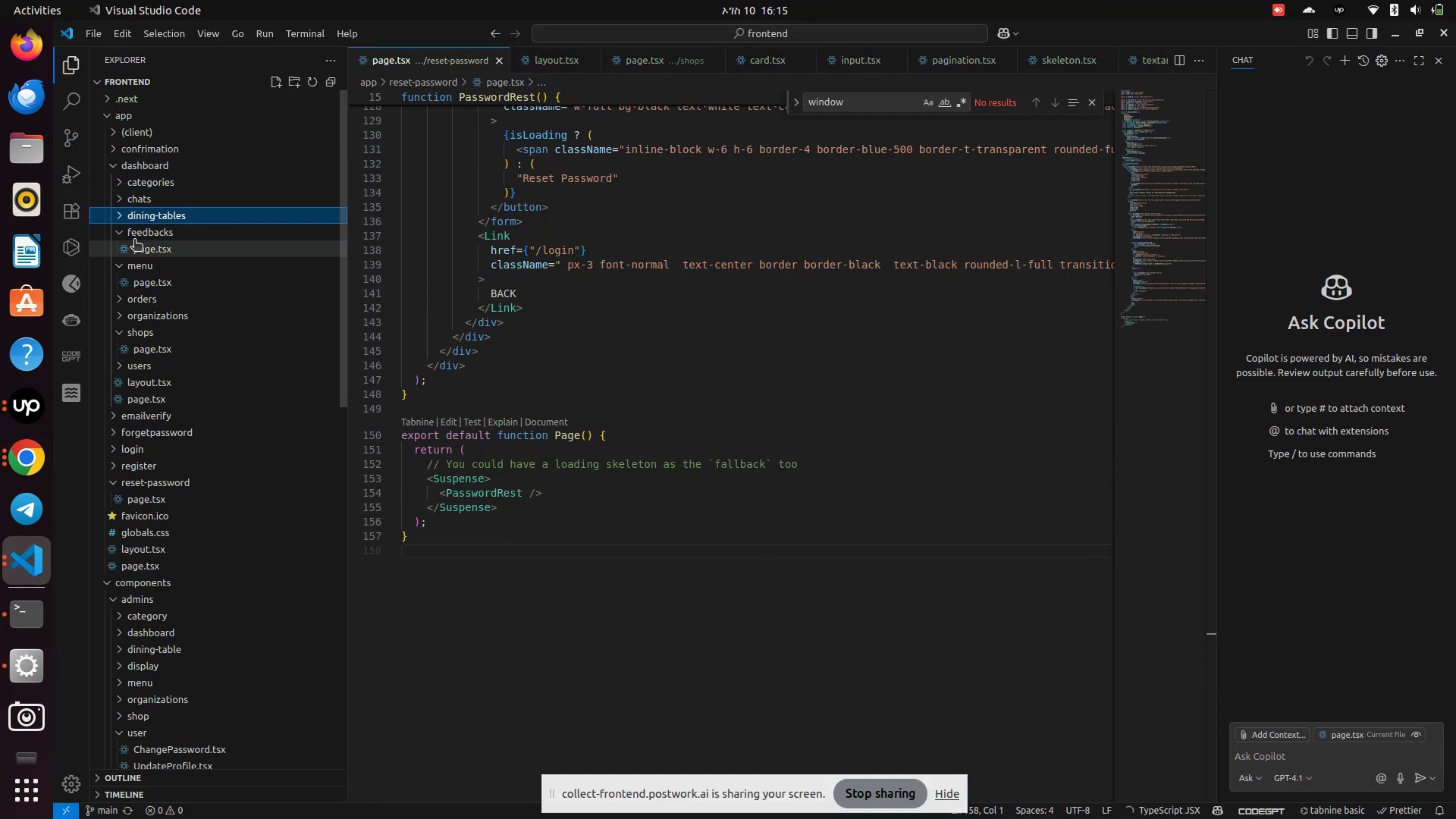 
left_click([134, 240])
 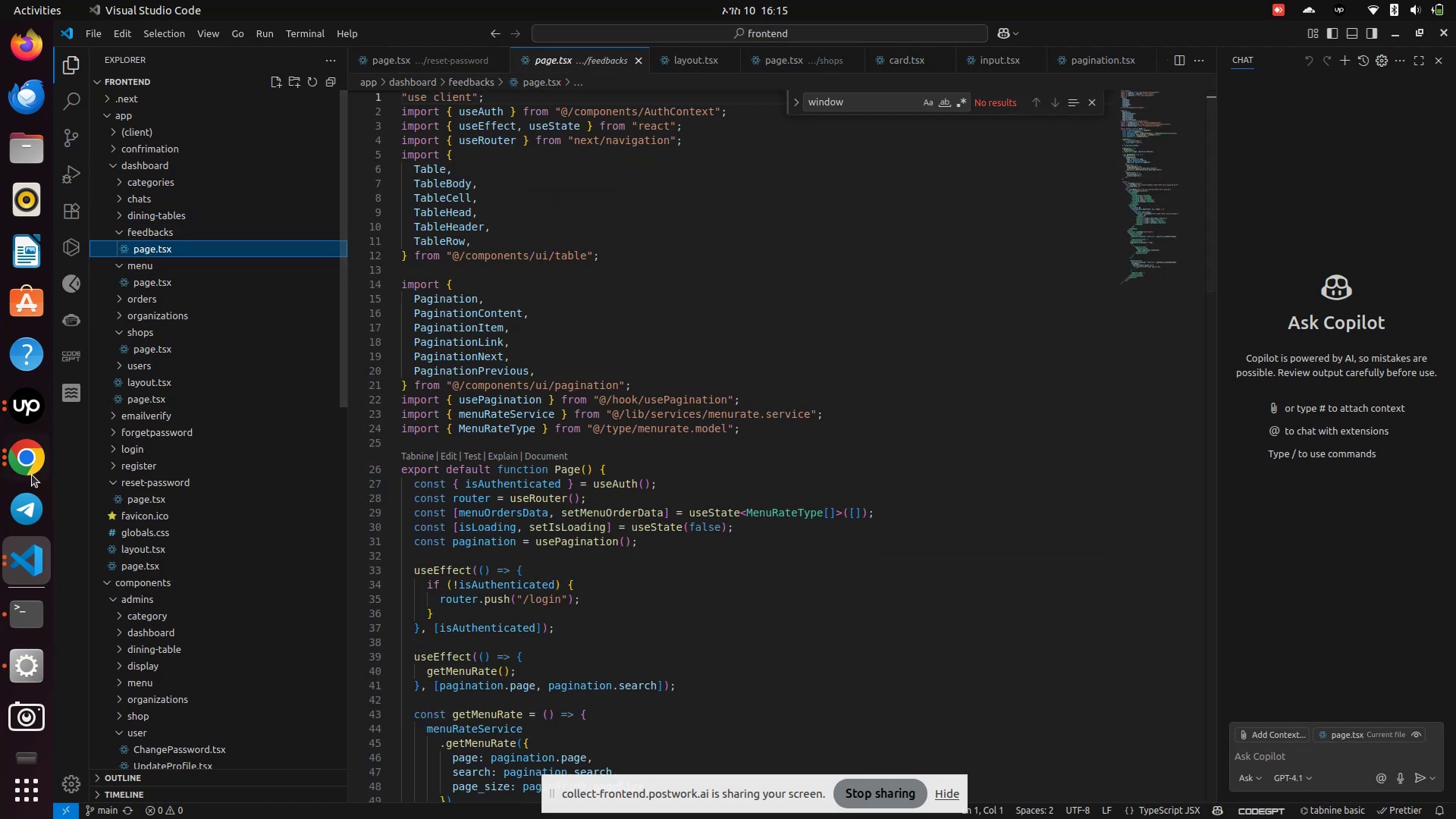 
left_click([36, 461])
 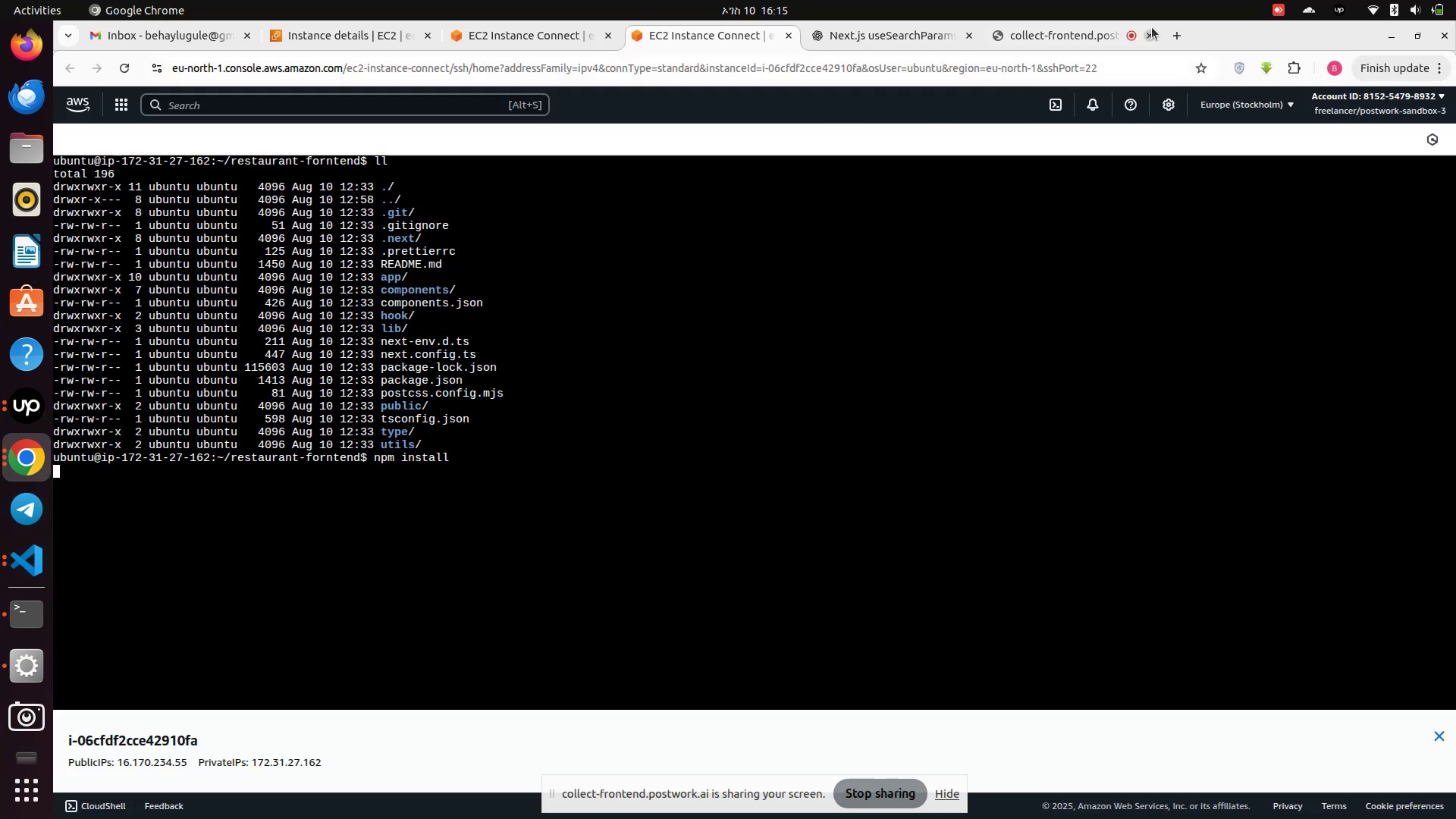 
left_click([1182, 31])
 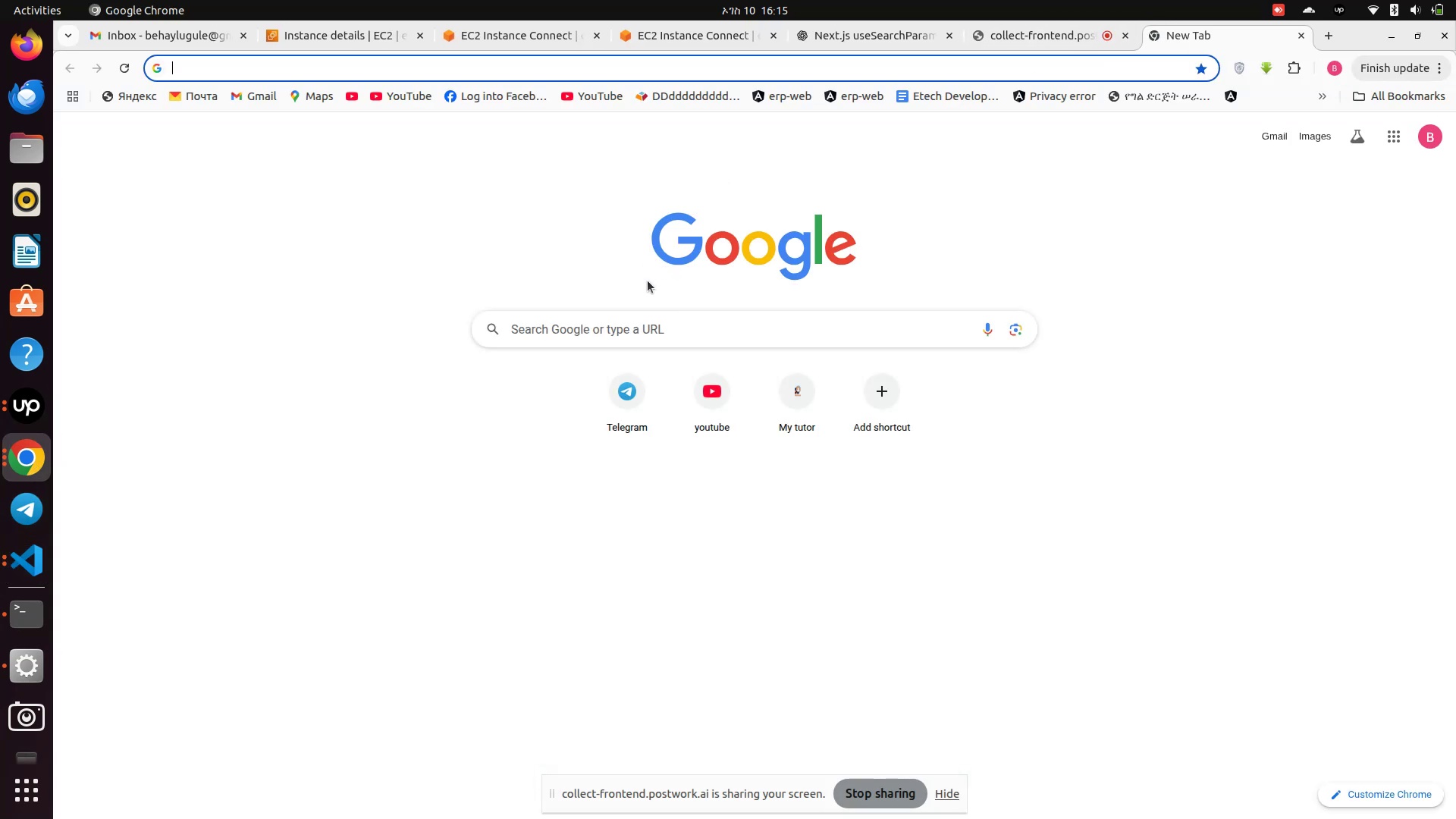 
type(githu)
 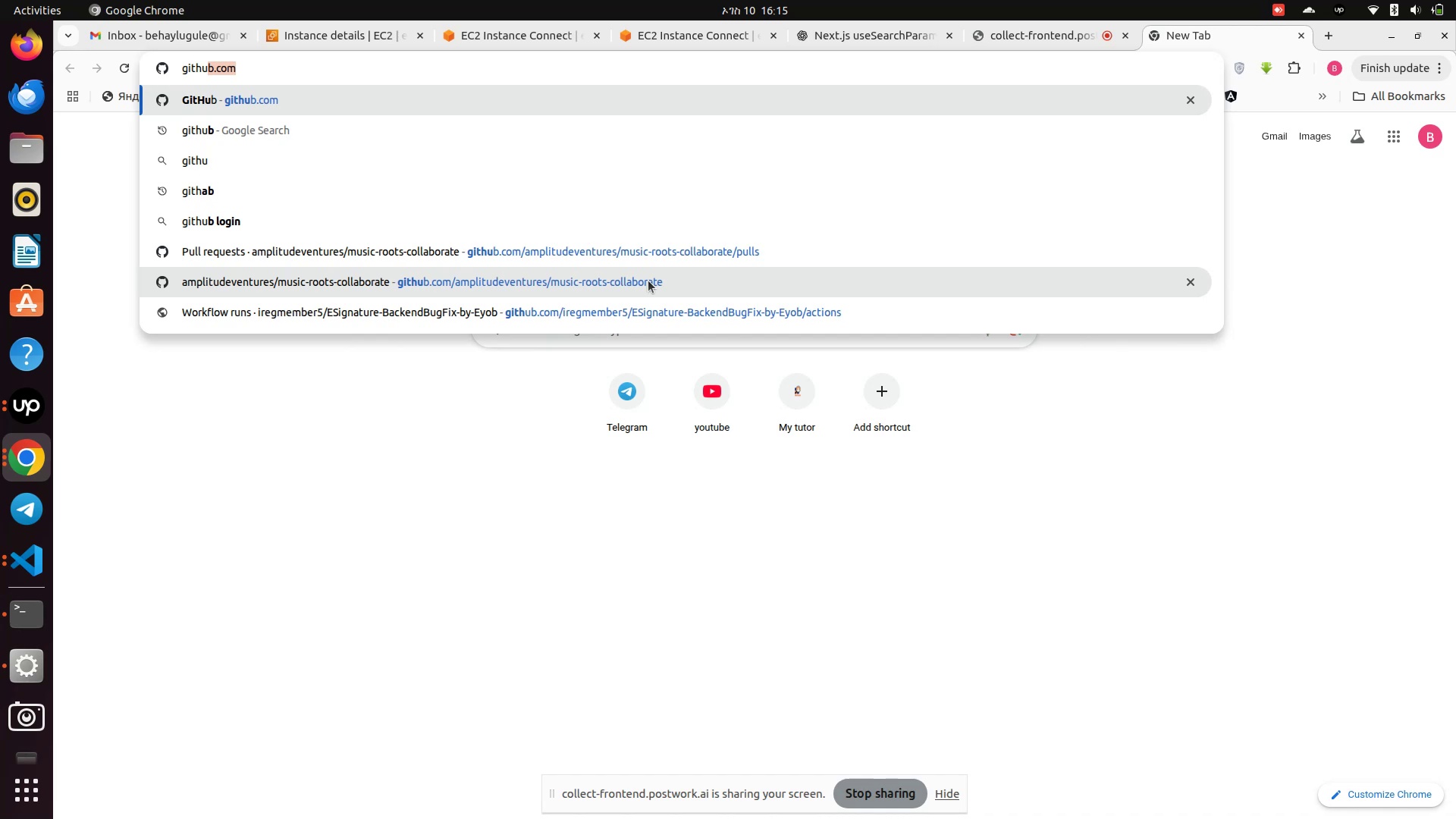 
key(Enter)
 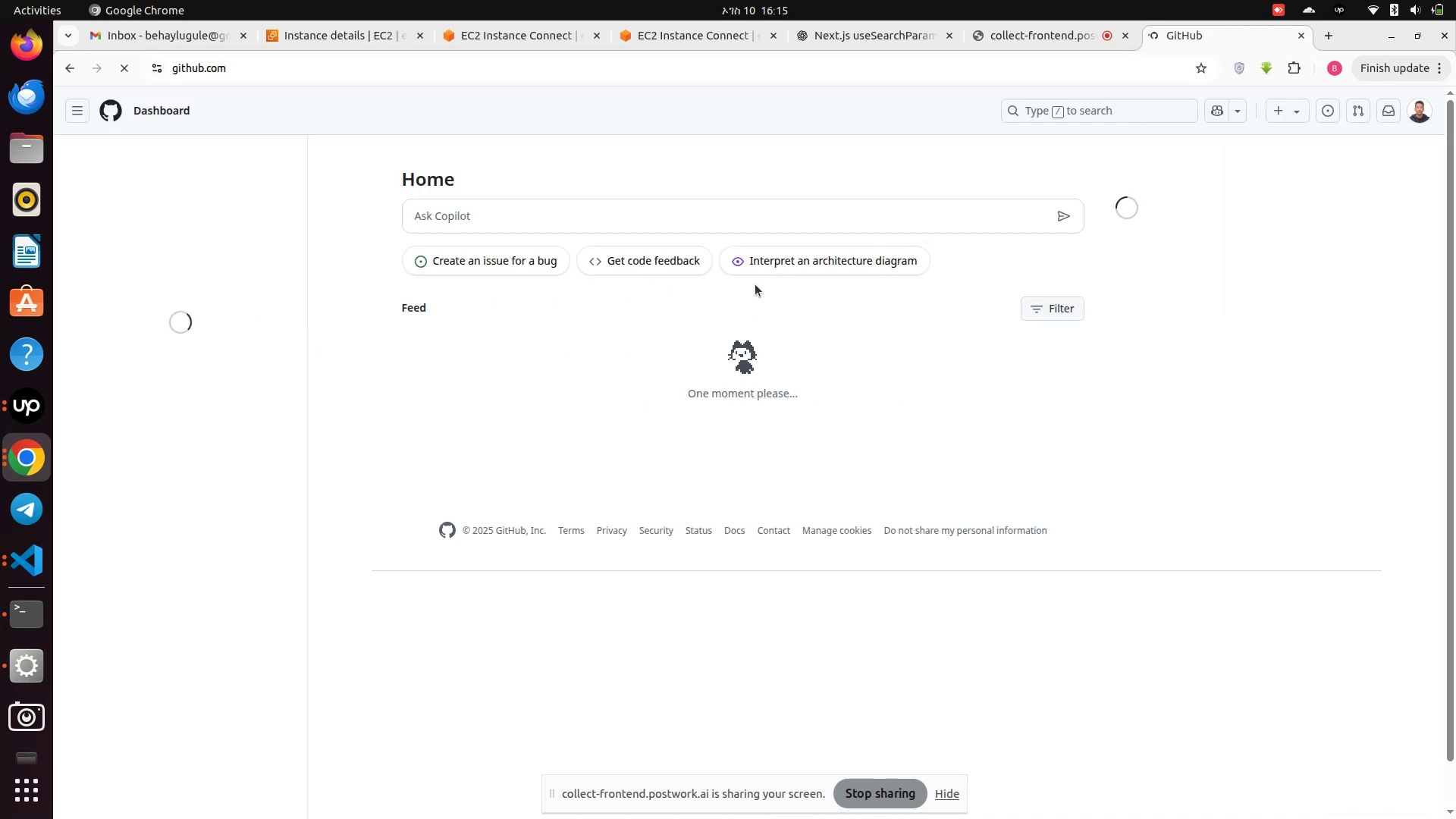 
wait(5.53)
 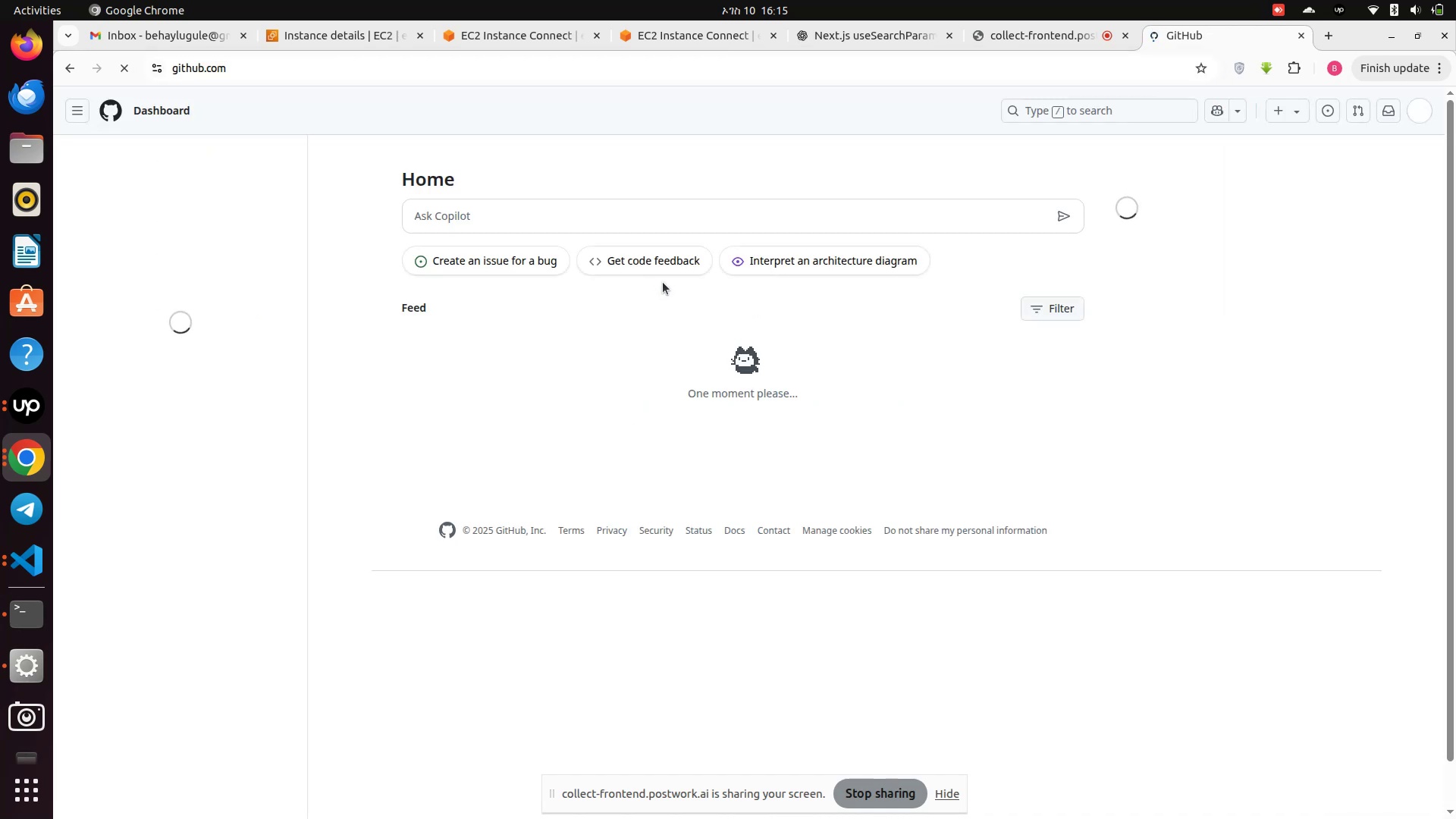 
mouse_move([513, 348])
 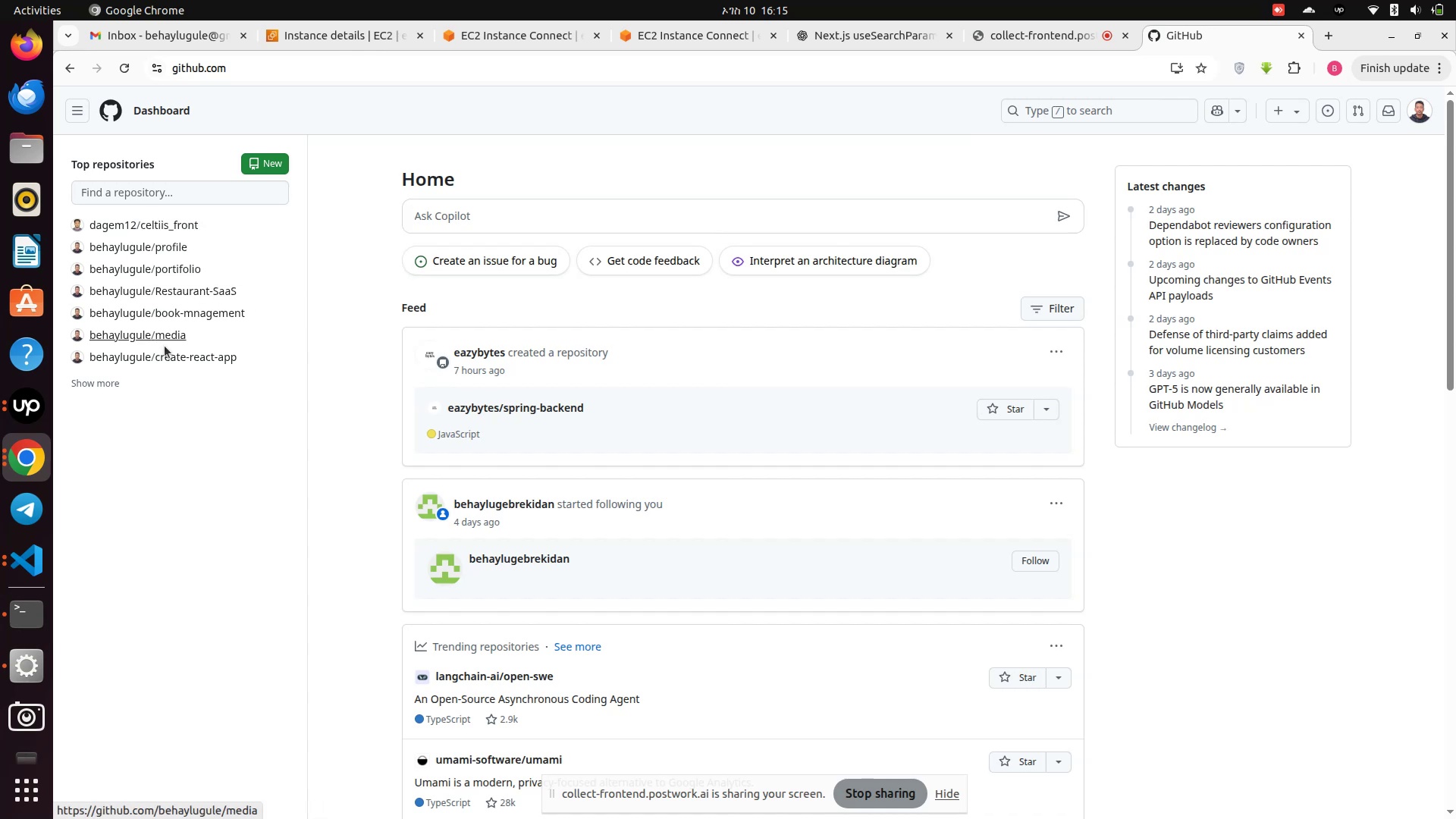 
wait(7.48)
 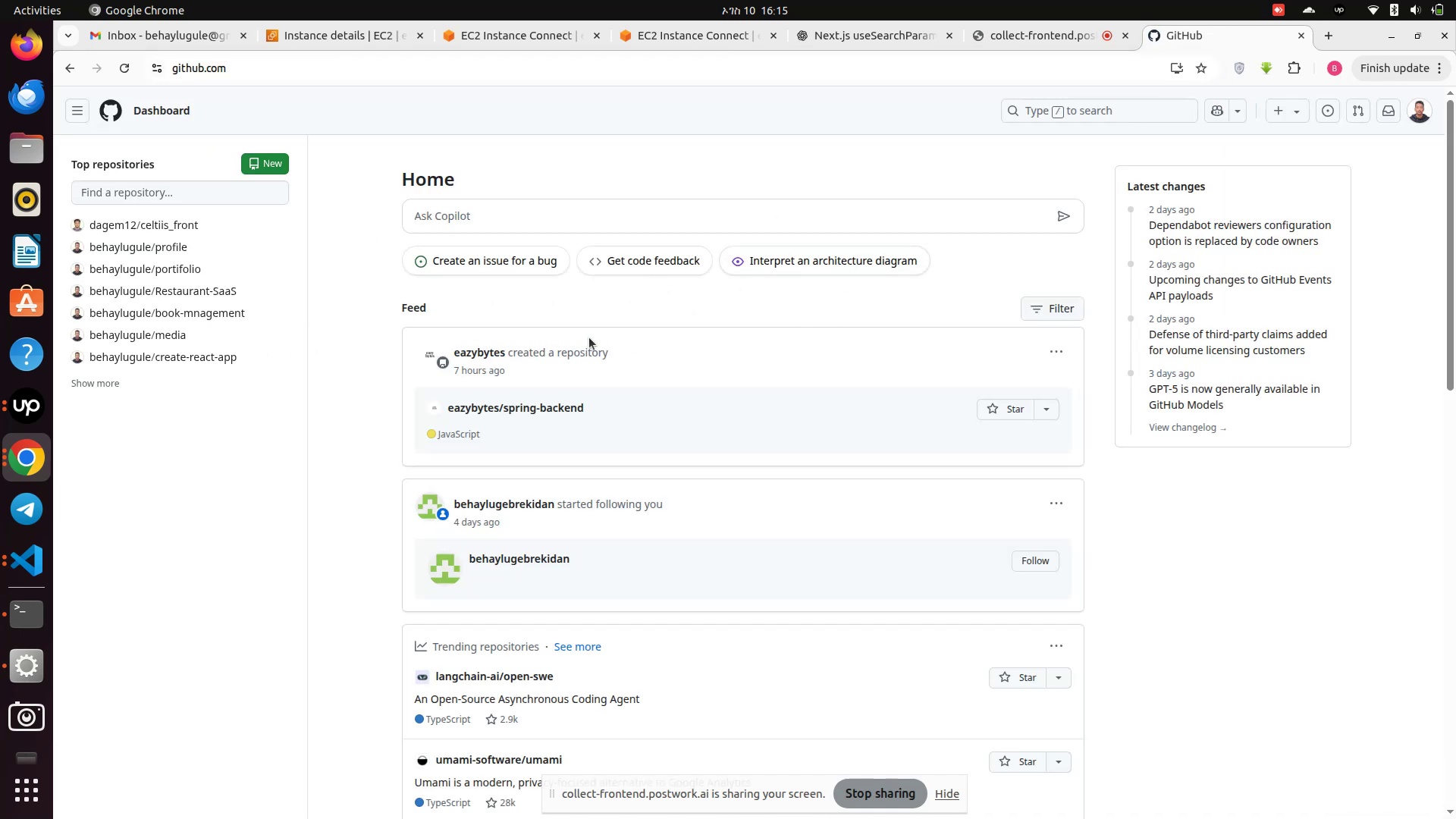 
left_click([111, 381])
 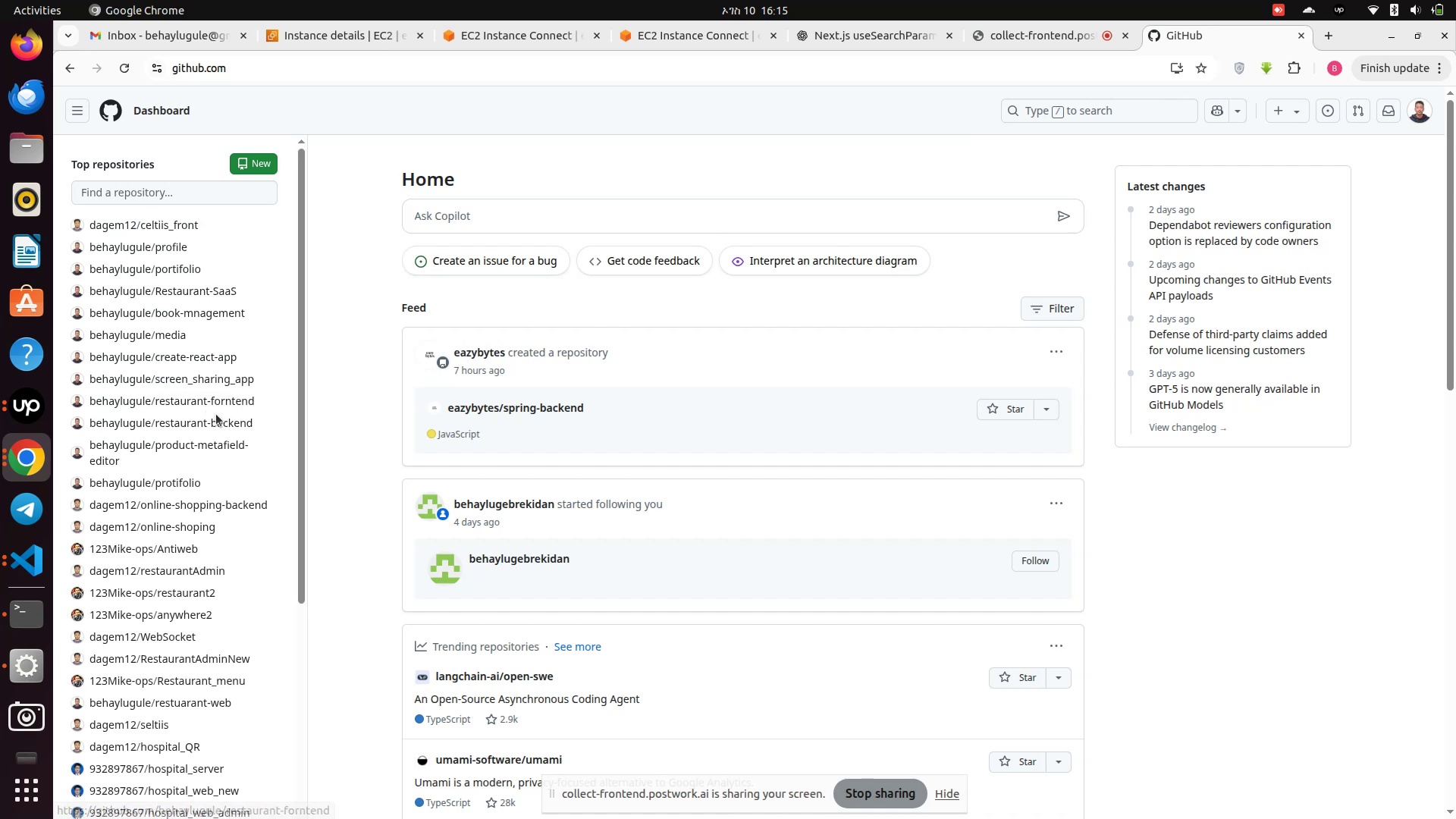 
left_click([228, 399])
 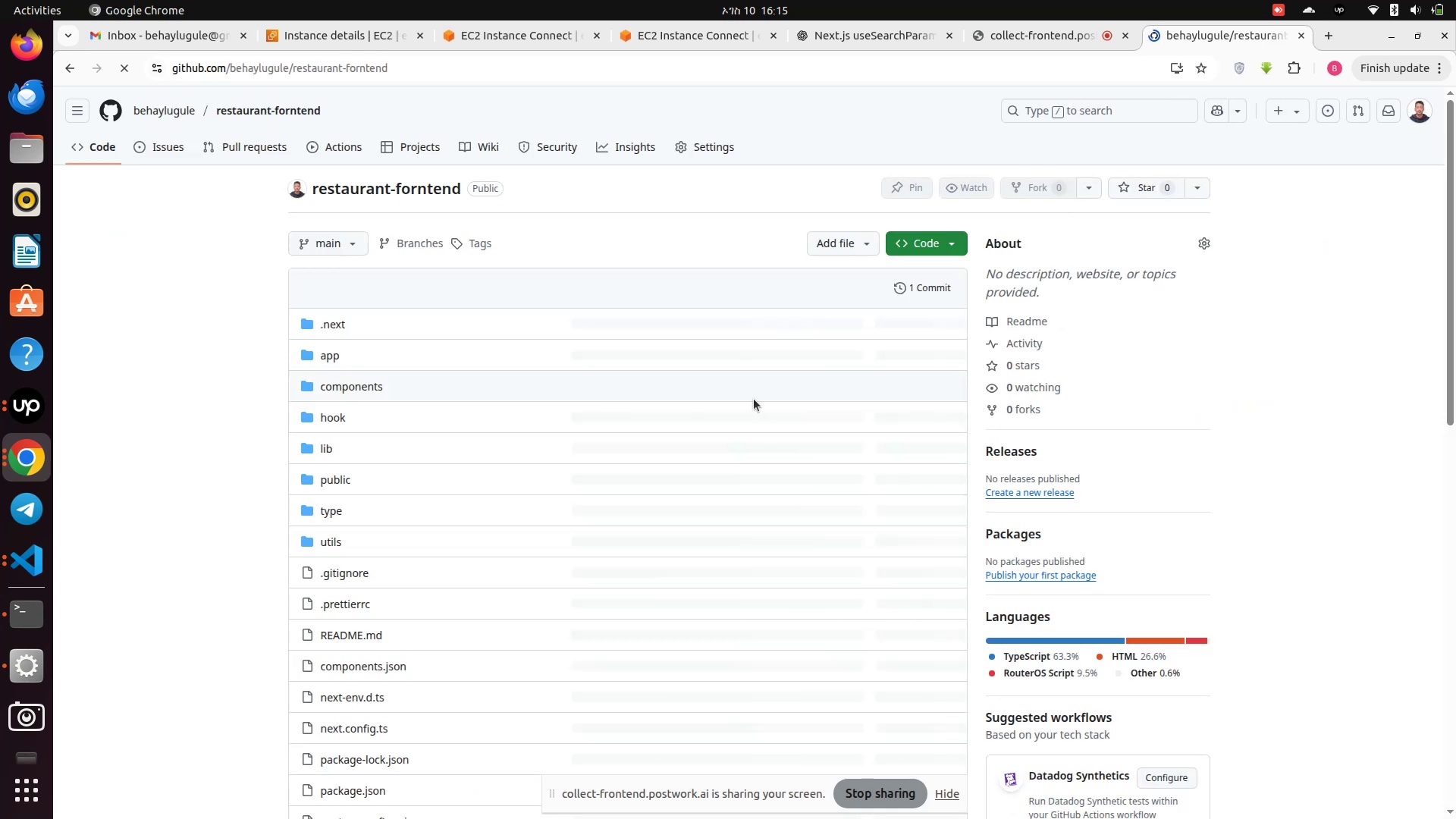 
scroll: coordinate [474, 385], scroll_direction: down, amount: 4.0
 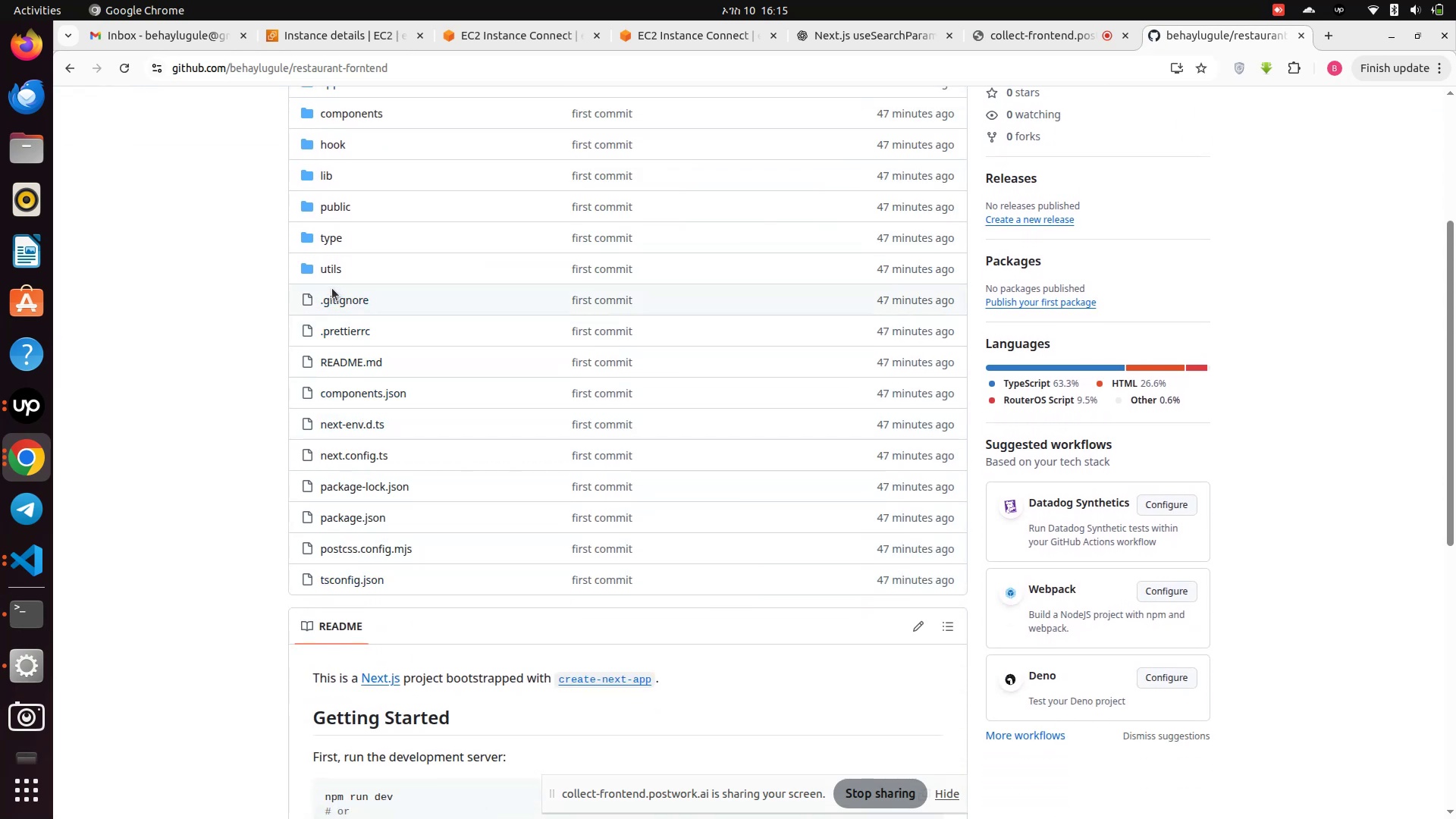 
wait(7.57)
 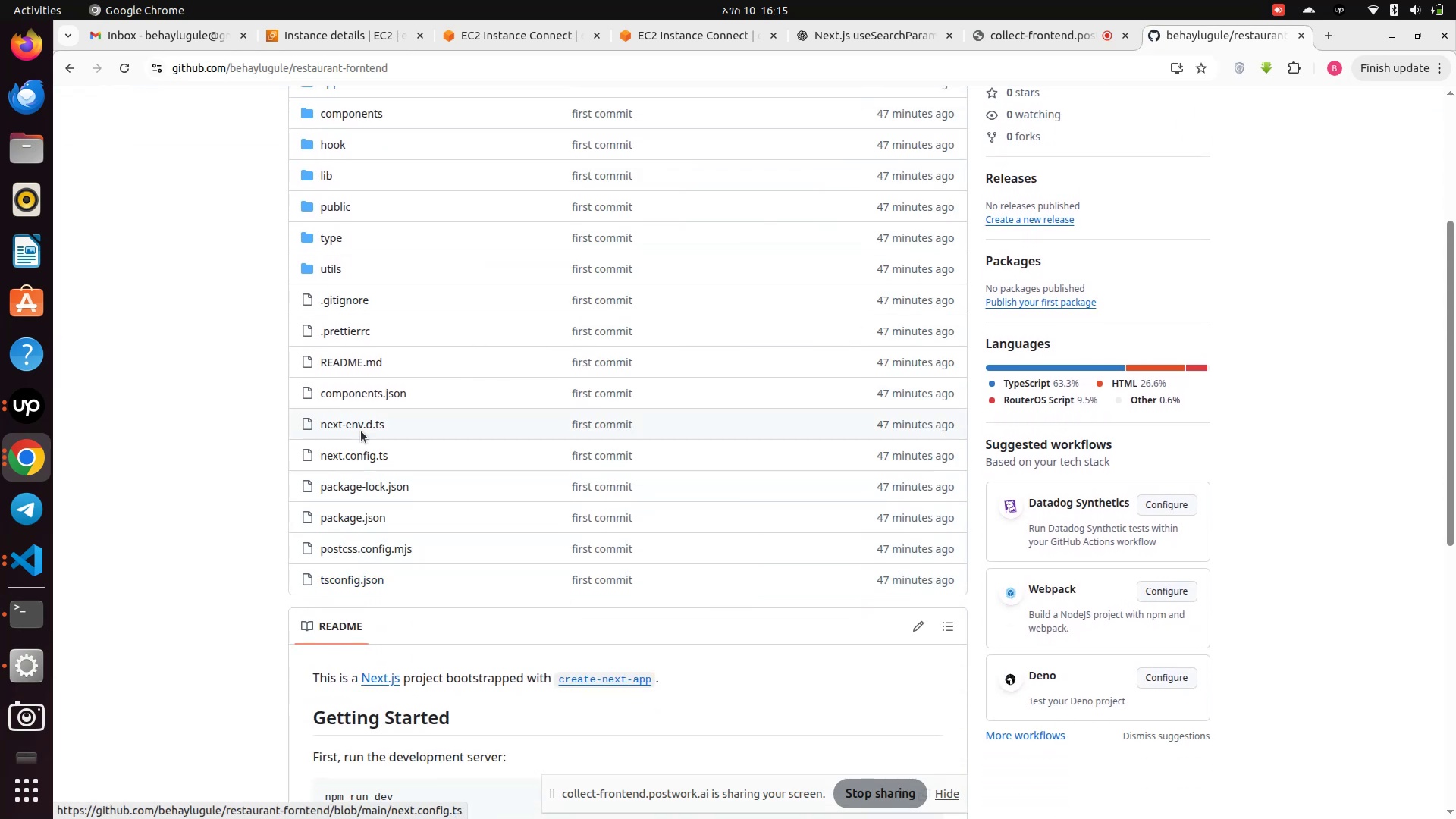 
left_click([24, 559])
 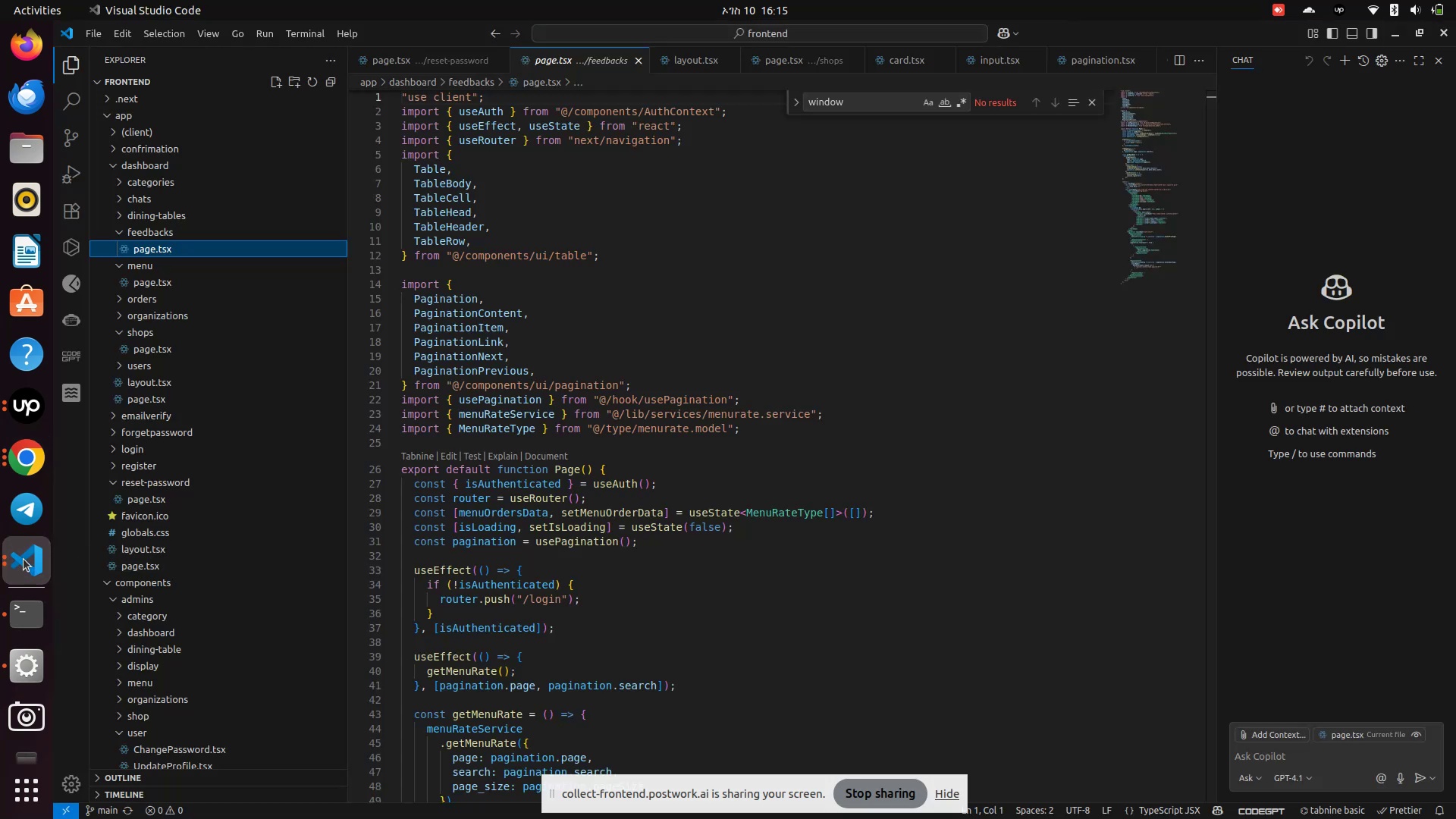 
left_click([24, 559])
 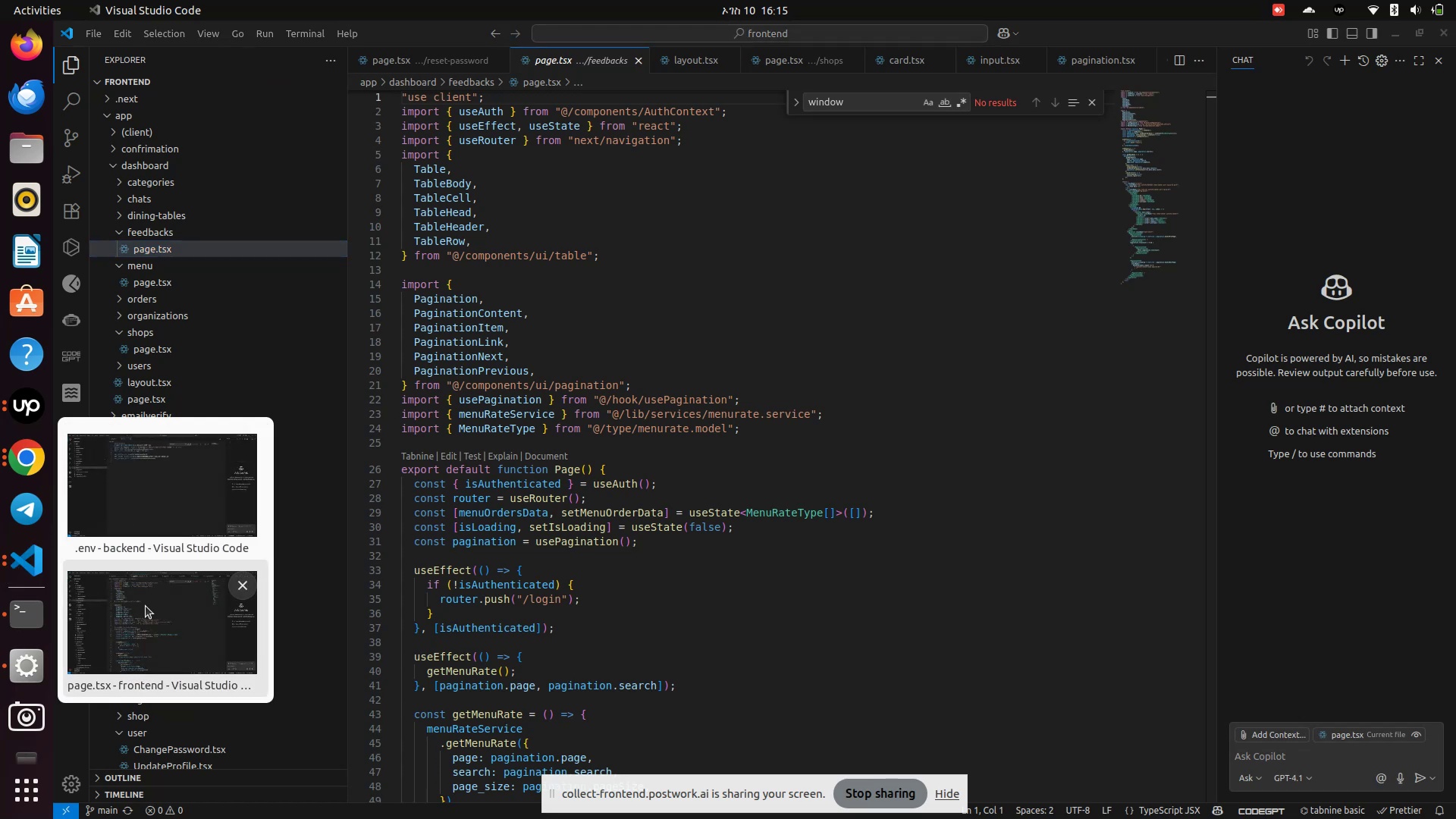 
left_click([143, 614])
 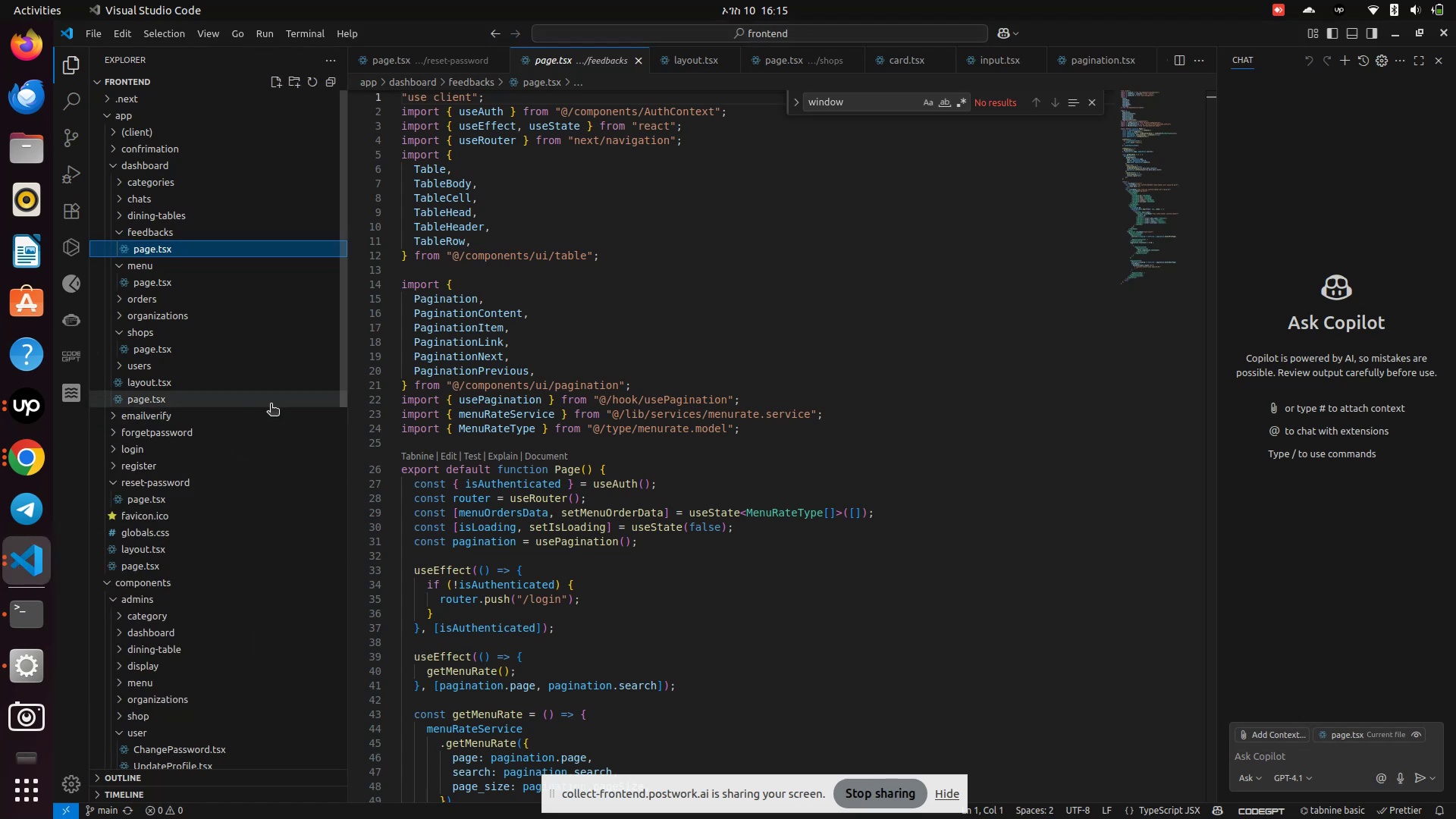 
scroll: coordinate [269, 402], scroll_direction: down, amount: 21.0
 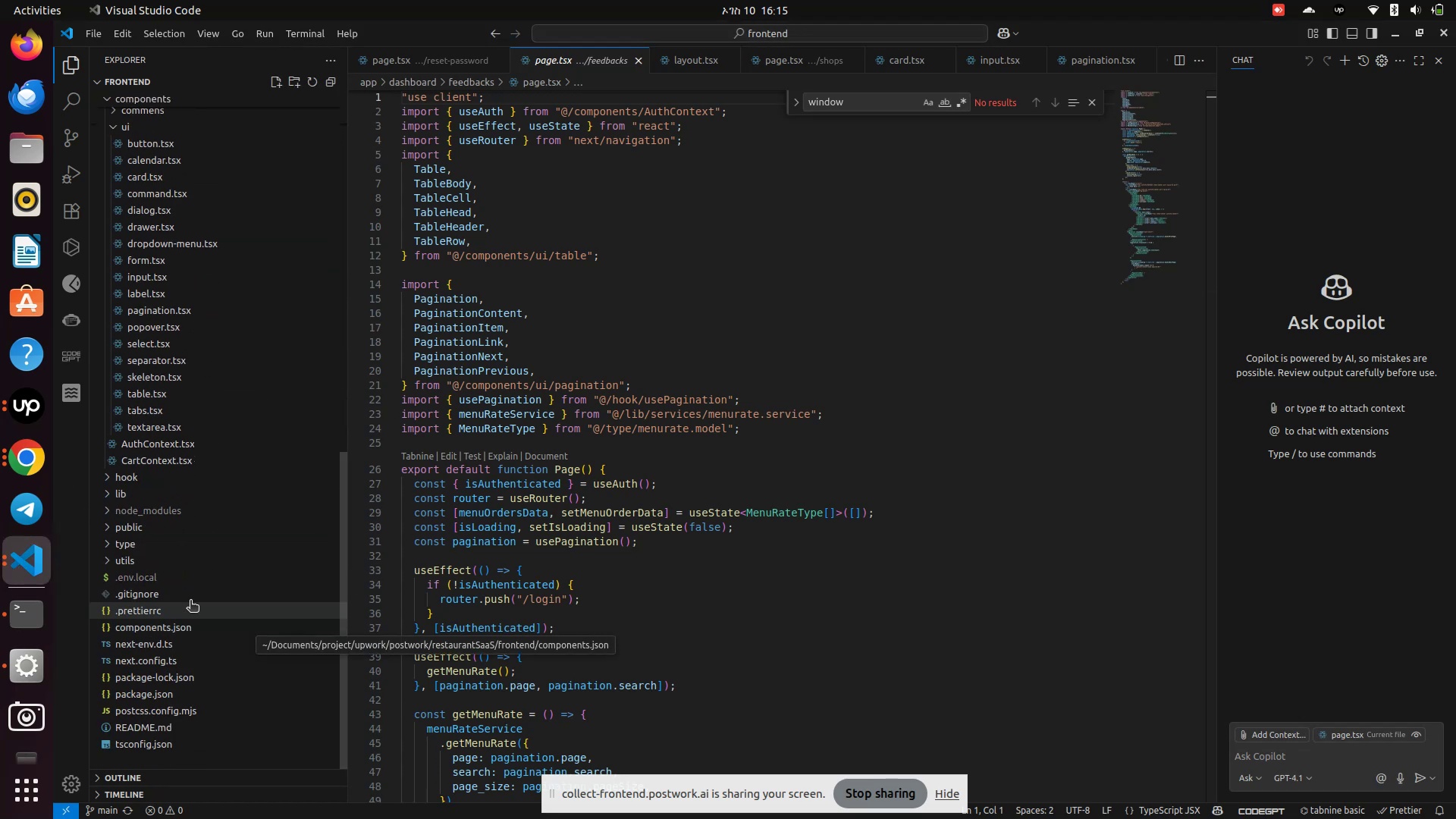 
left_click([146, 582])
 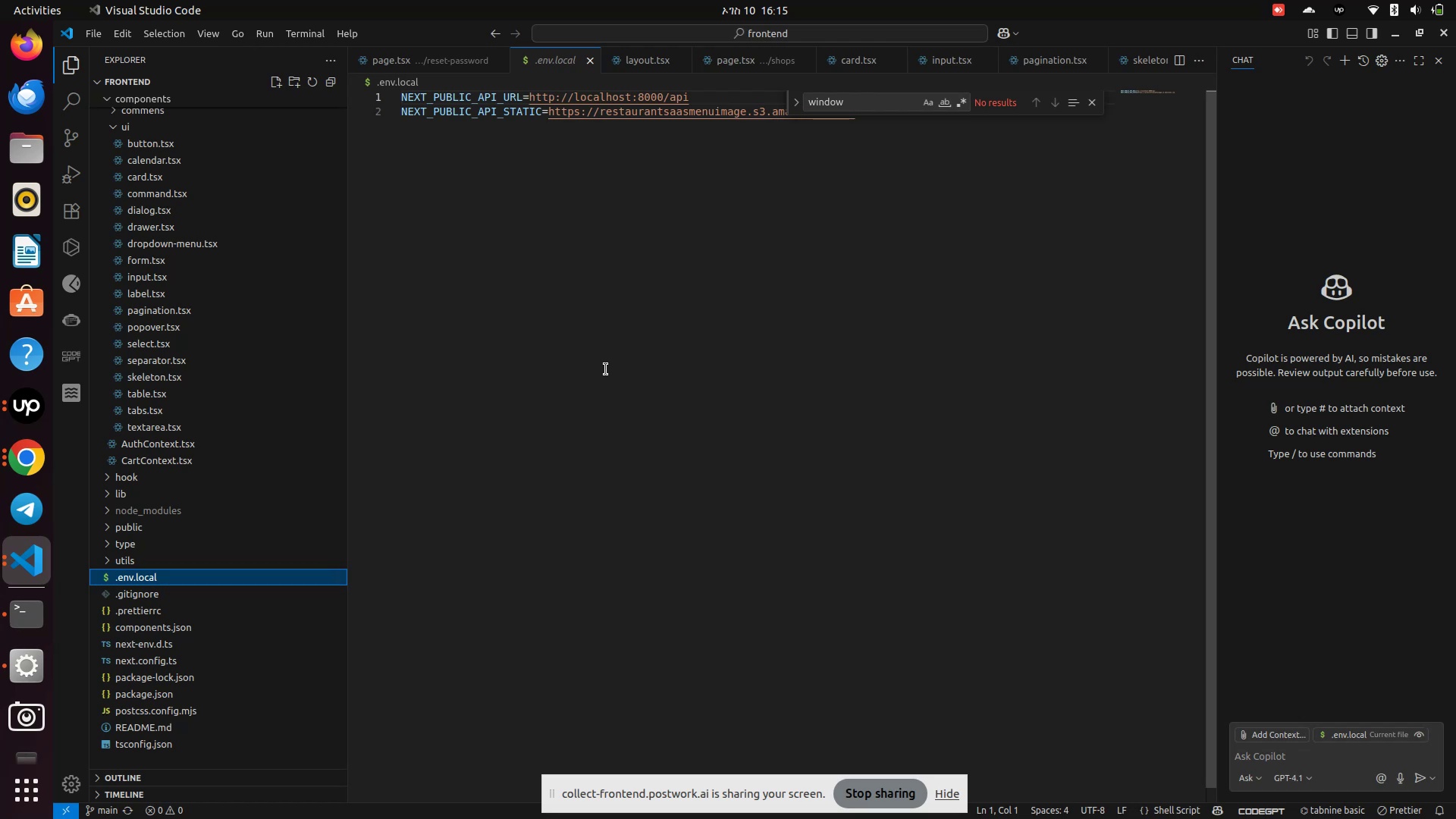 
scroll: coordinate [606, 369], scroll_direction: up, amount: 2.0
 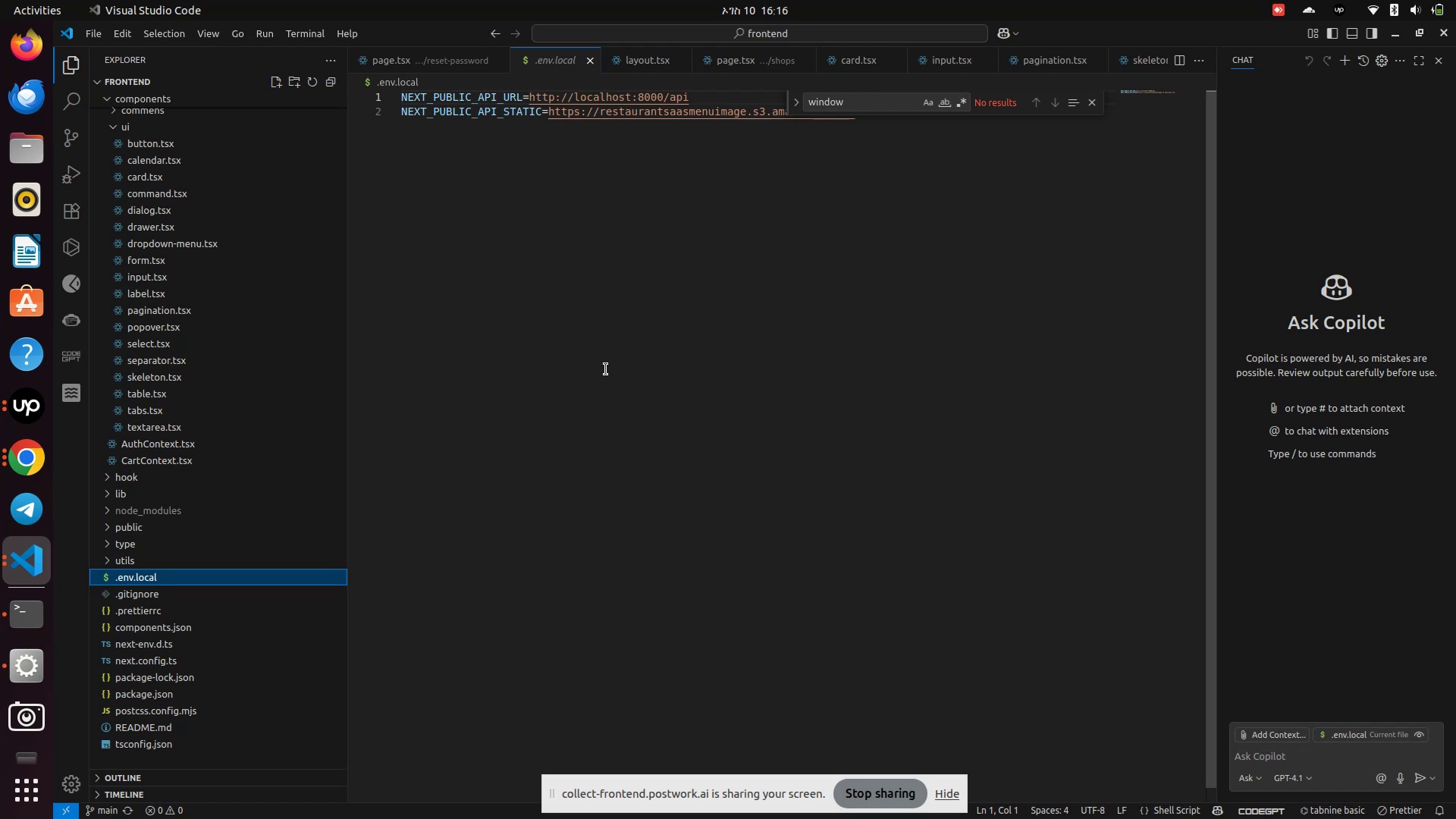 
left_click([602, 366])
 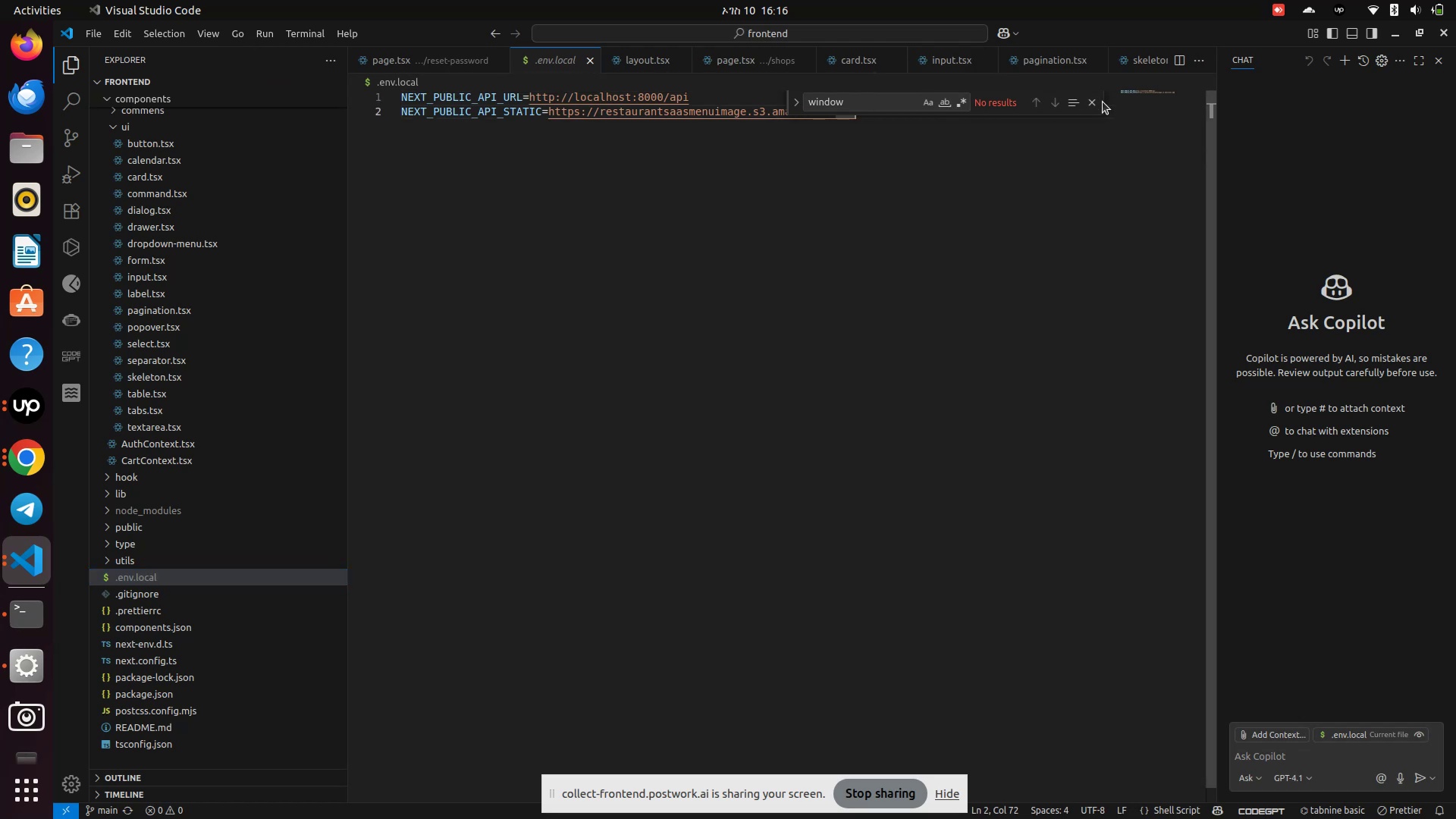 
left_click([1094, 102])
 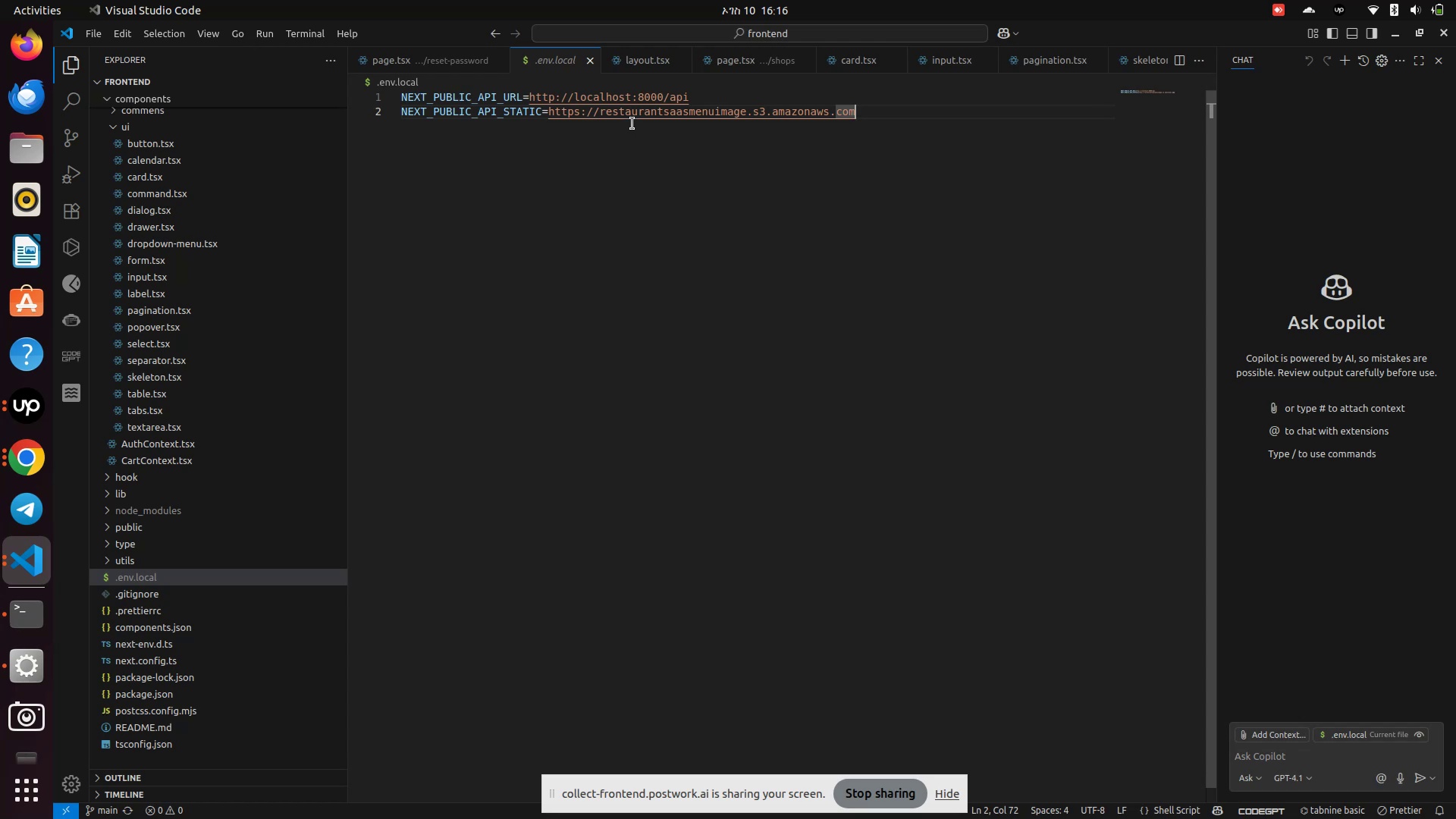 
wait(6.82)
 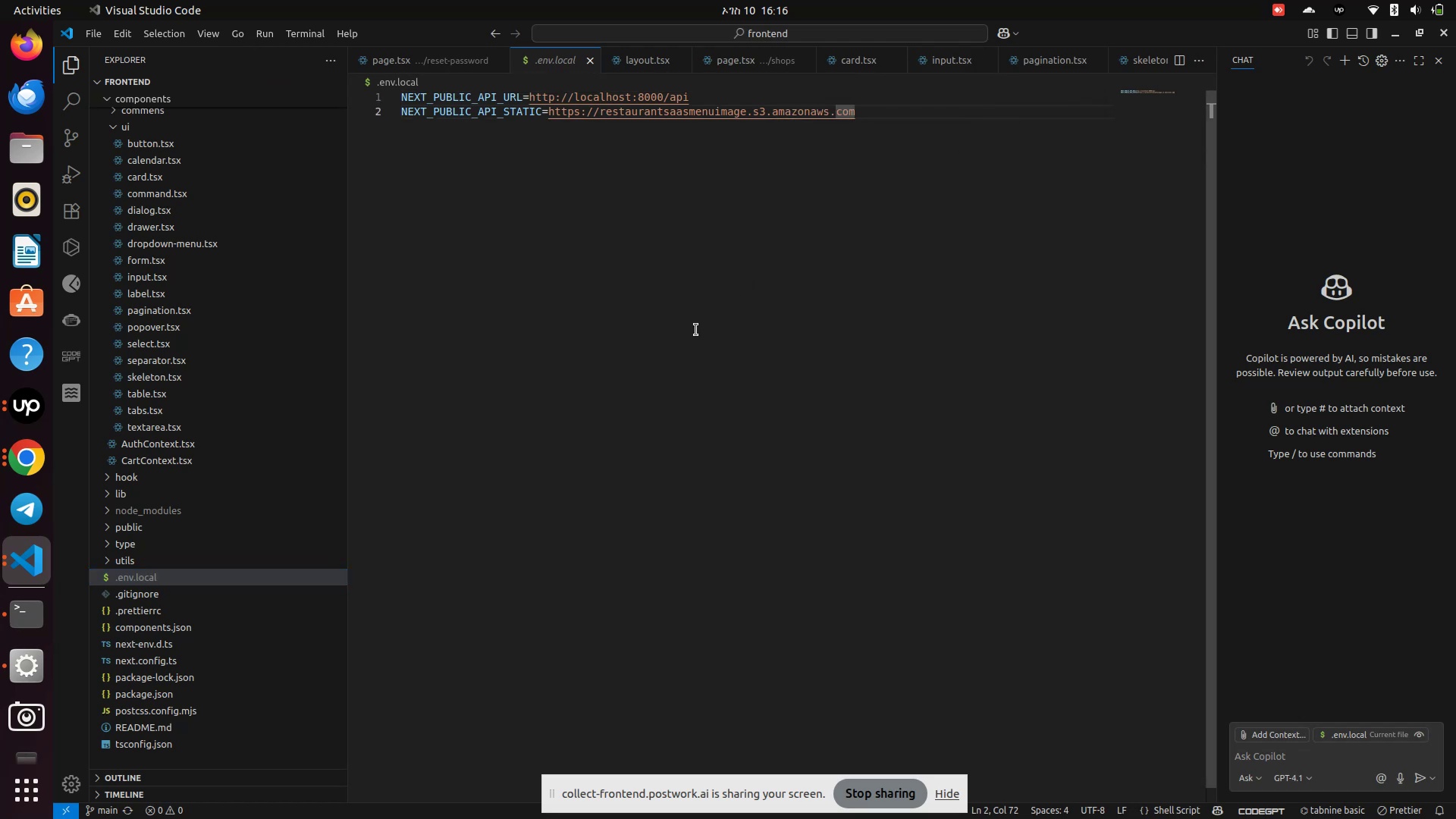 
mouse_move([633, 97])
 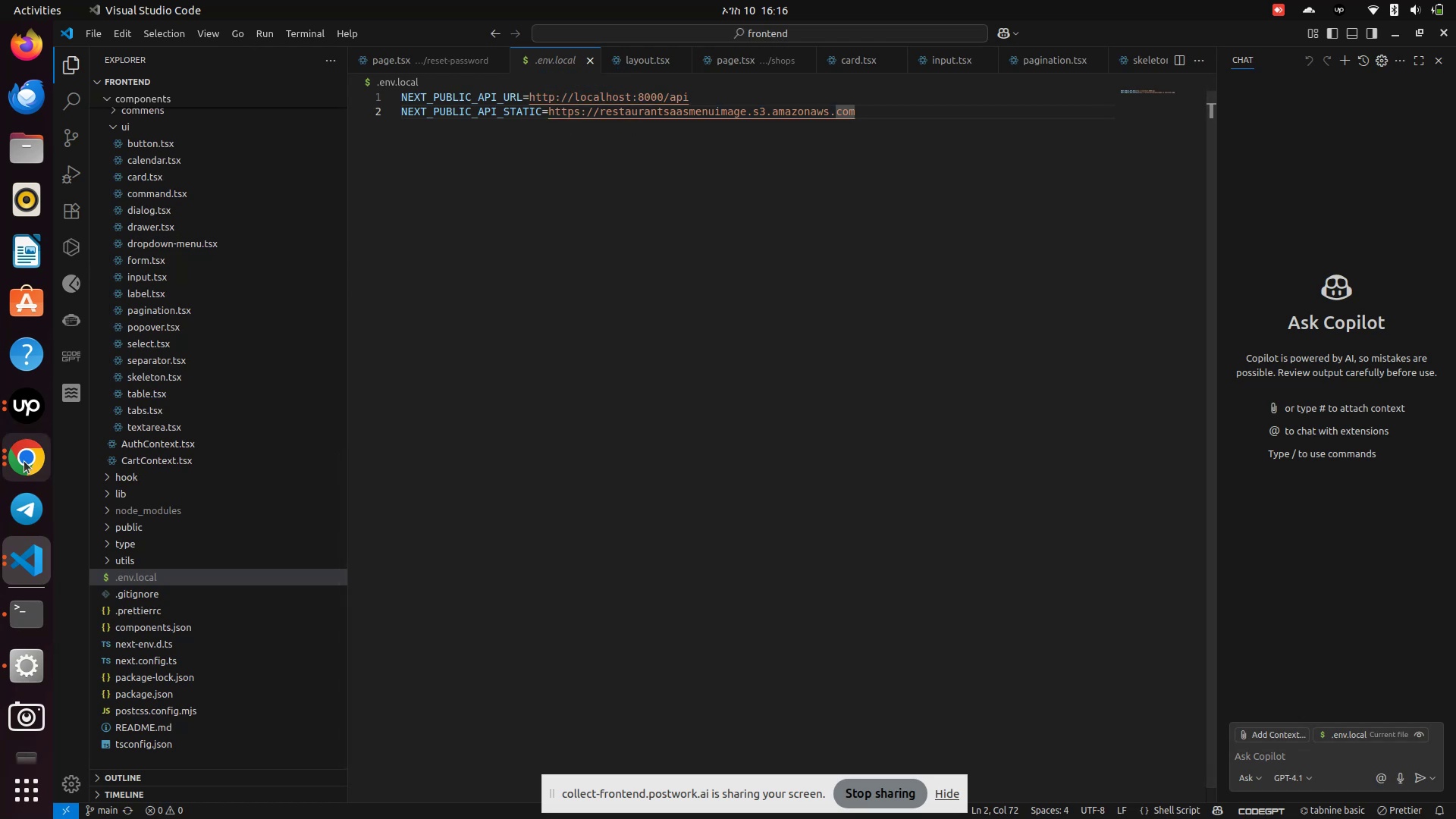 
left_click([36, 452])
 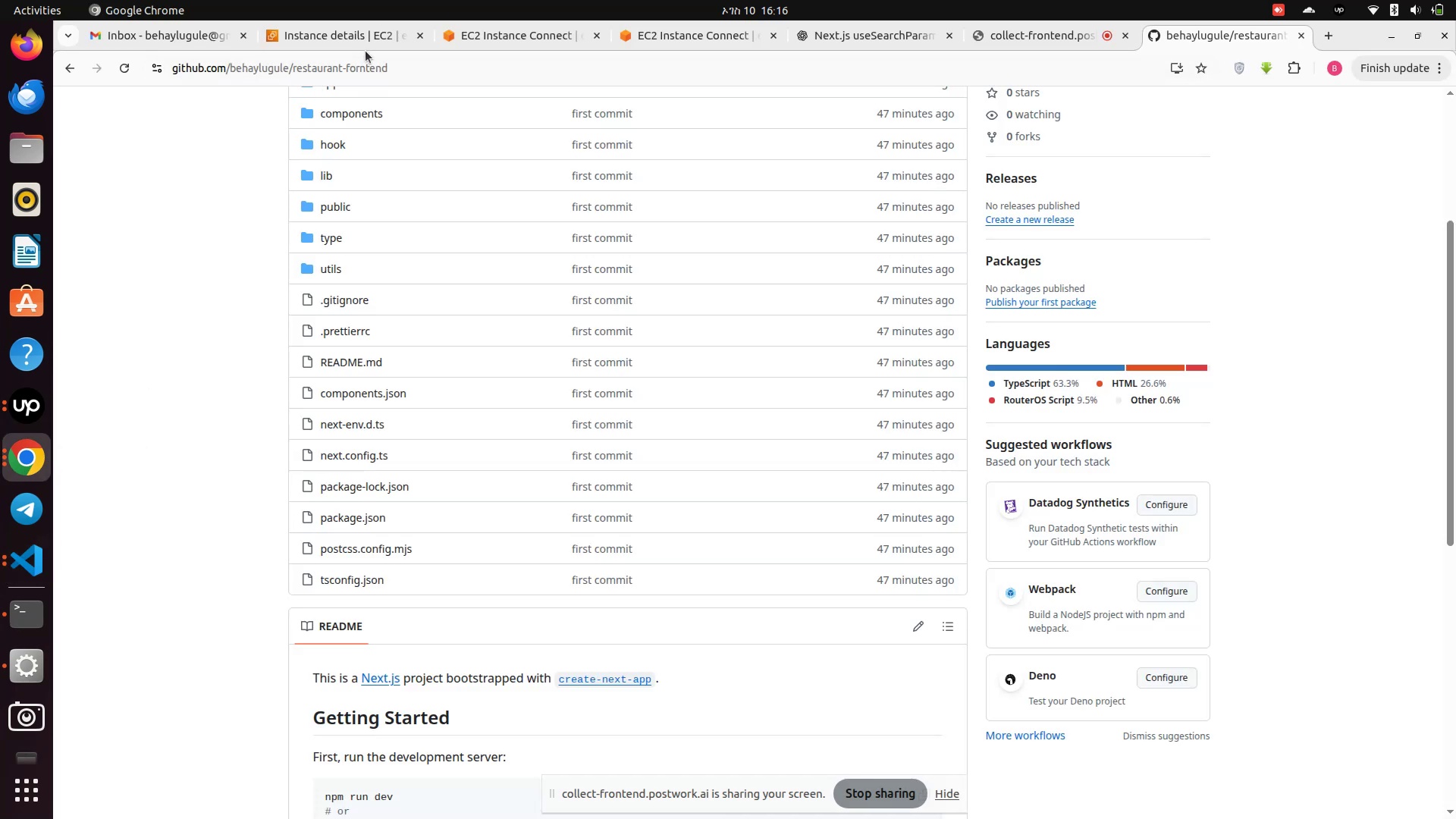 
left_click([366, 44])
 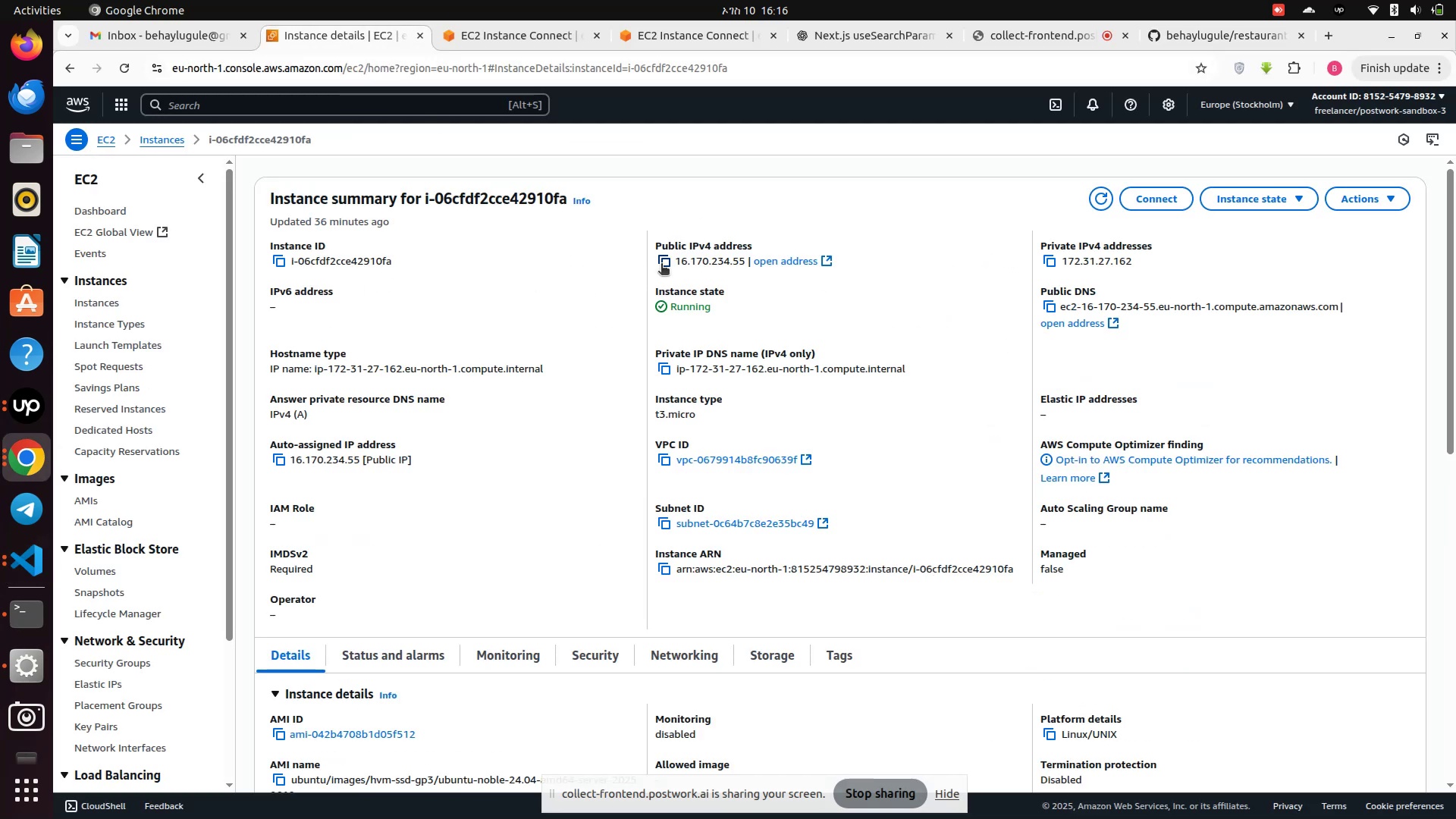 
left_click([663, 265])
 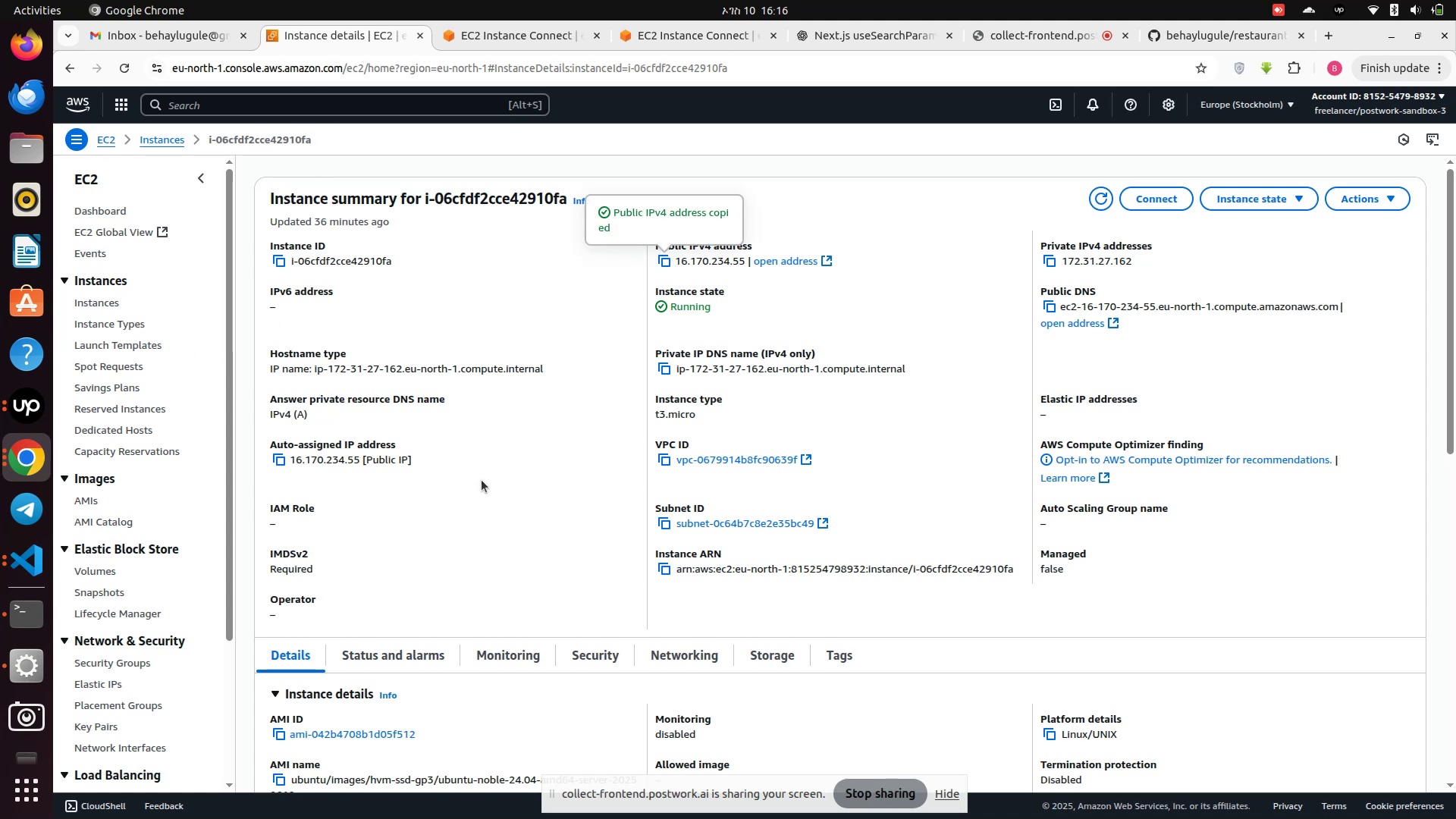 
wait(14.94)
 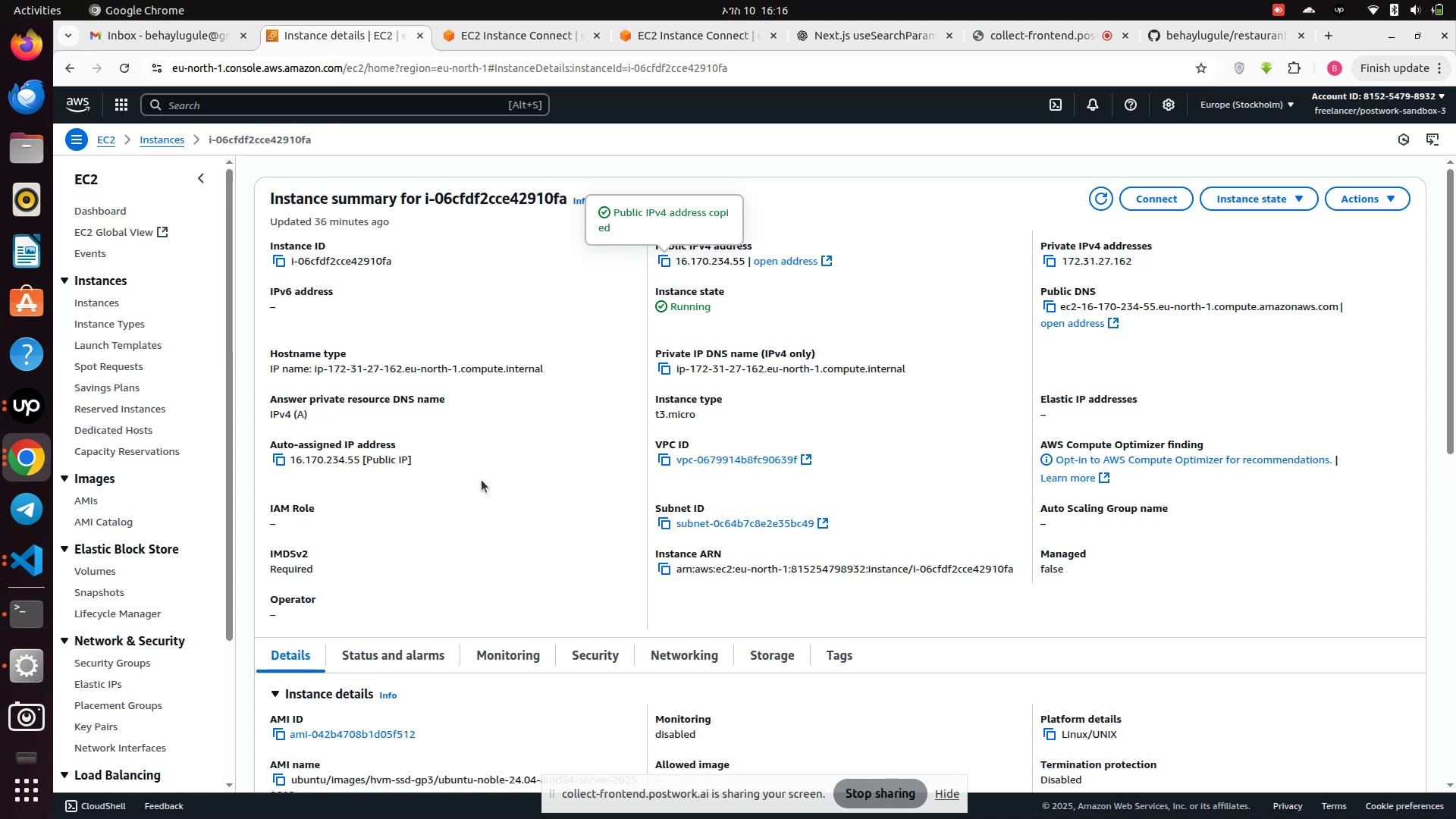 
left_click([284, 459])
 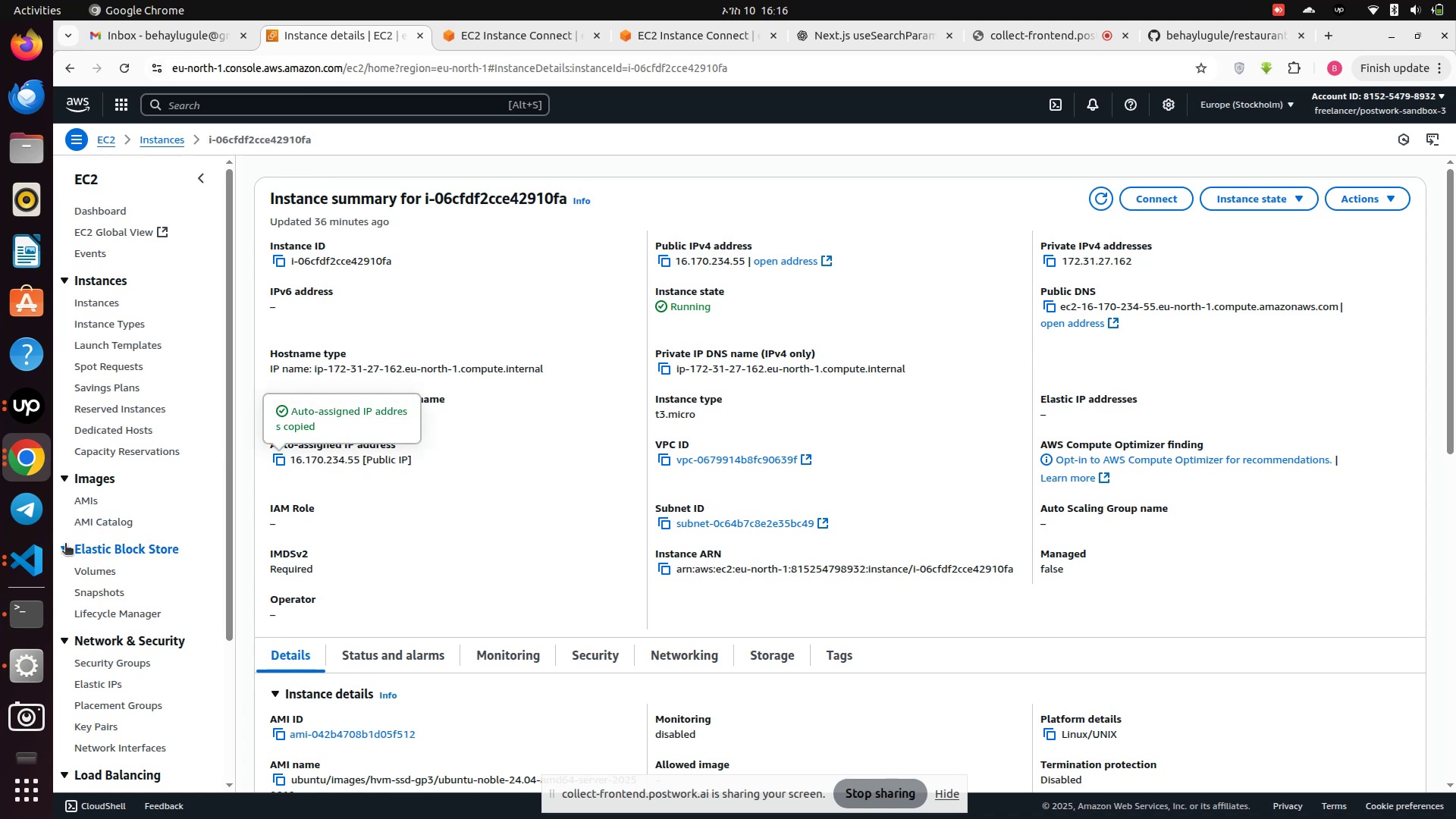 
left_click([32, 554])
 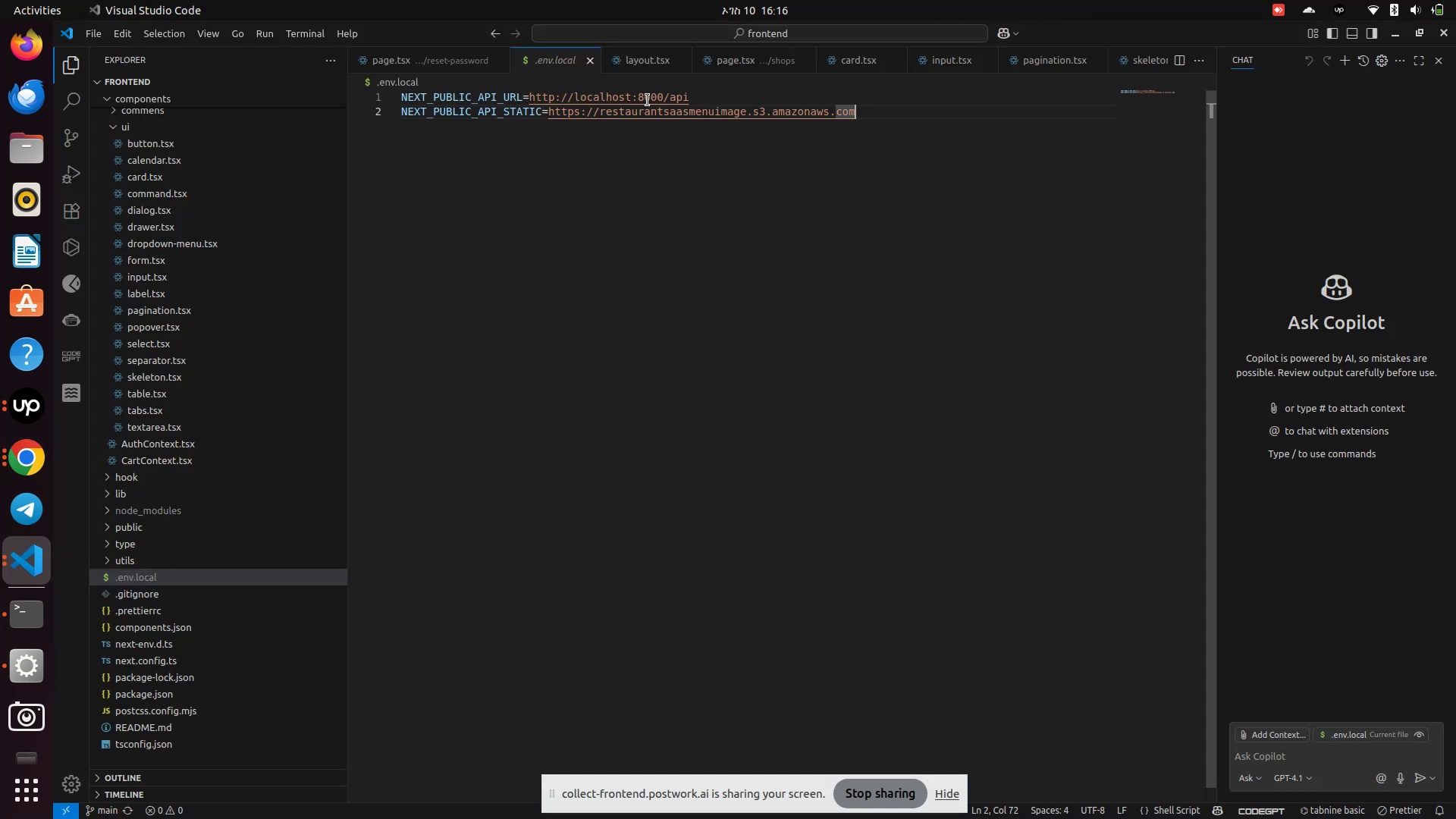 
left_click([648, 100])
 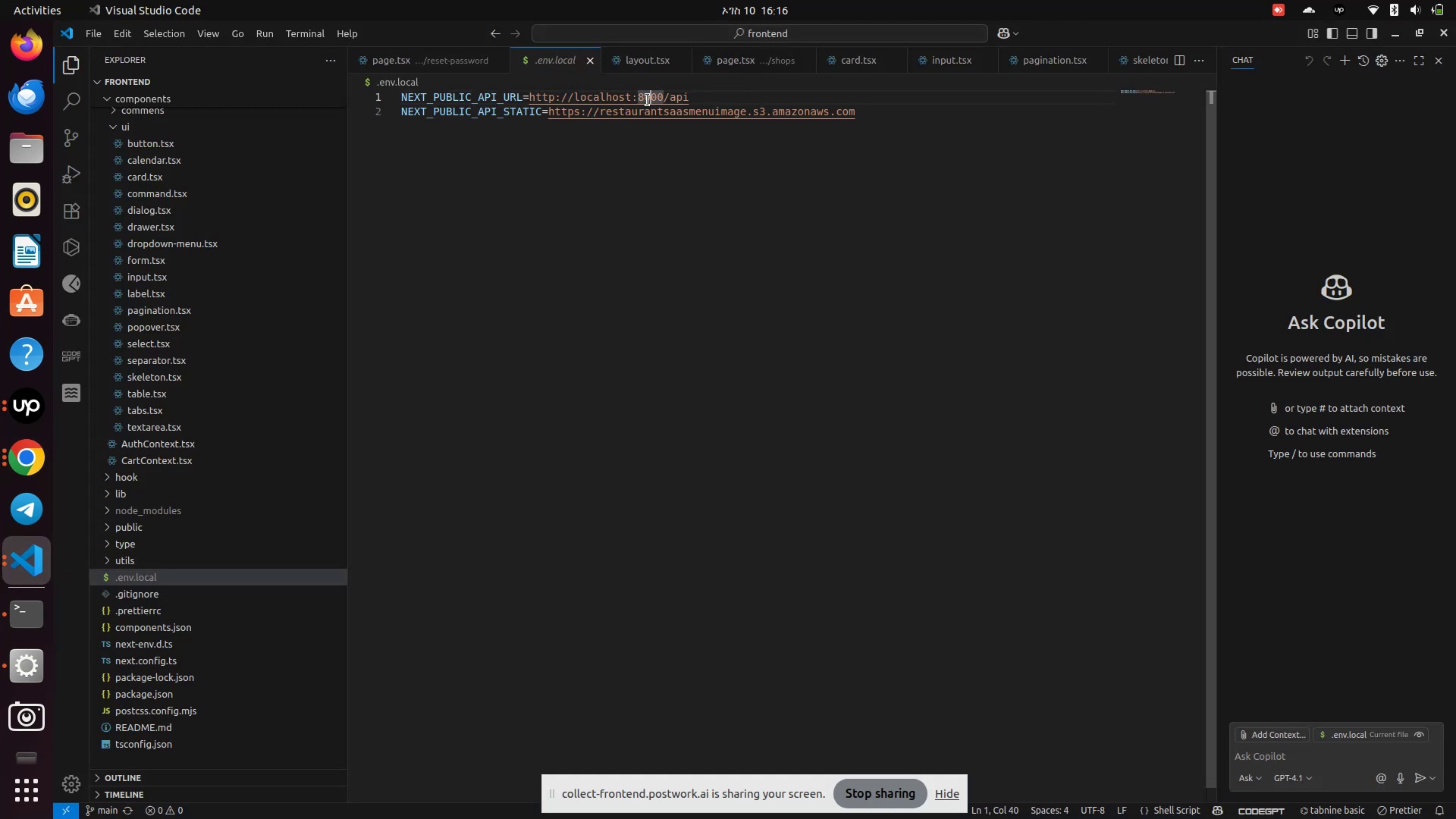 
left_click([648, 100])
 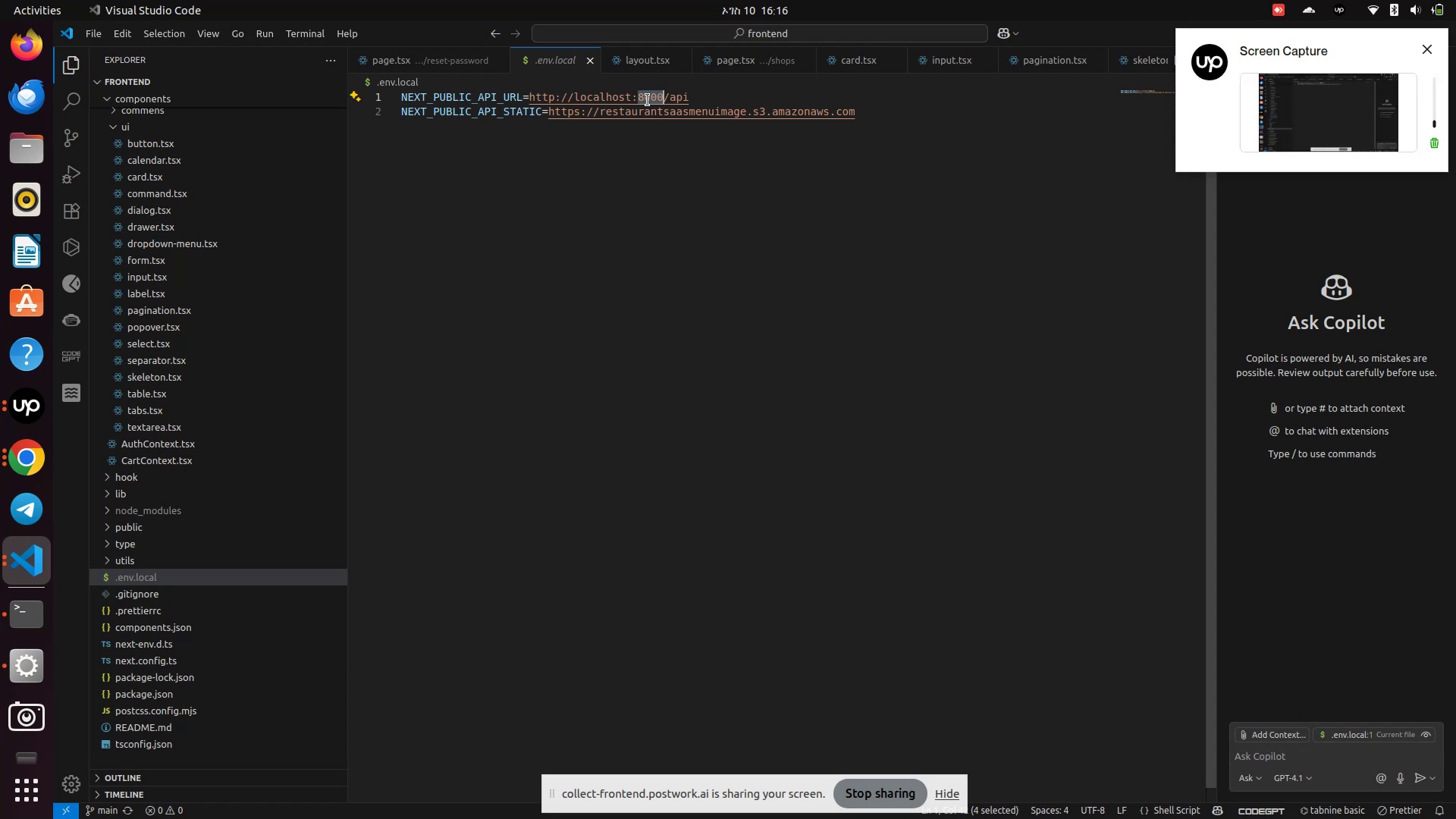 
hold_key(key=Backspace, duration=0.64)
 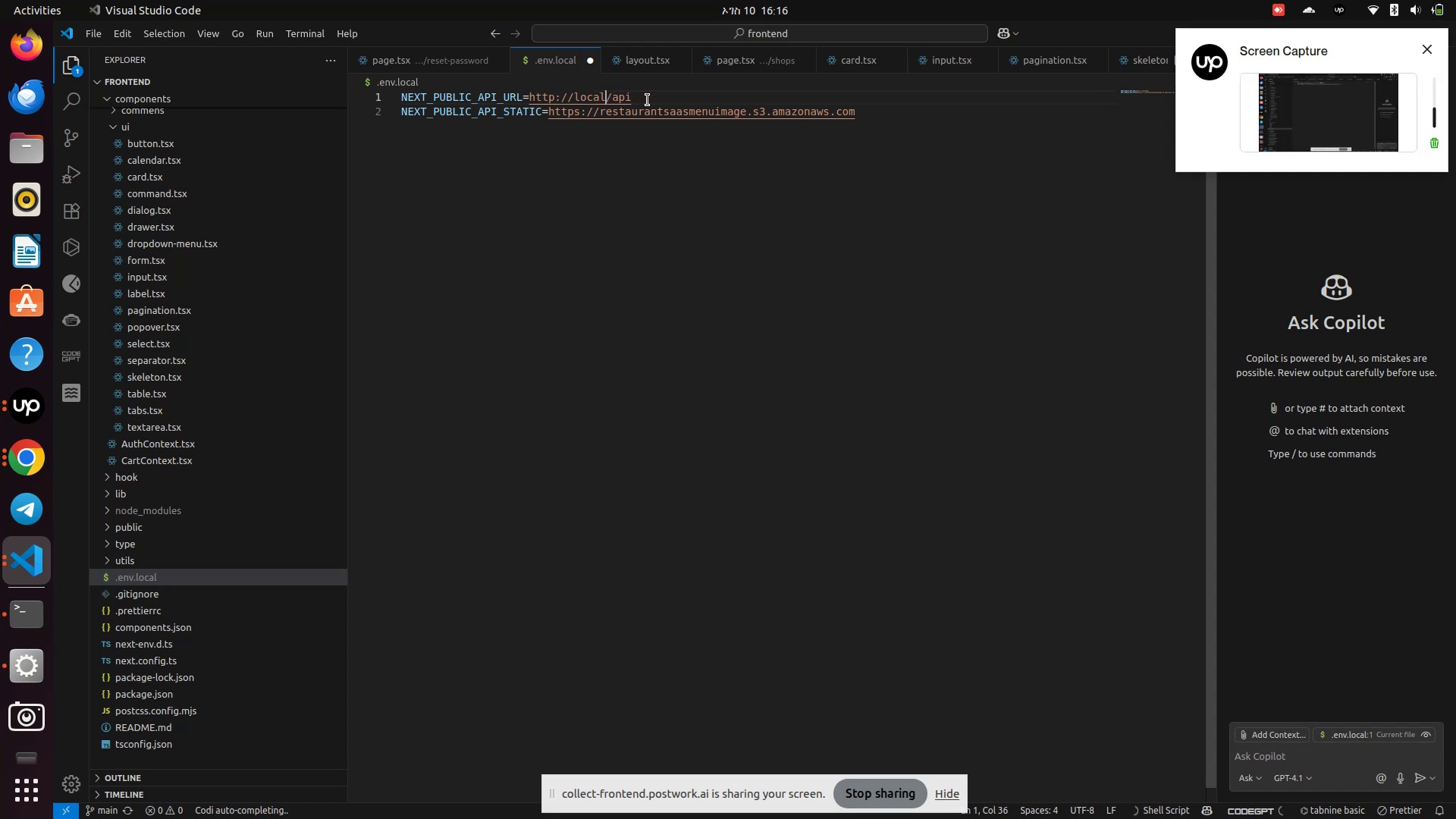 
key(Backspace)
 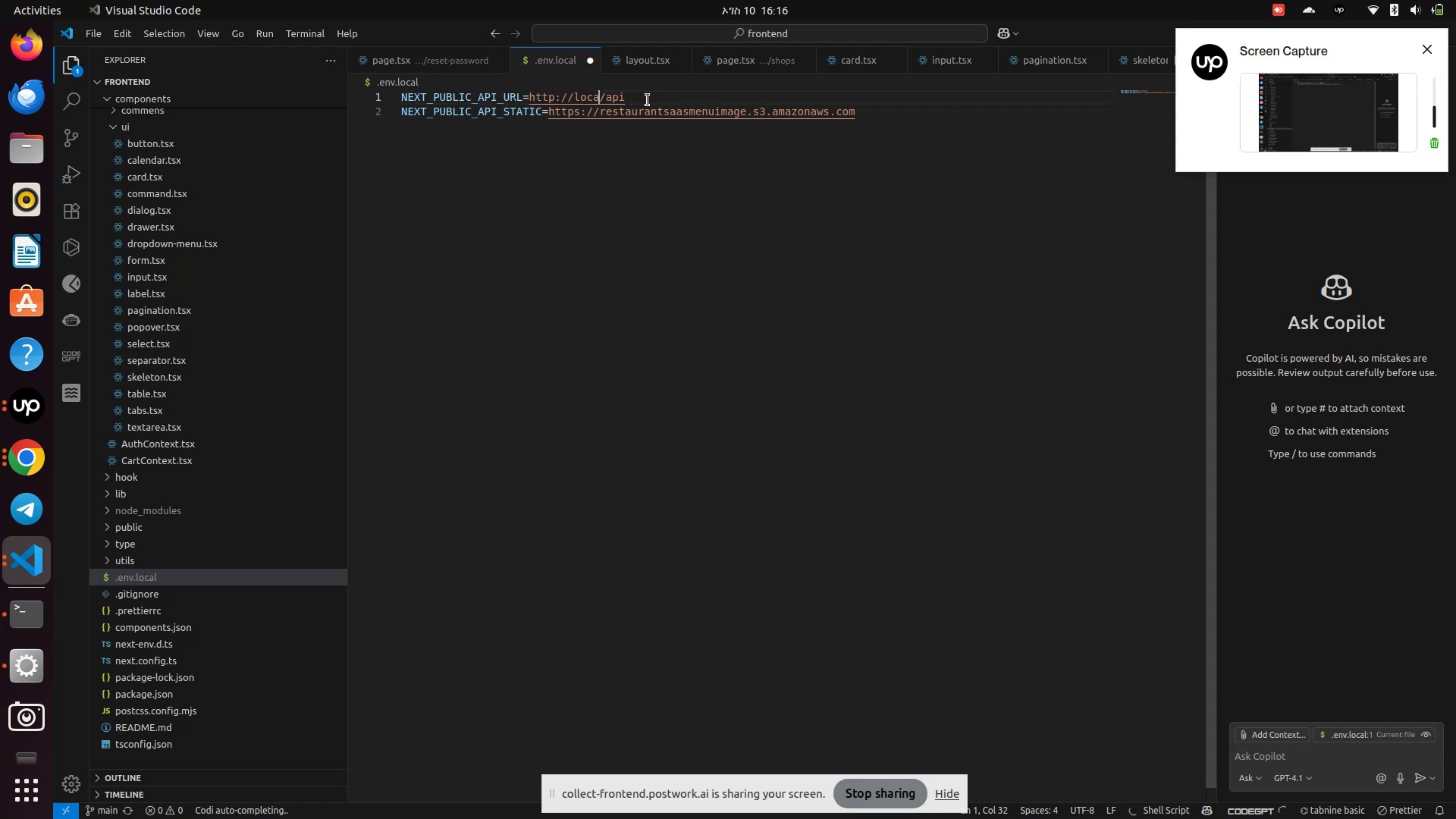 
key(Backspace)
 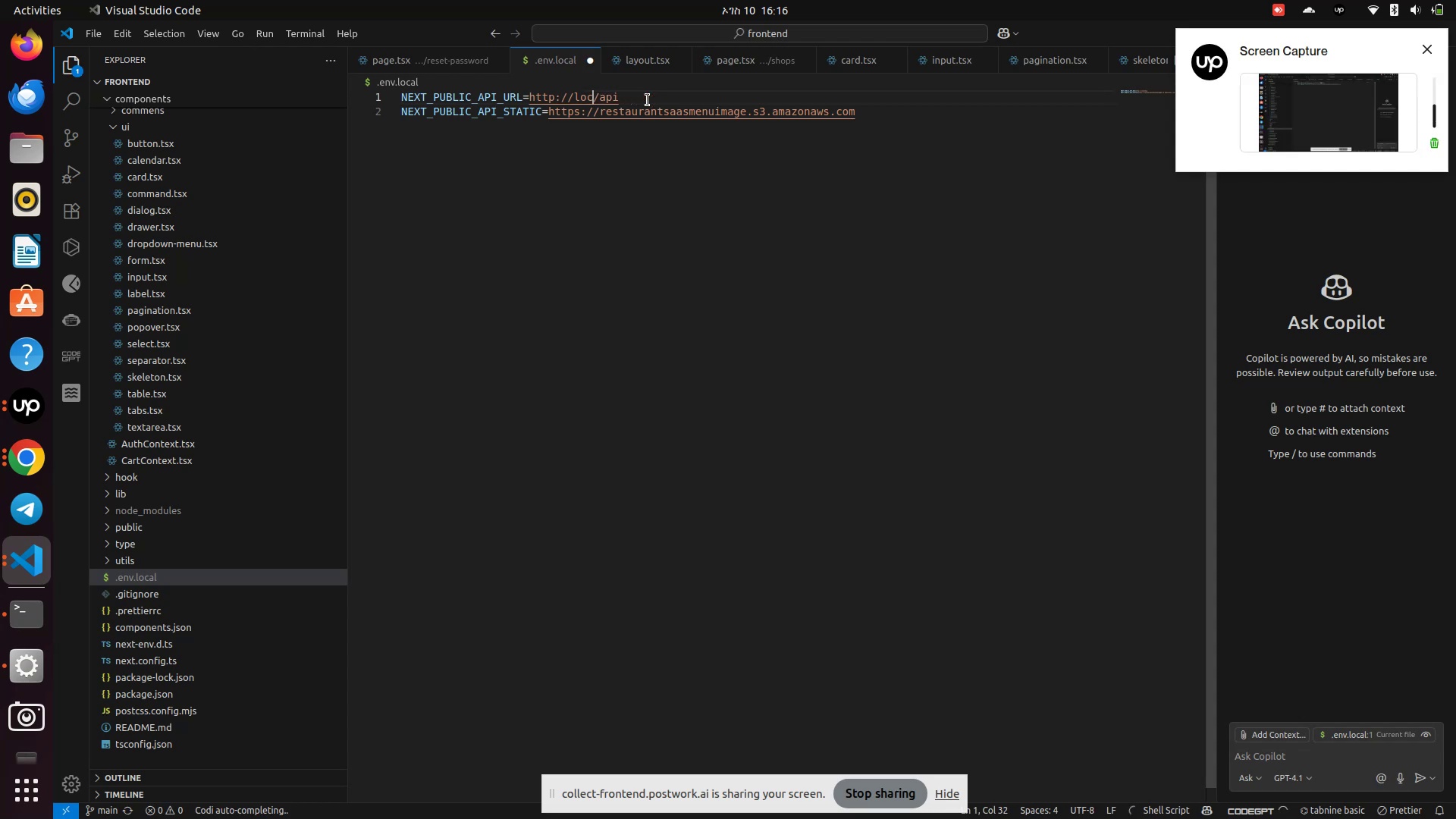 
key(Backspace)
 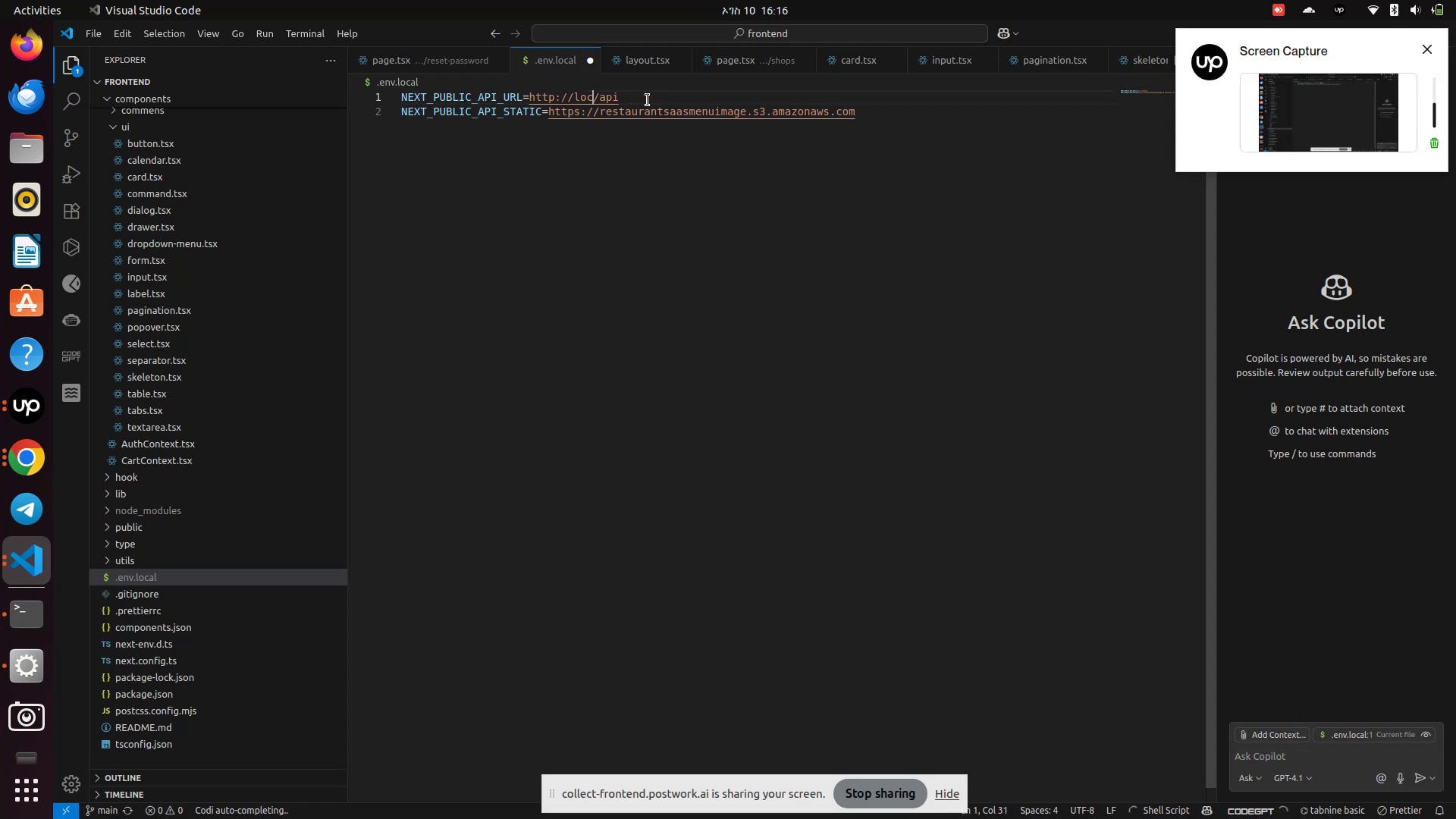 
key(Backspace)
 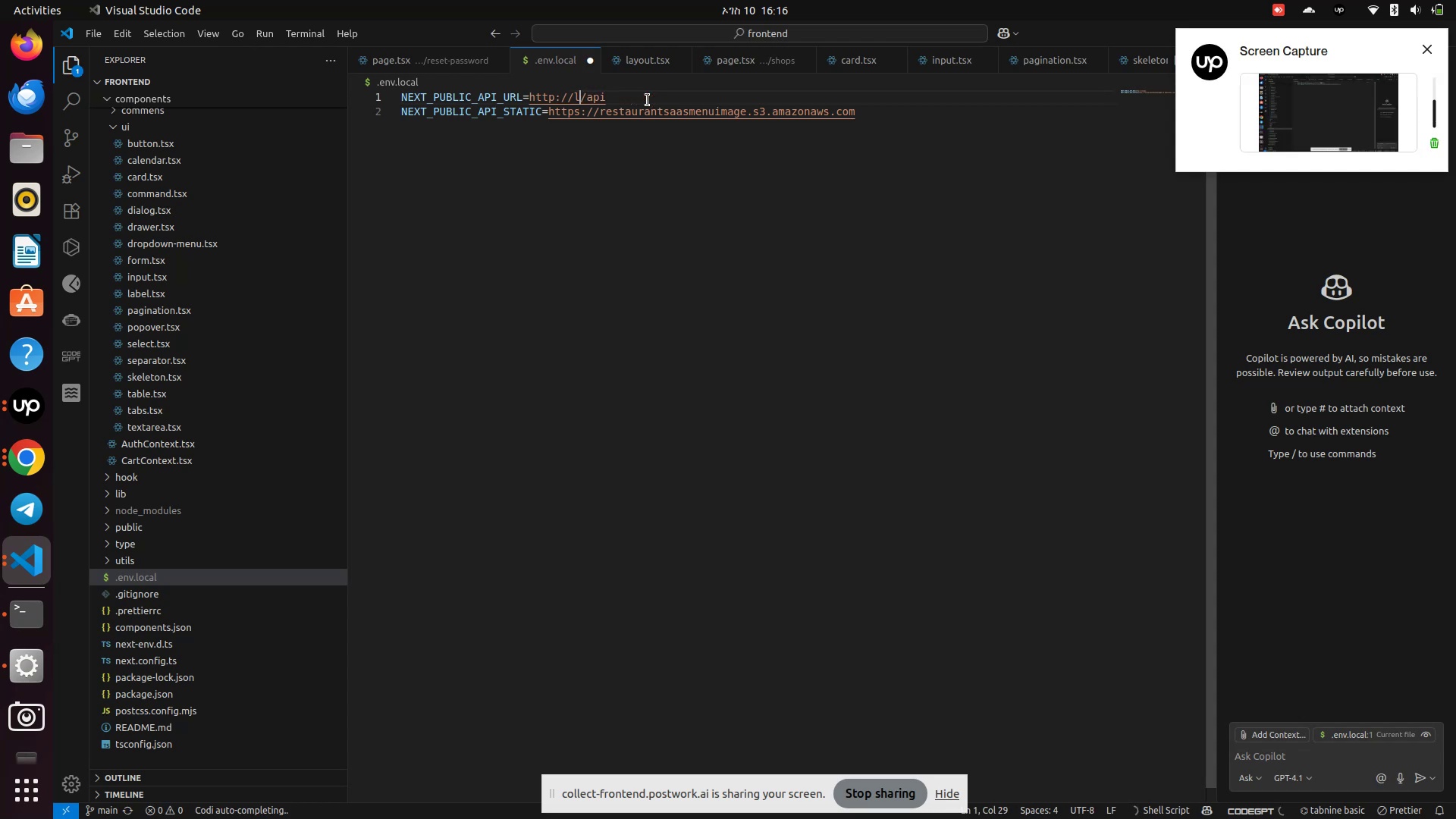 
key(Backspace)
 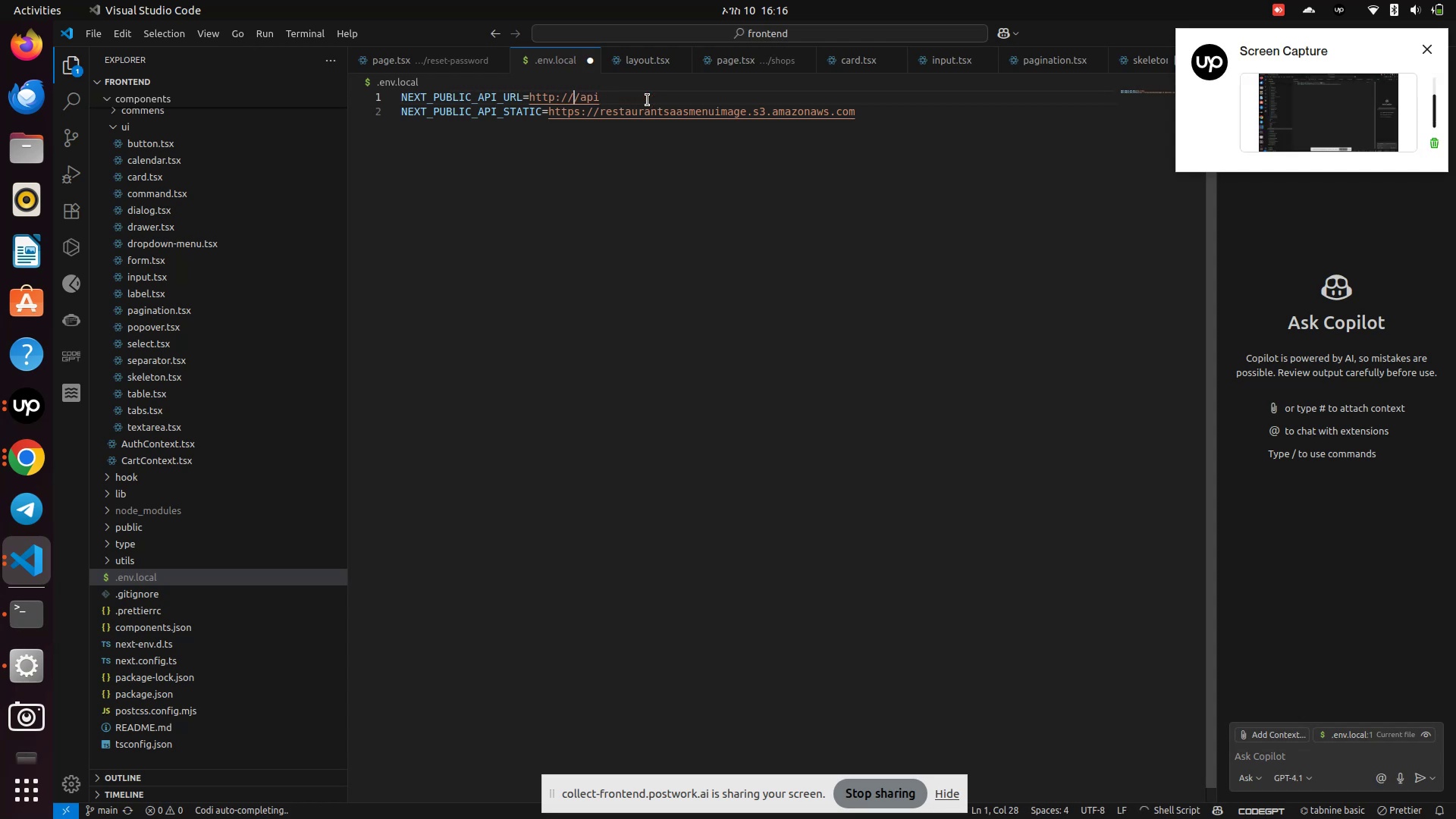 
key(Control+V)
 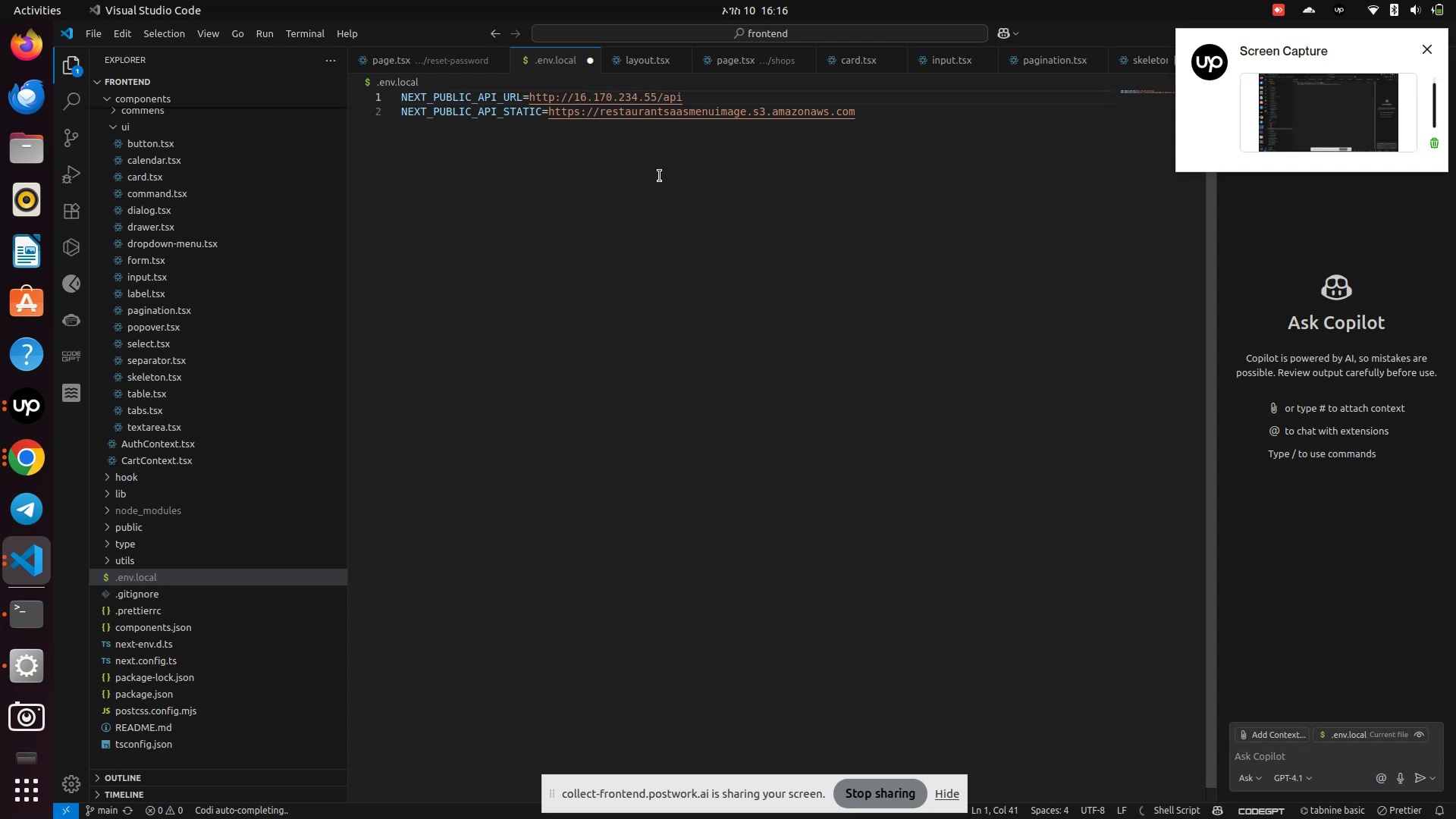 
key(Control+S)
 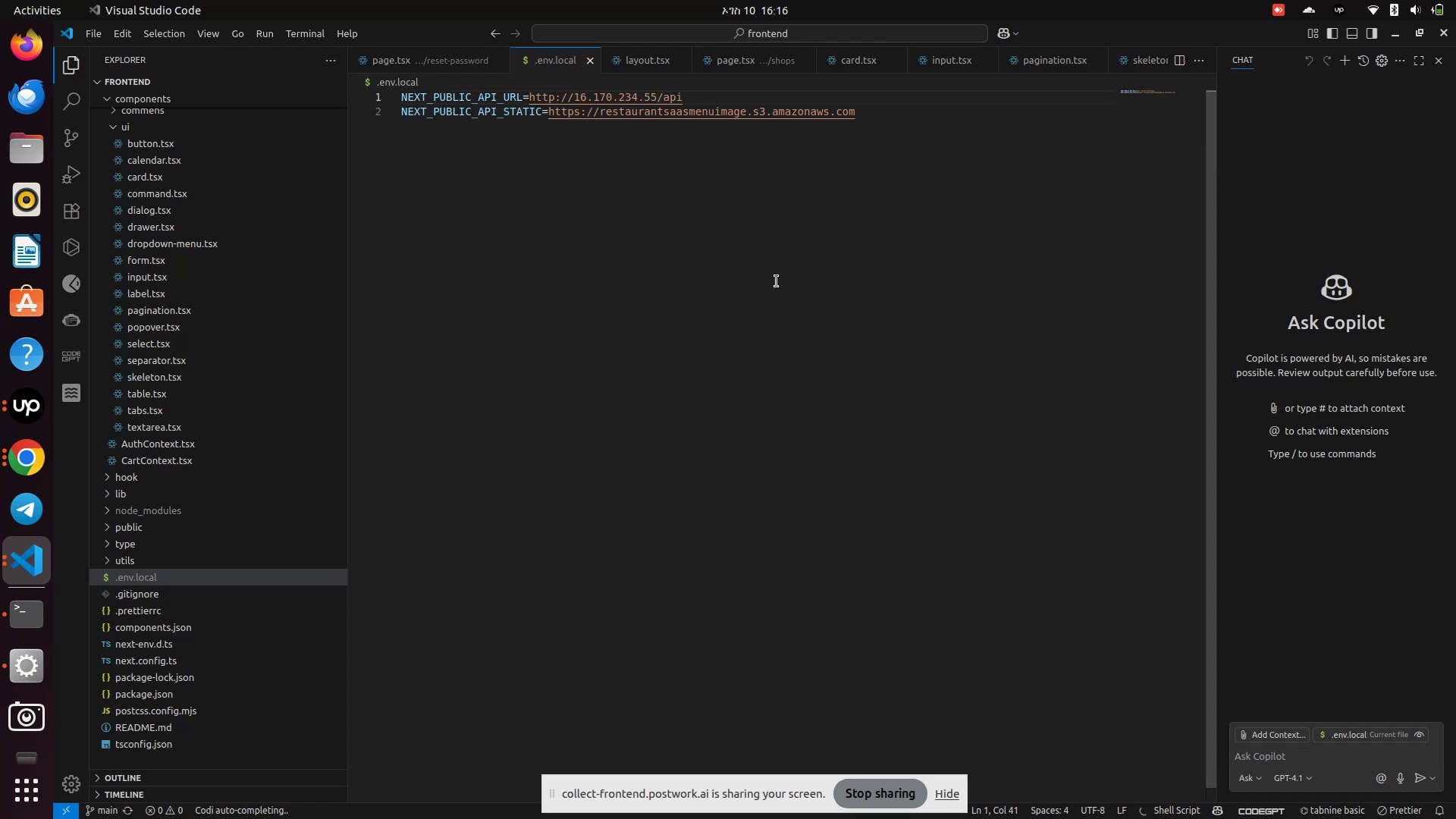 
key(Control+S)
 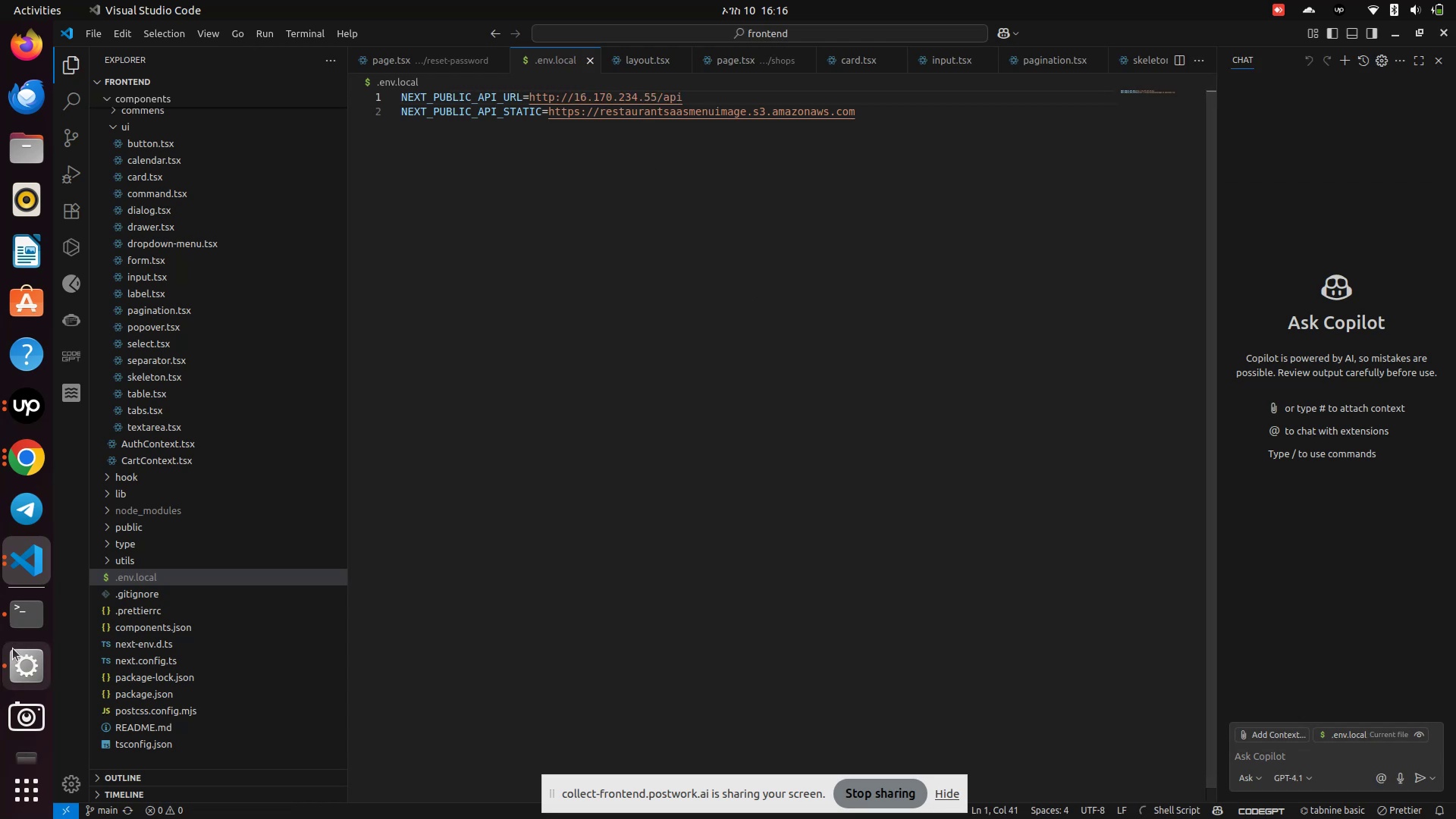 
left_click([35, 620])
 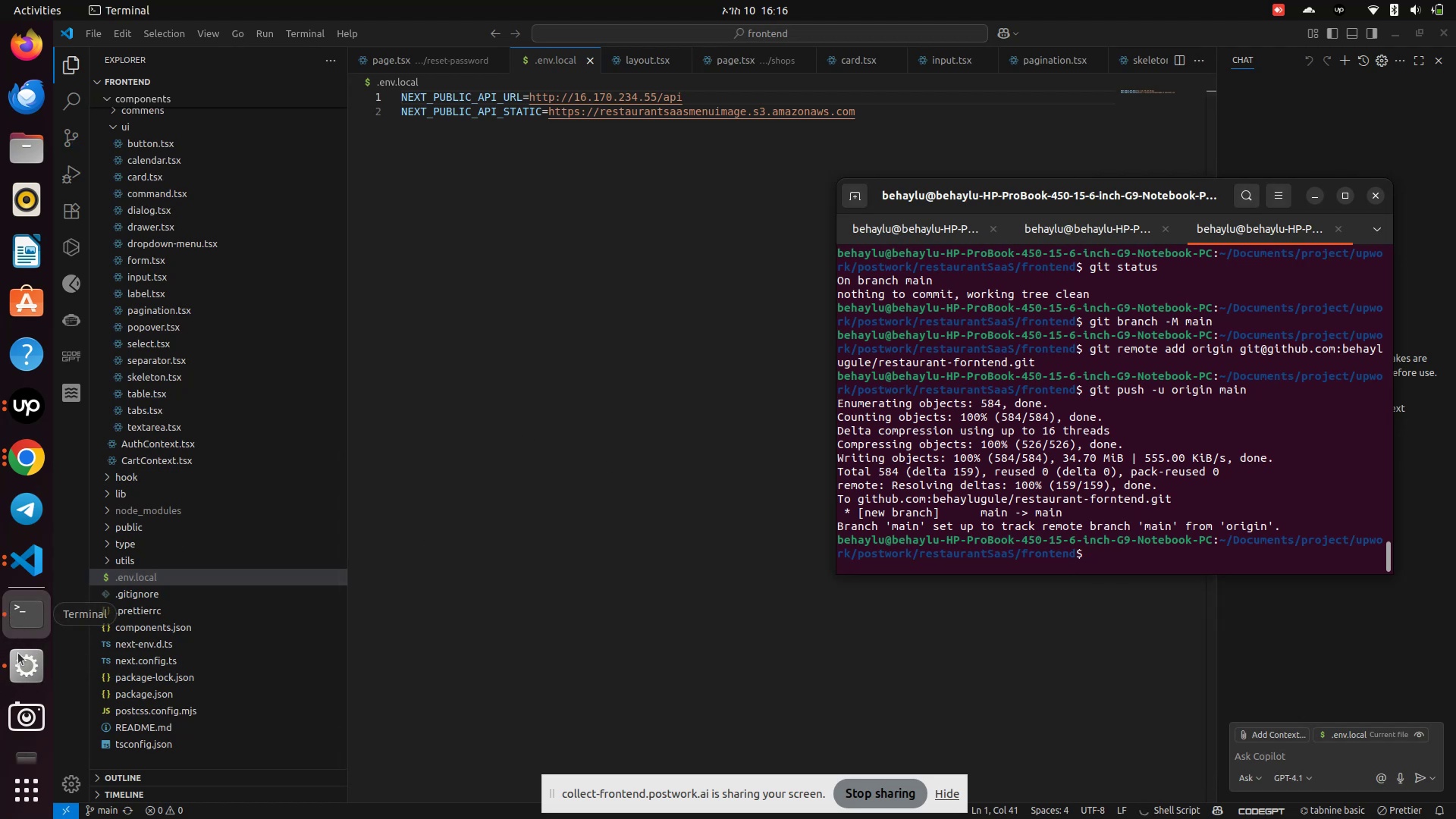 
left_click([22, 679])
 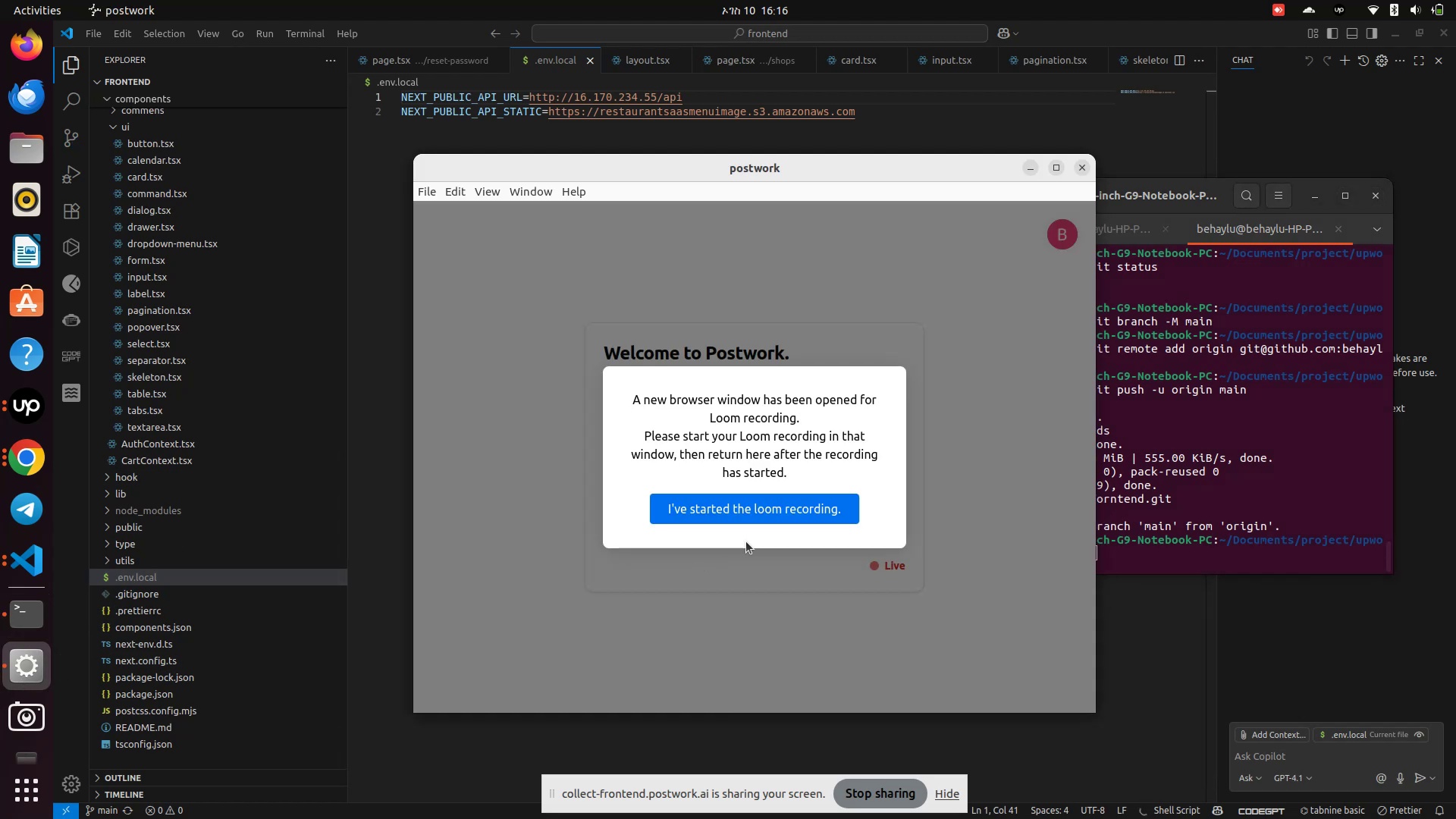 
left_click([758, 509])
 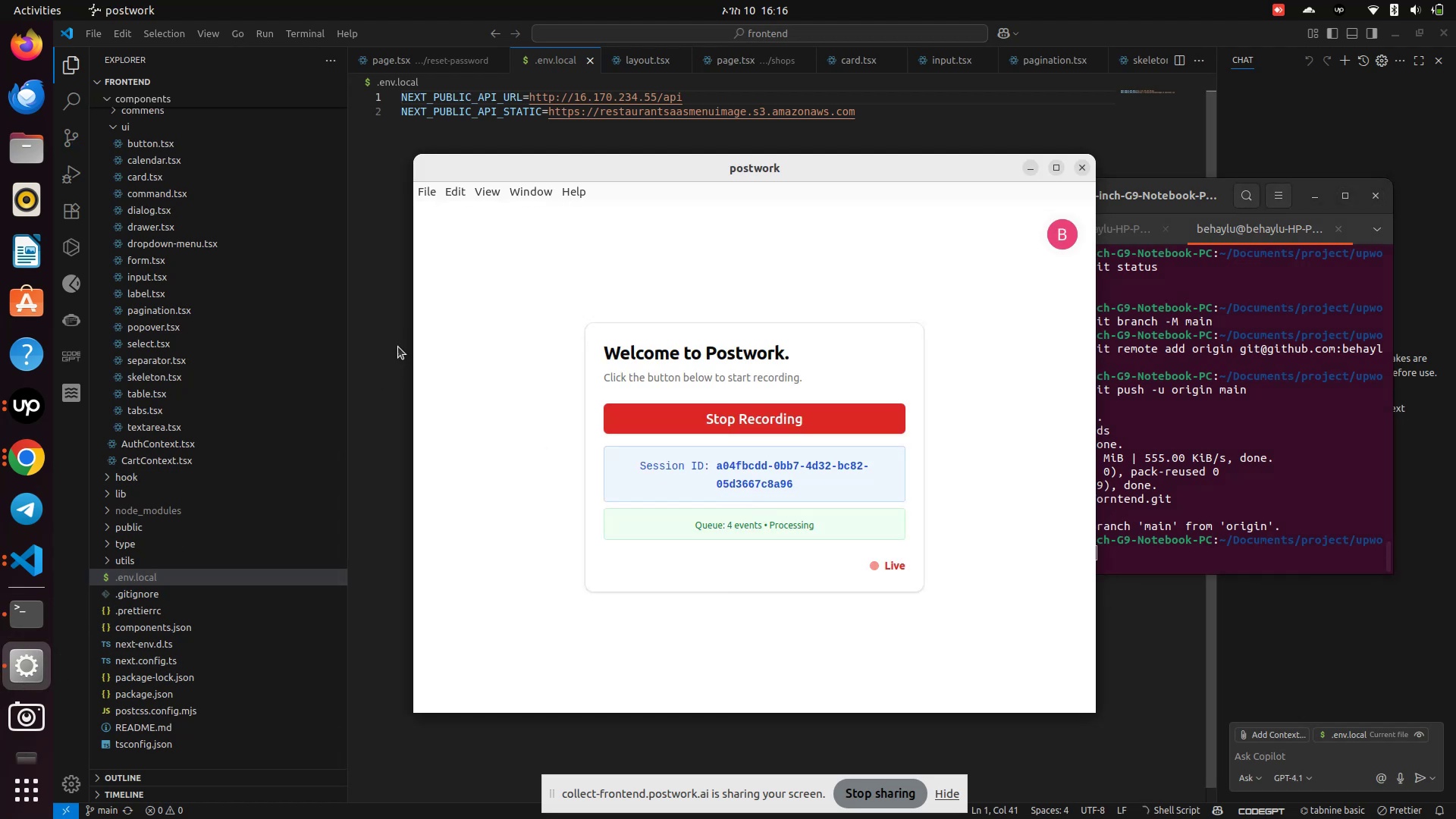 
left_click([391, 349])
 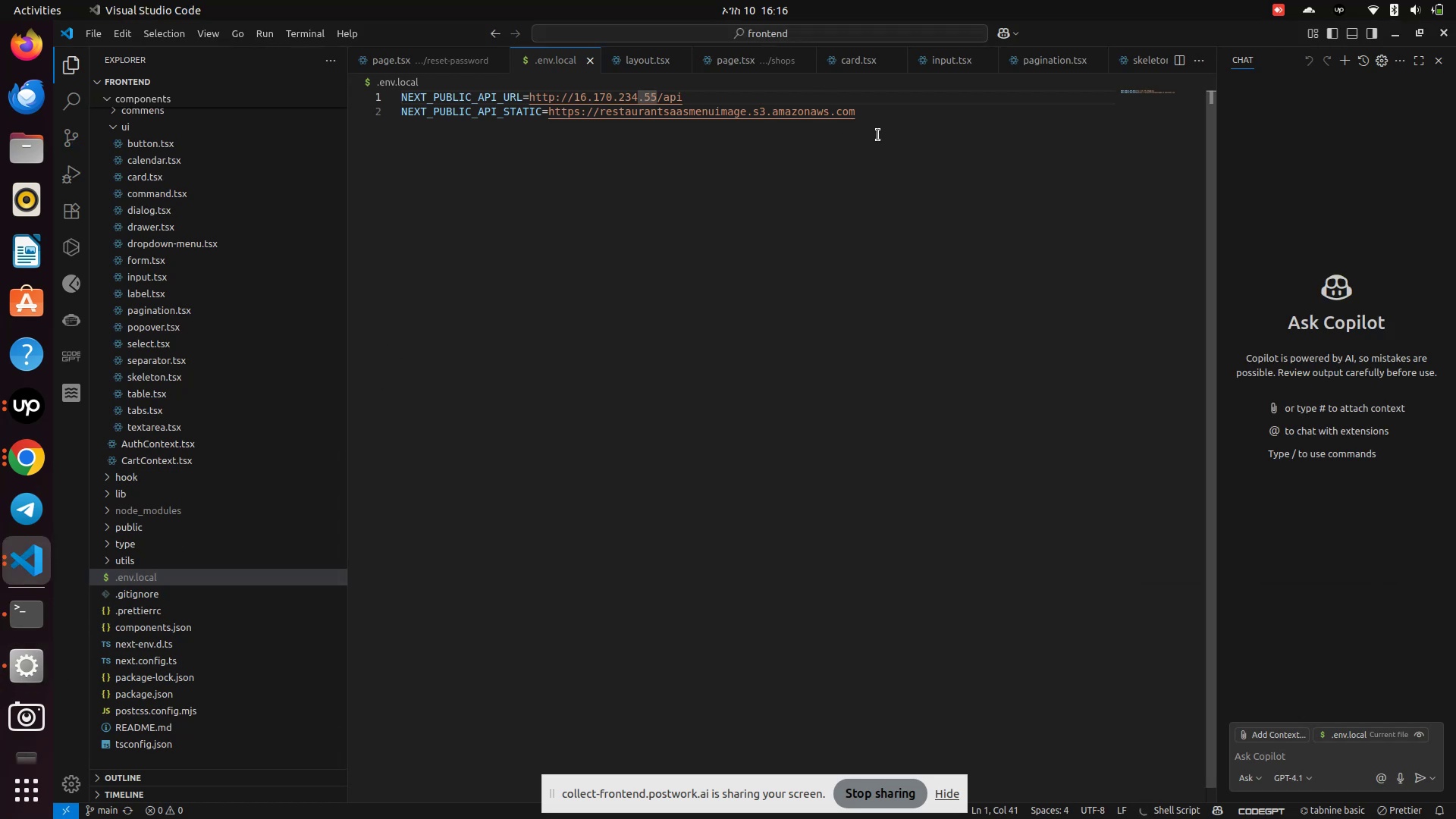 
left_click([893, 125])
 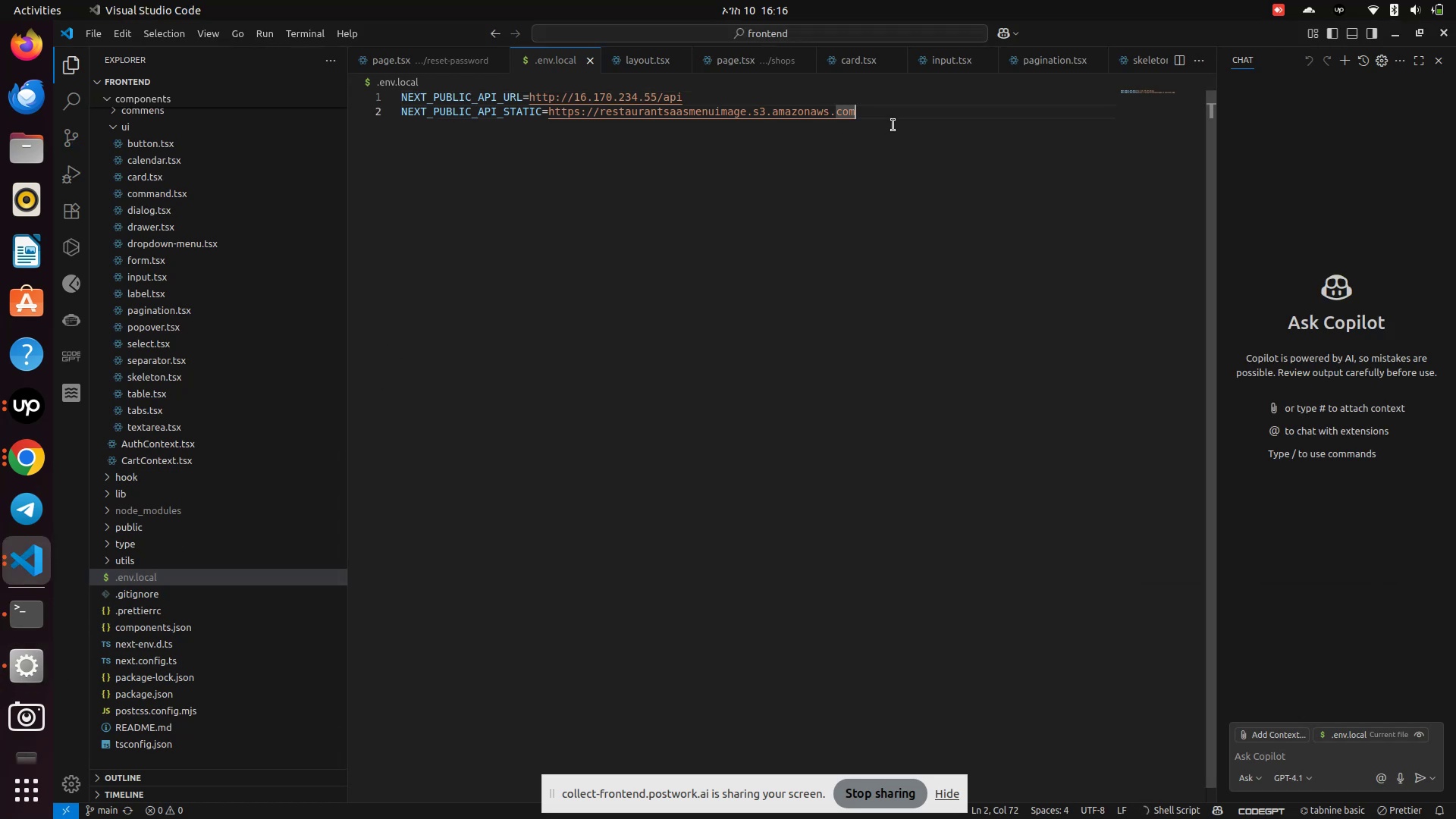 
key(Control+A)
 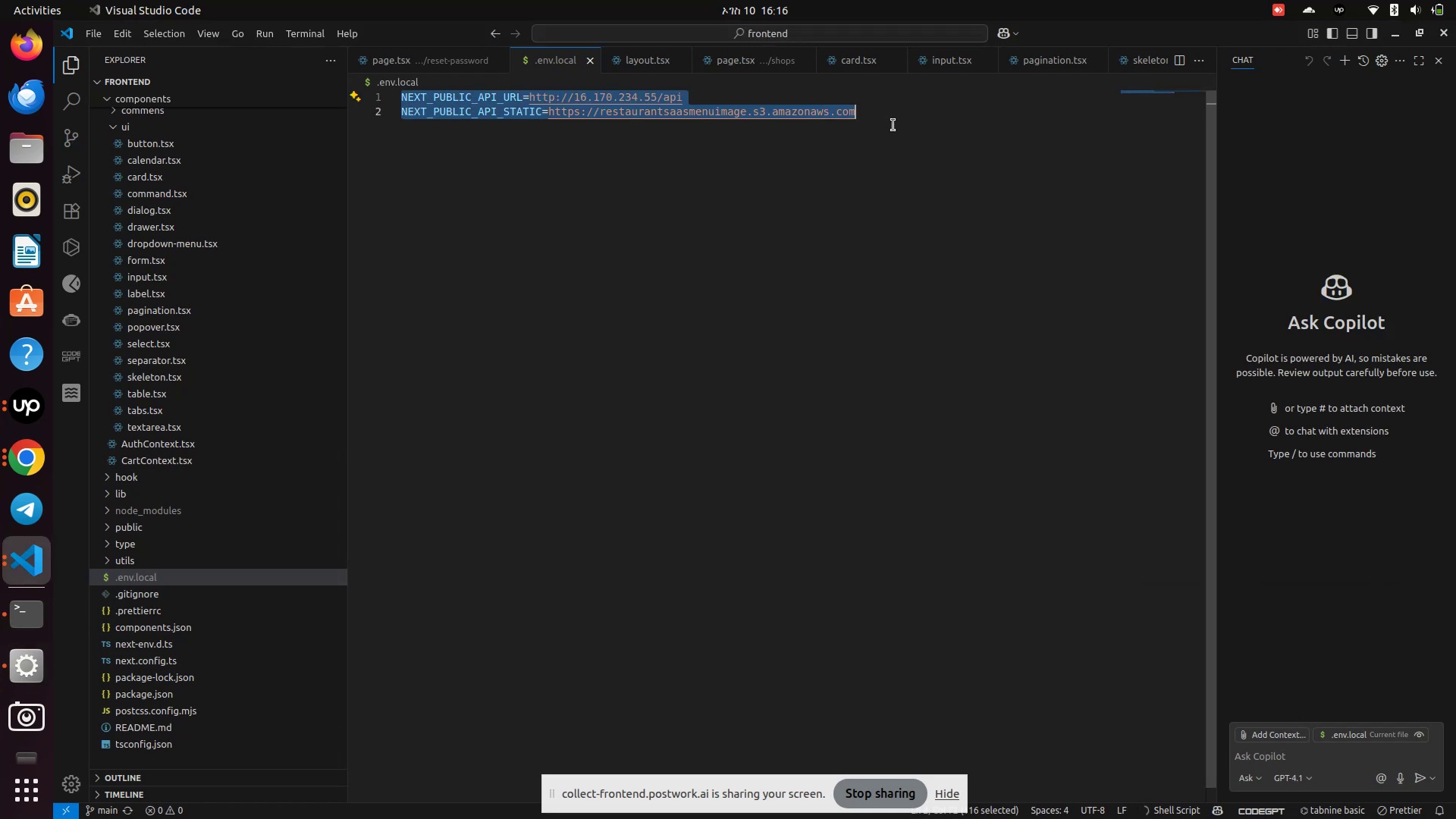 
hold_key(key=C, duration=0.32)
 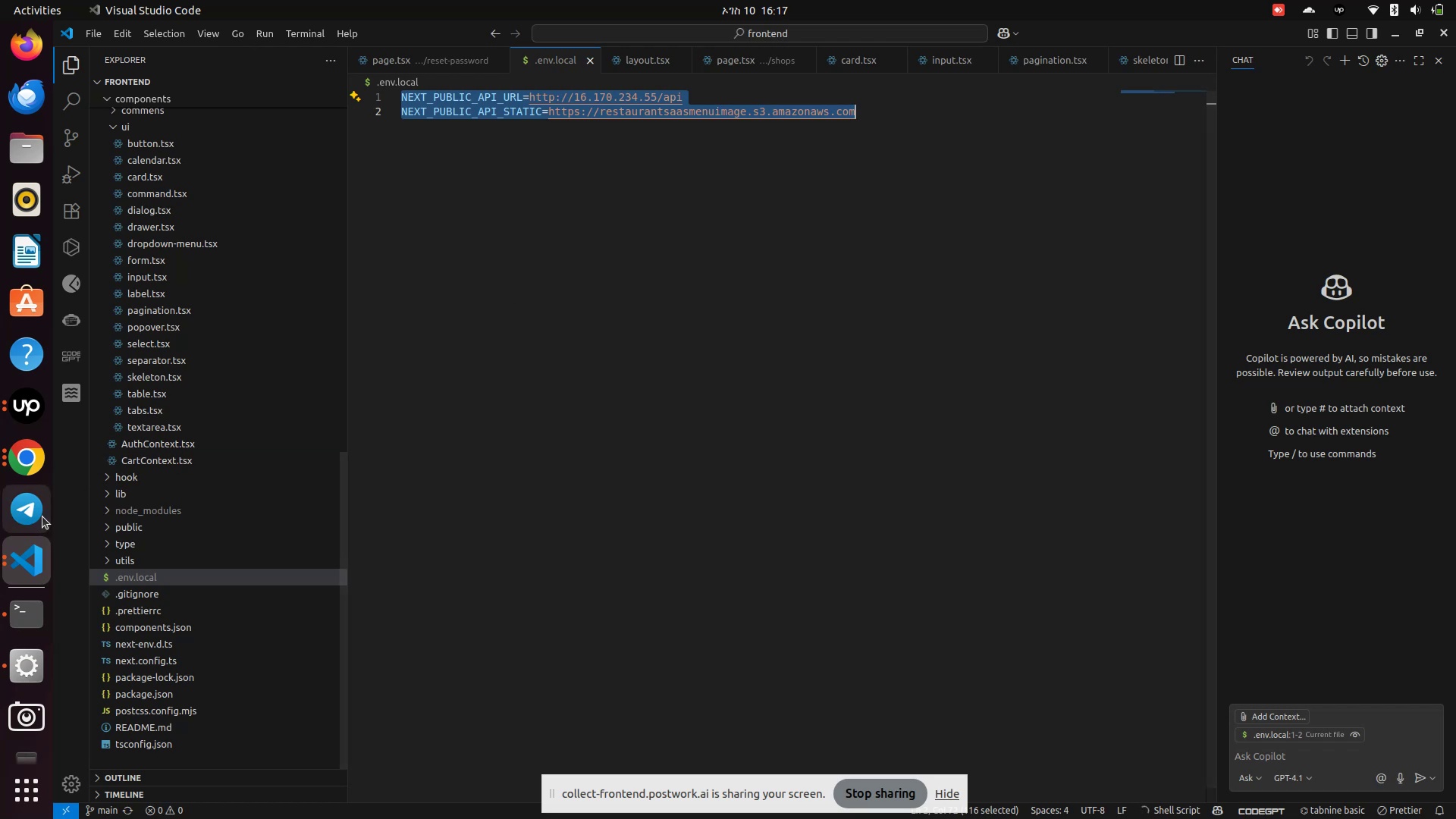 
left_click([10, 454])
 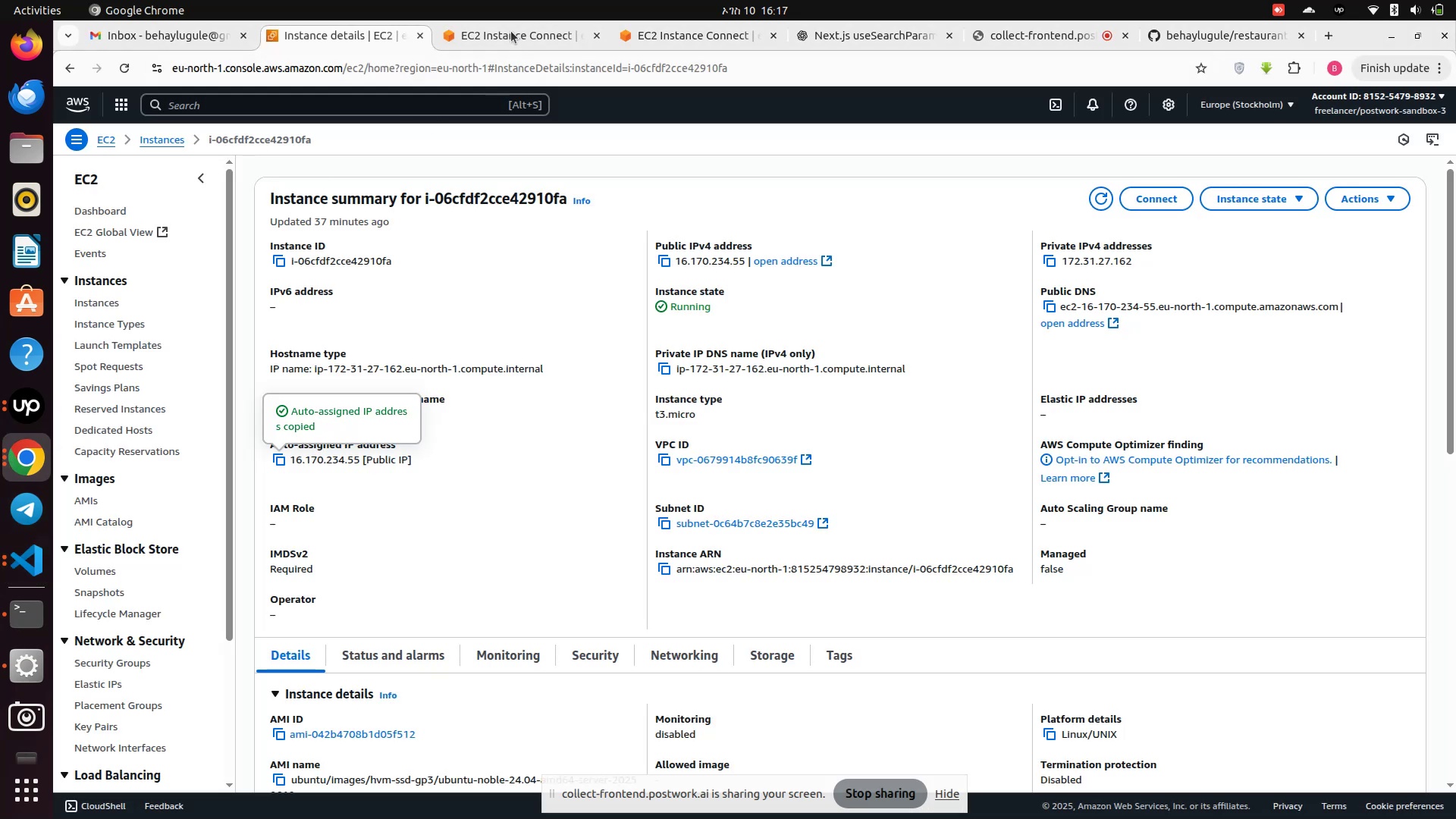 
left_click([510, 27])
 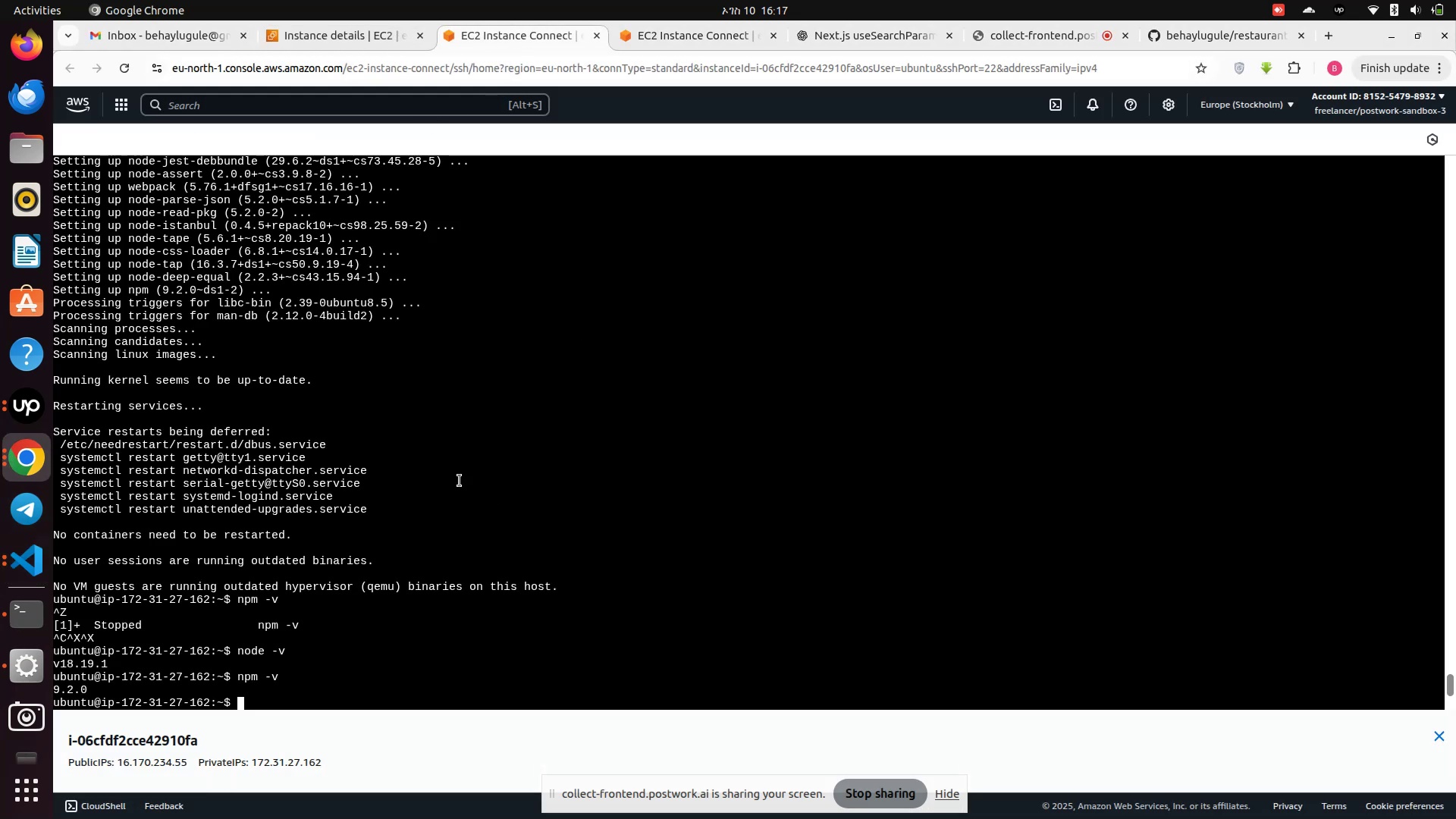 
left_click([686, 38])
 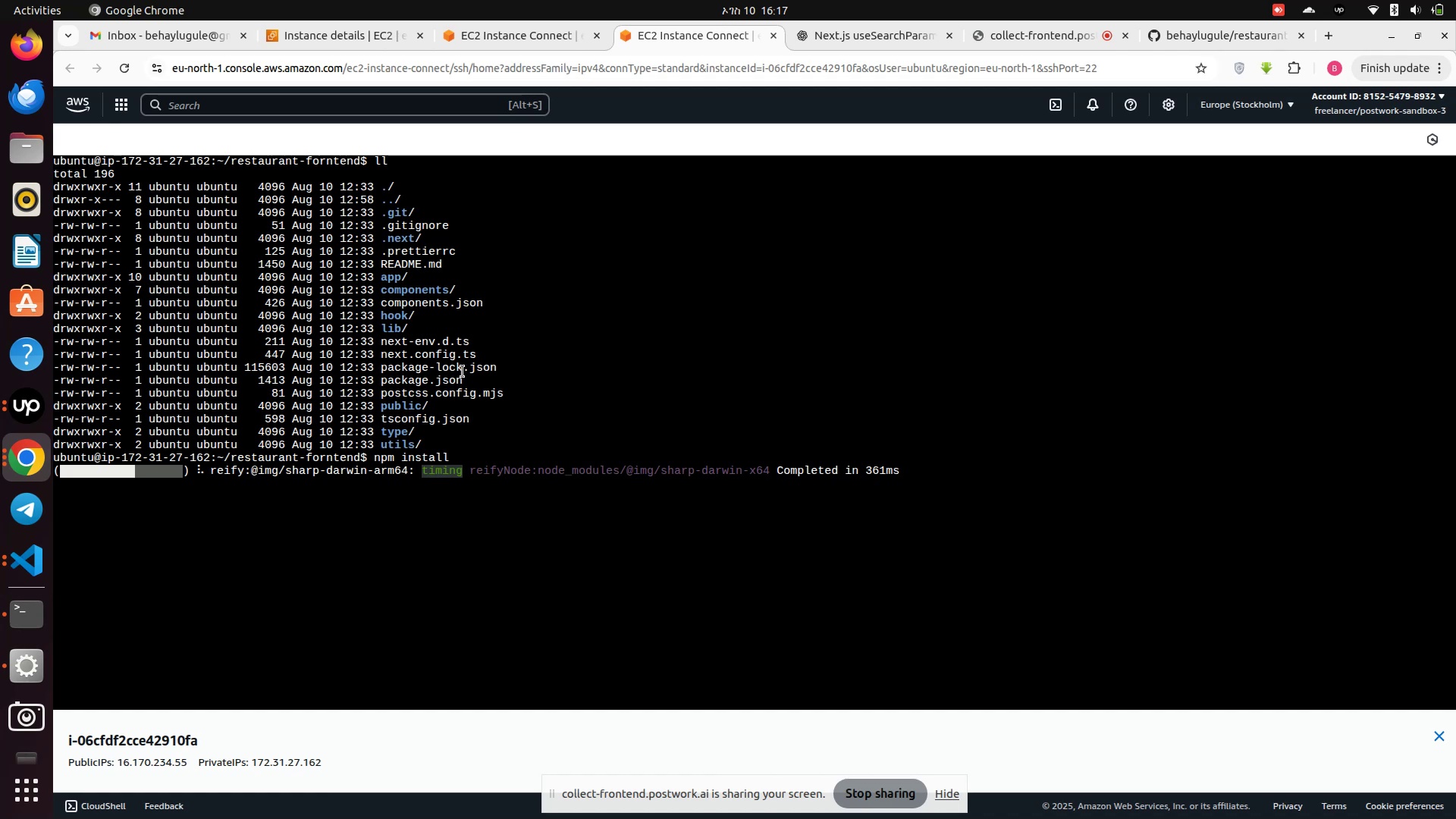 
left_click([504, 36])
 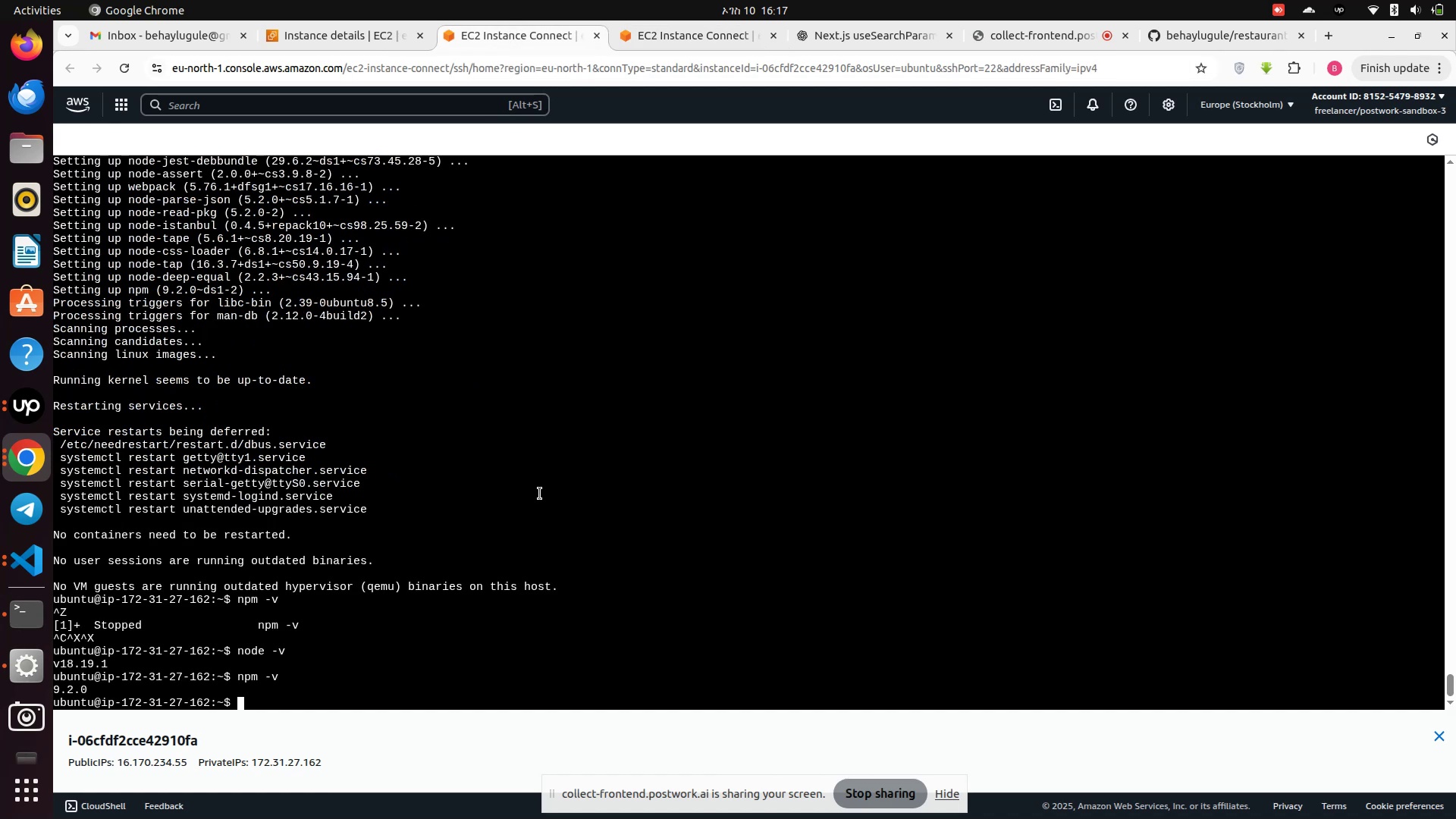 
type(cd )
 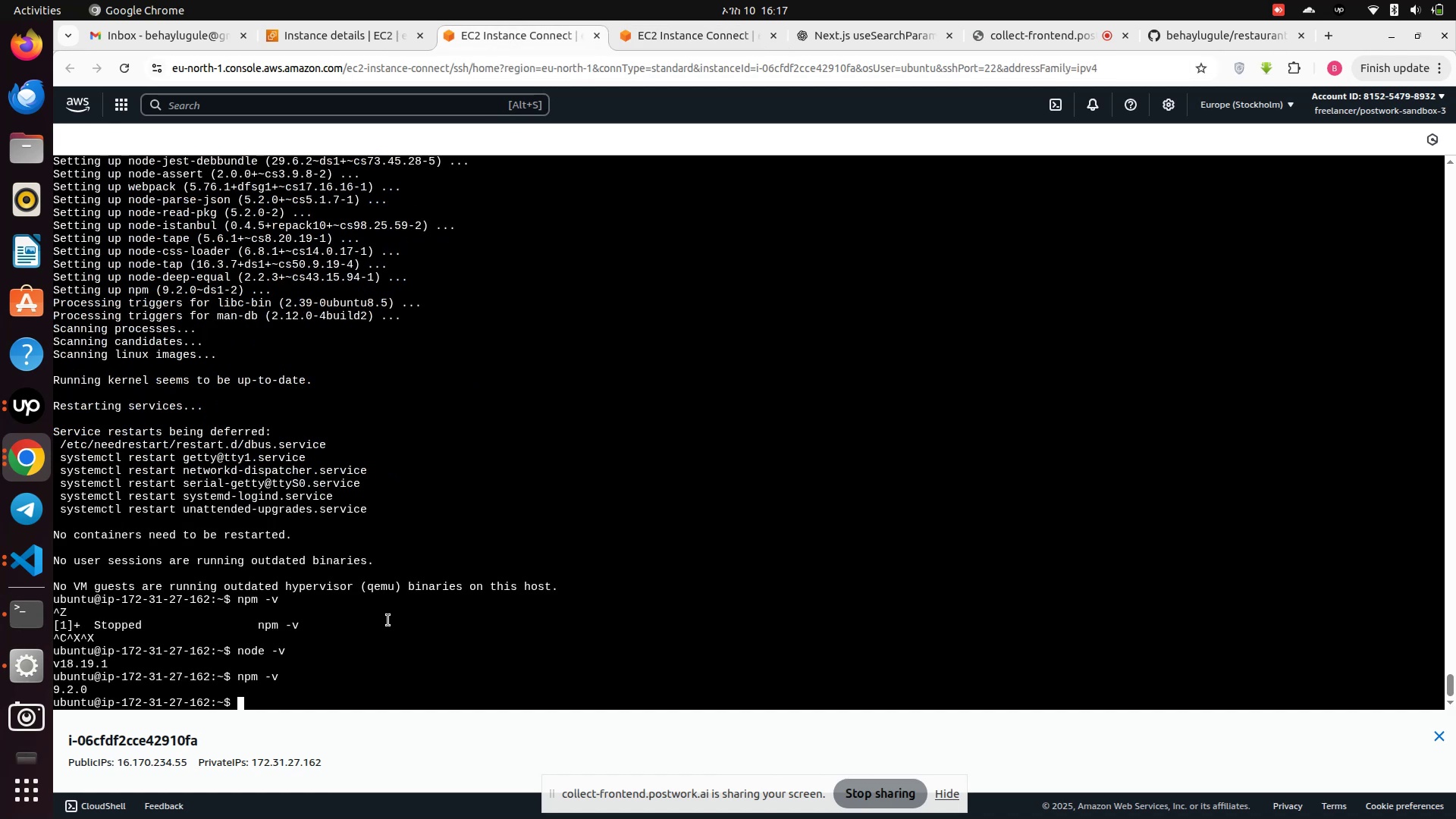 
left_click([364, 672])
 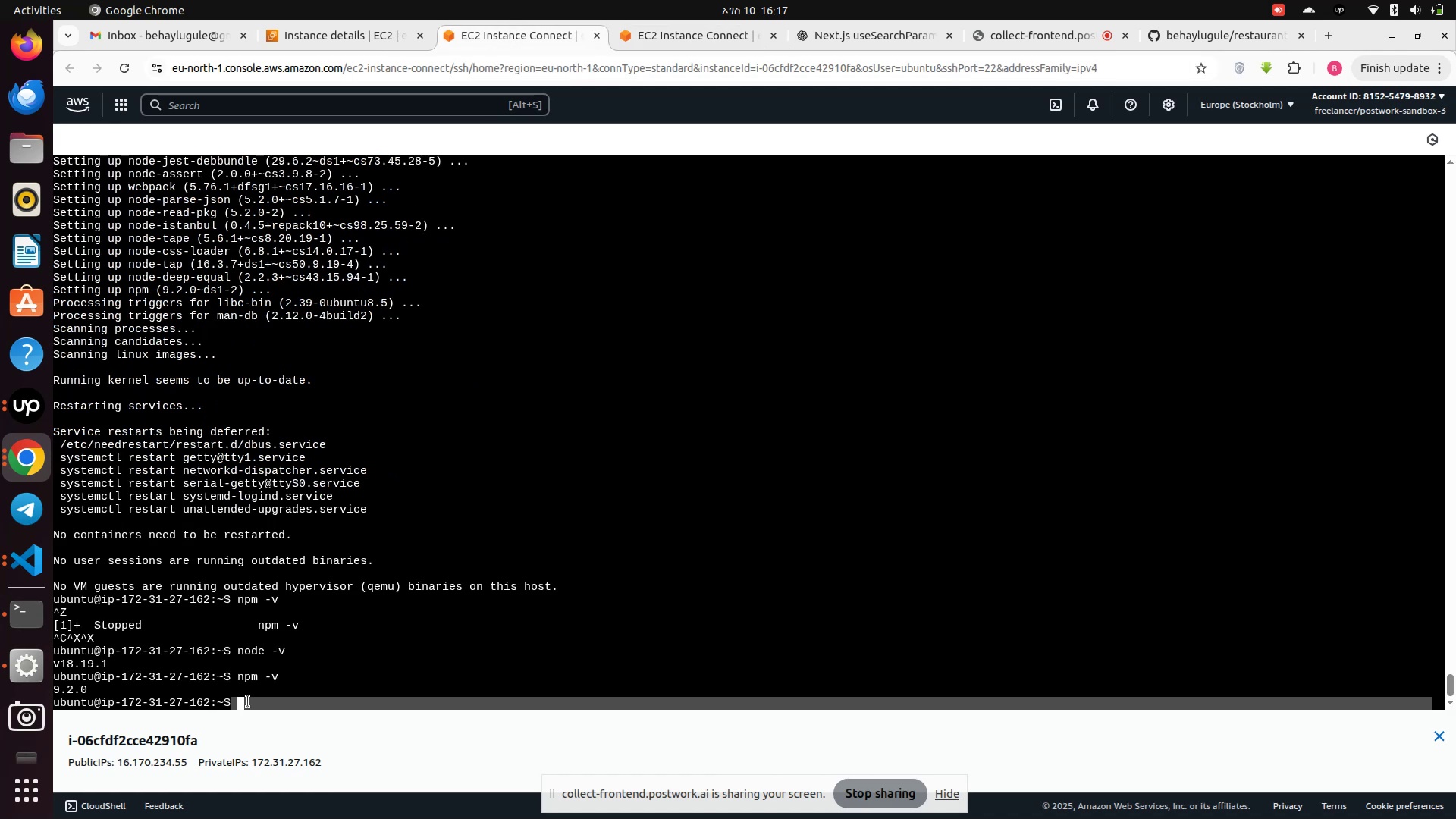 
type(cds)
 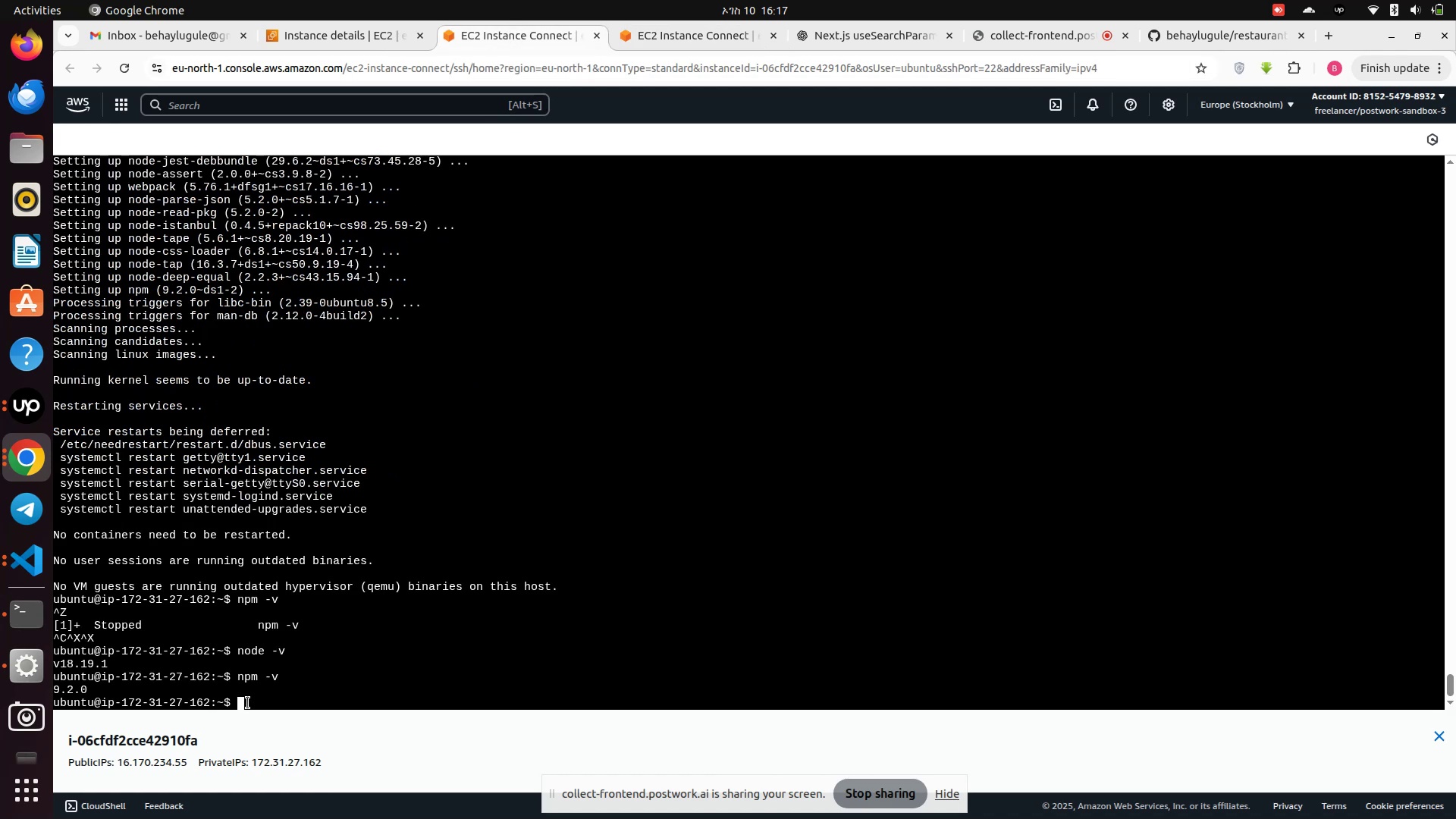 
key(Enter)
 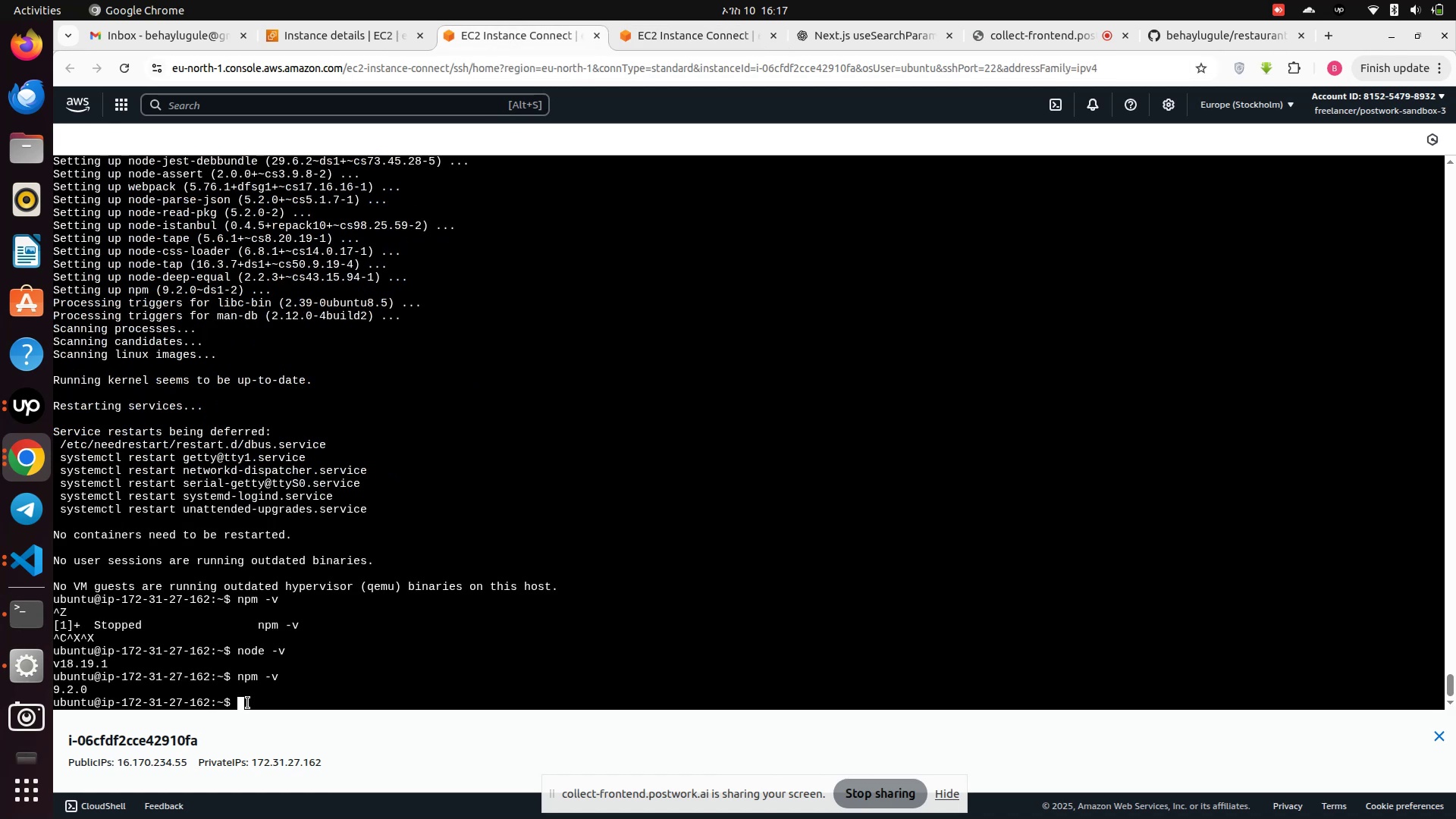 
key(Enter)
 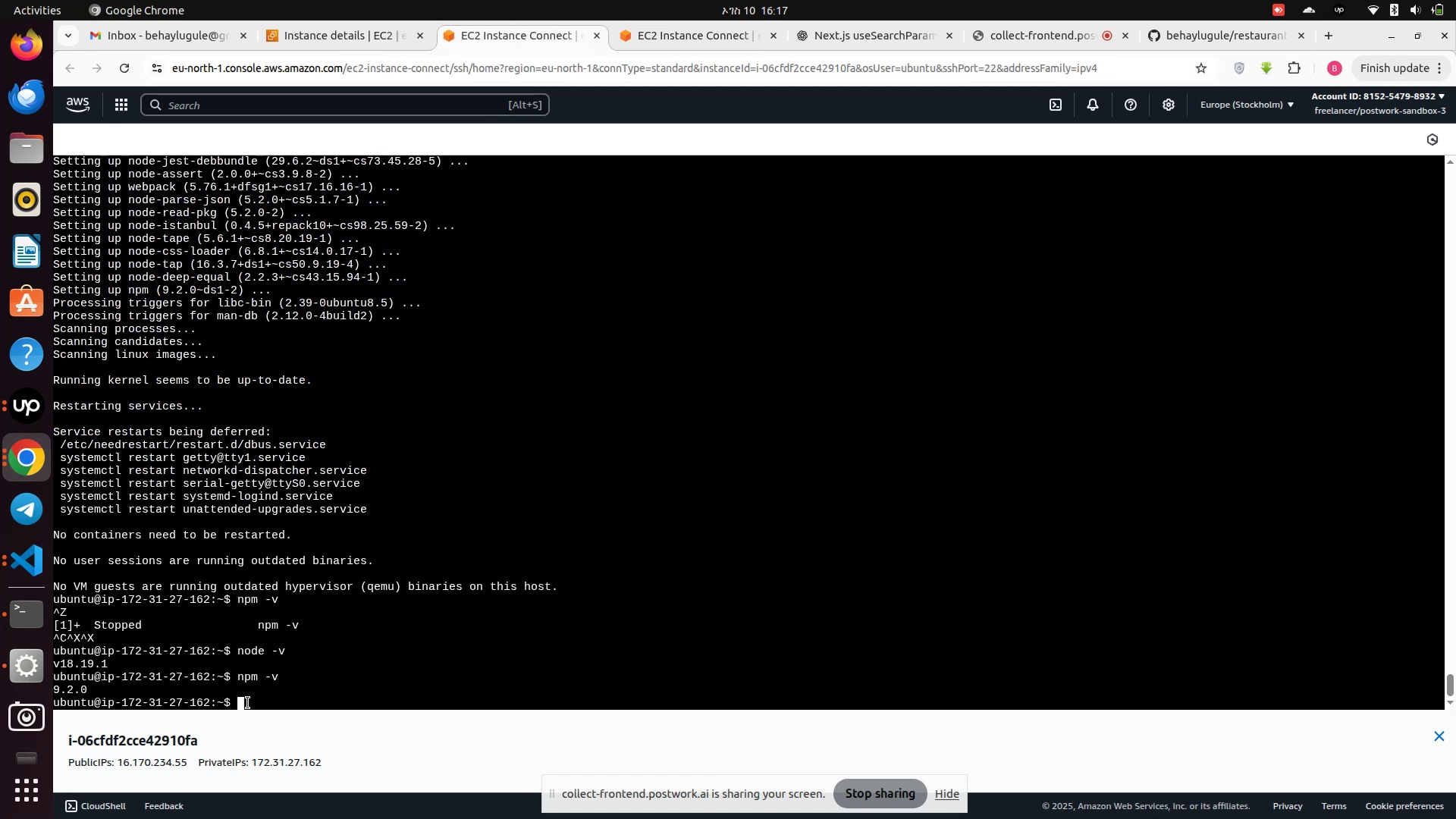 
key(Enter)
 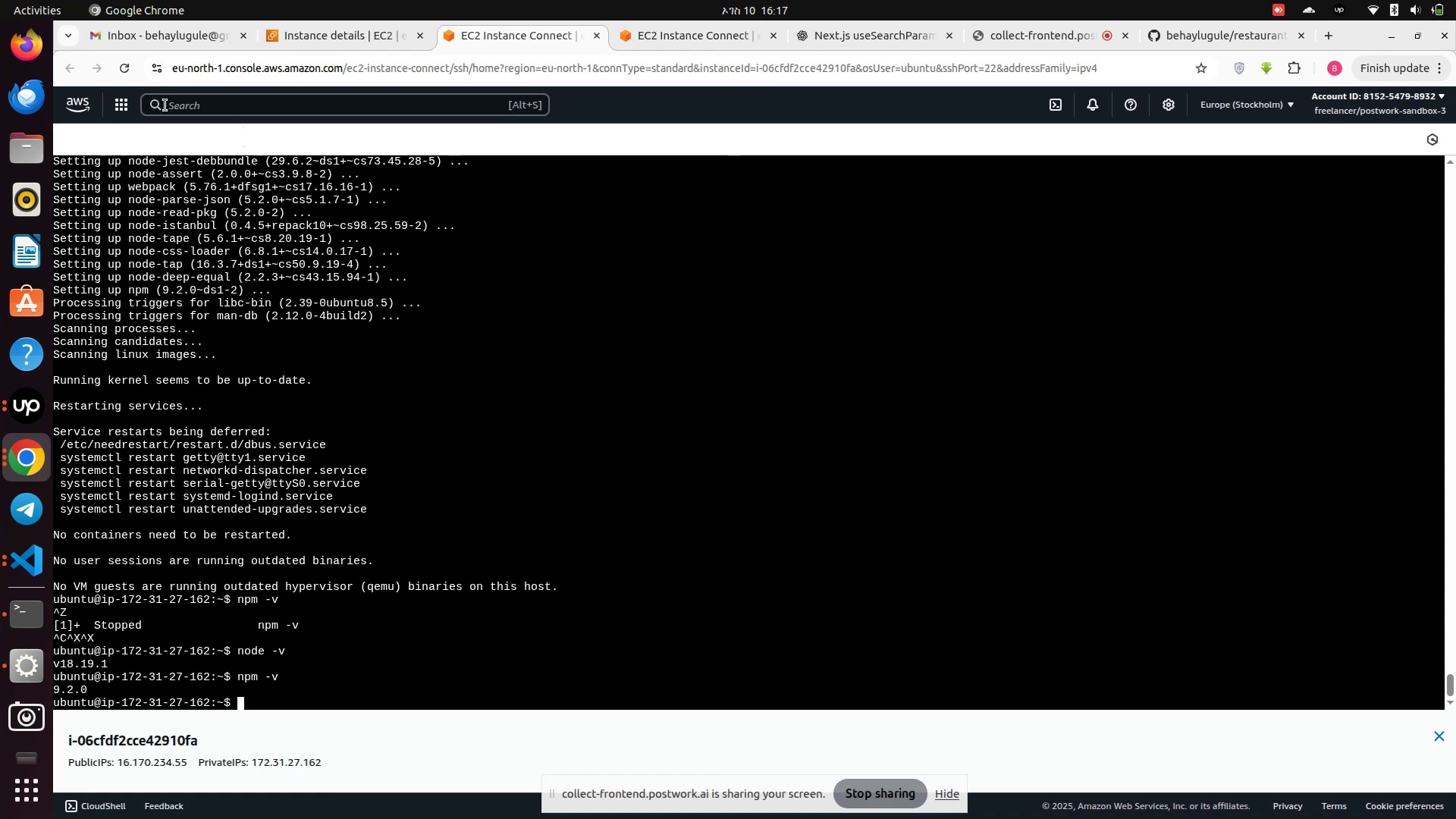 
left_click([129, 70])
 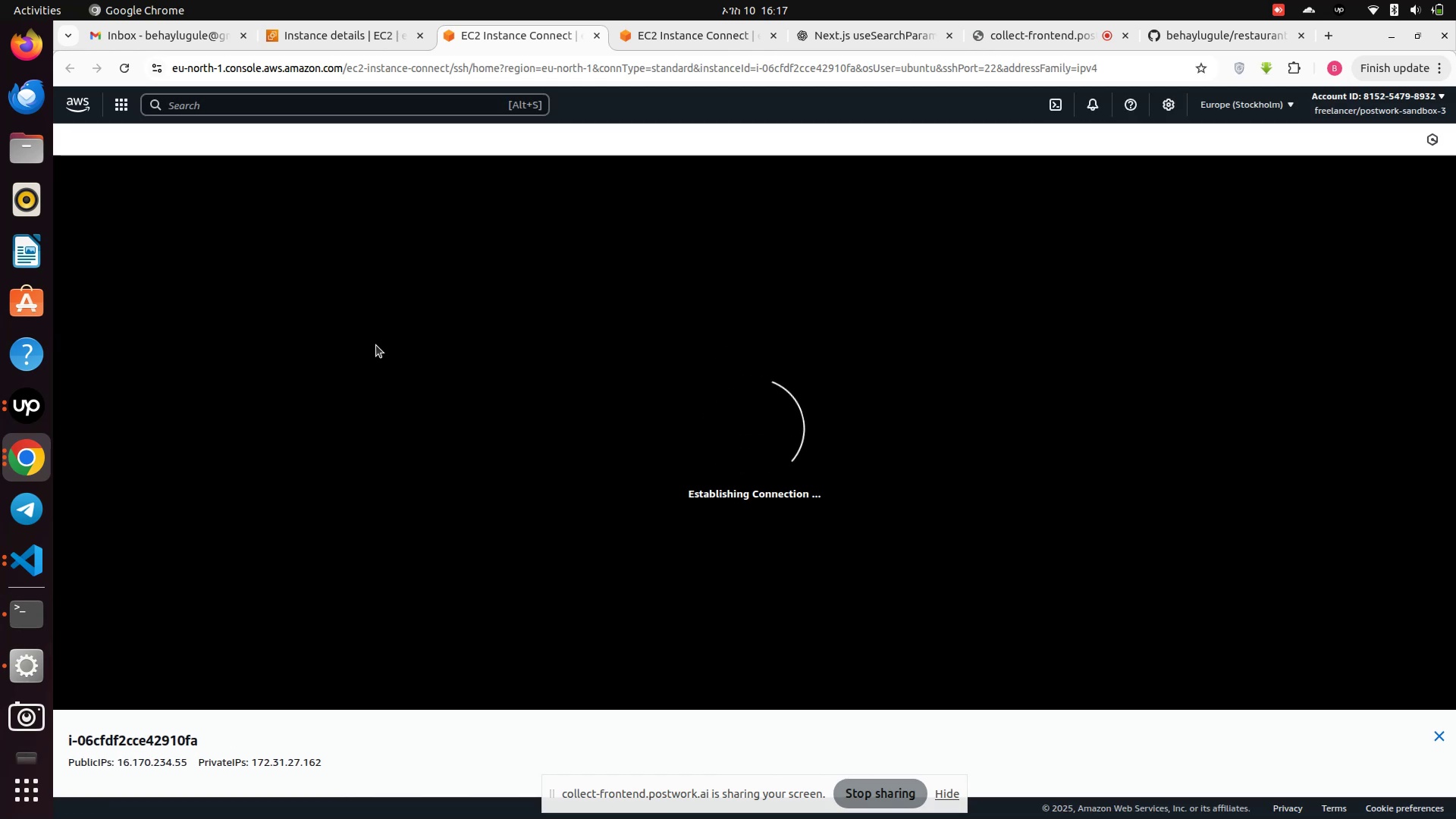 
wait(14.62)
 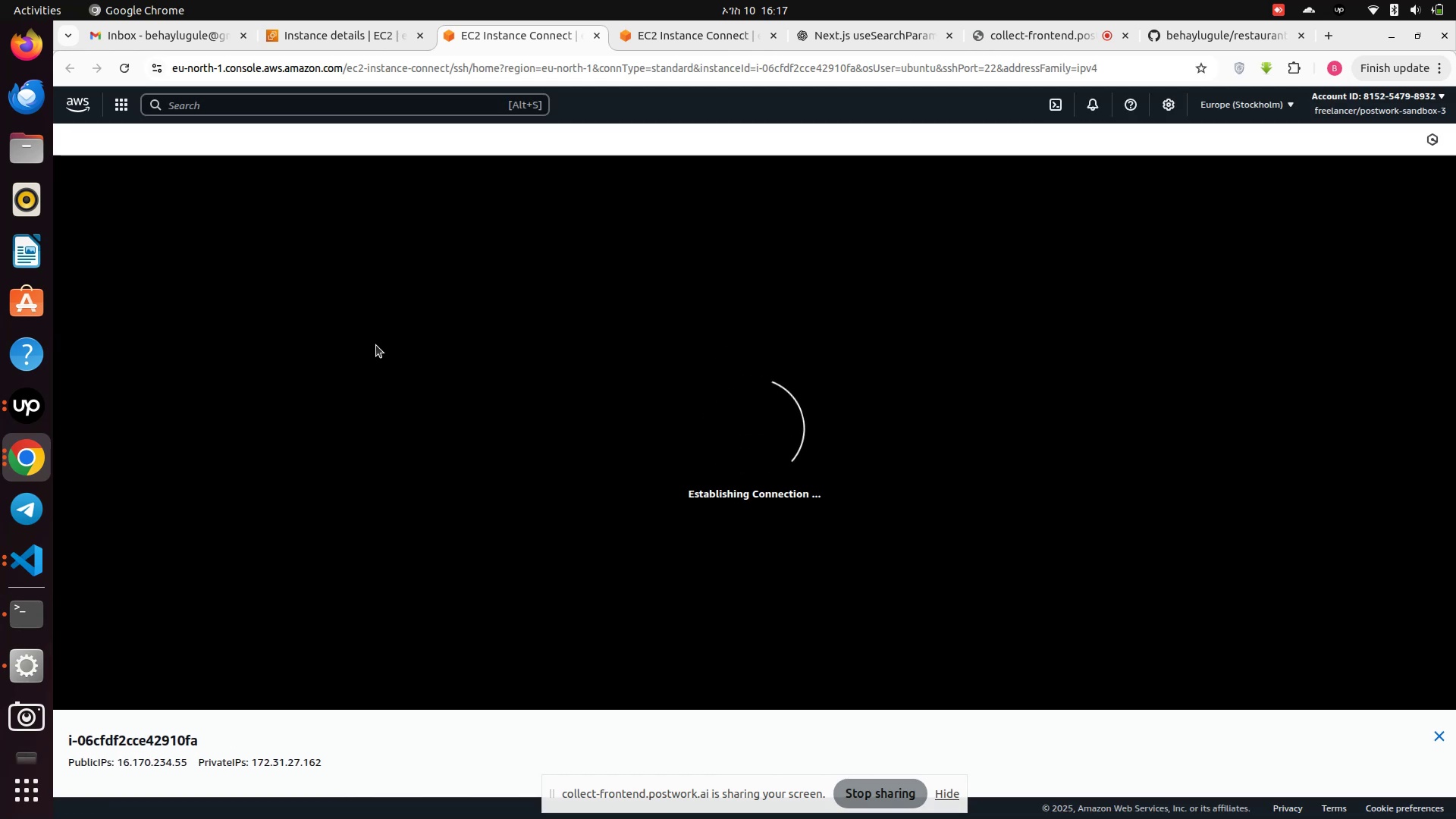 
scroll: coordinate [376, 345], scroll_direction: down, amount: 4.0
 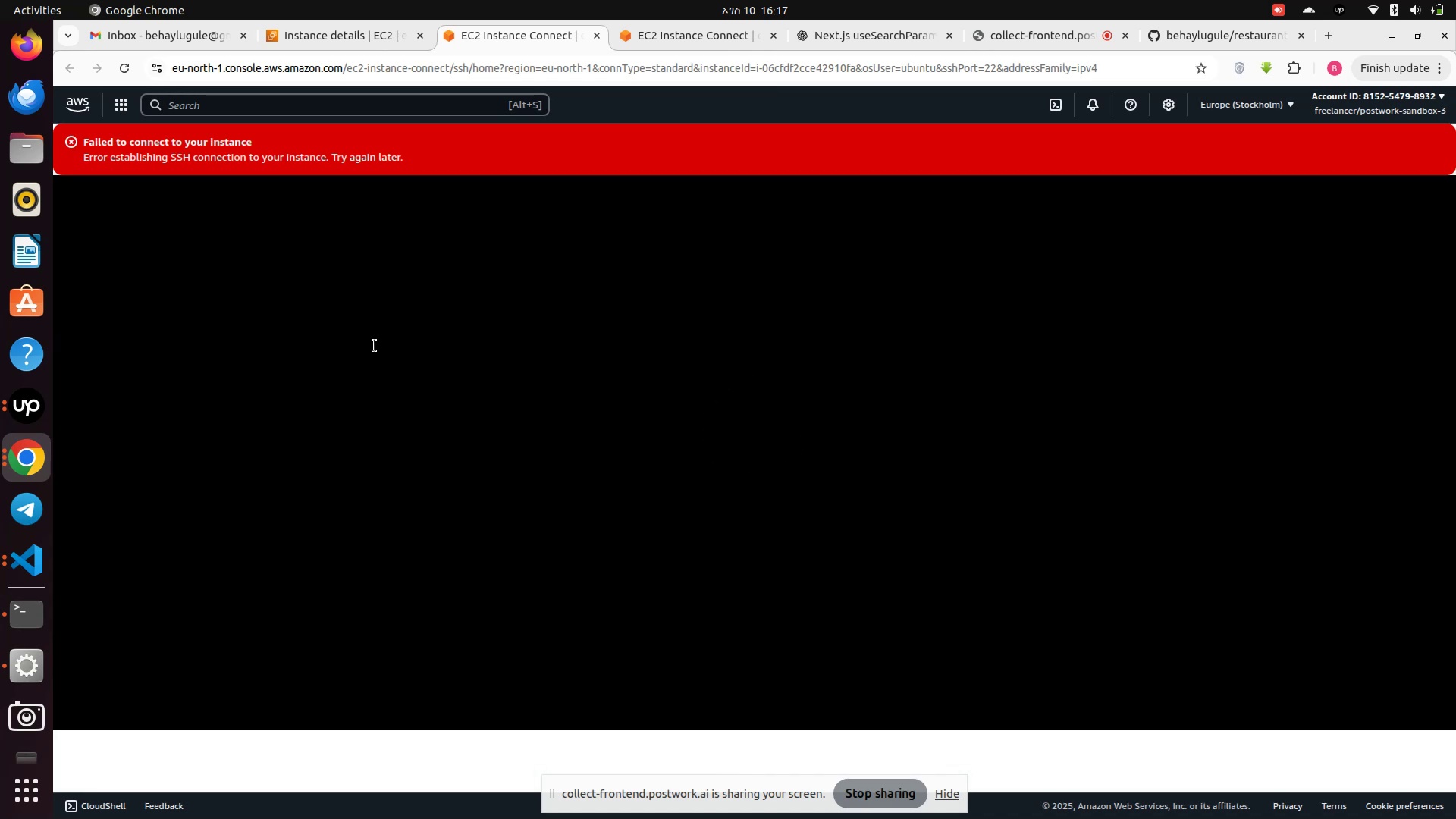 
wait(13.12)
 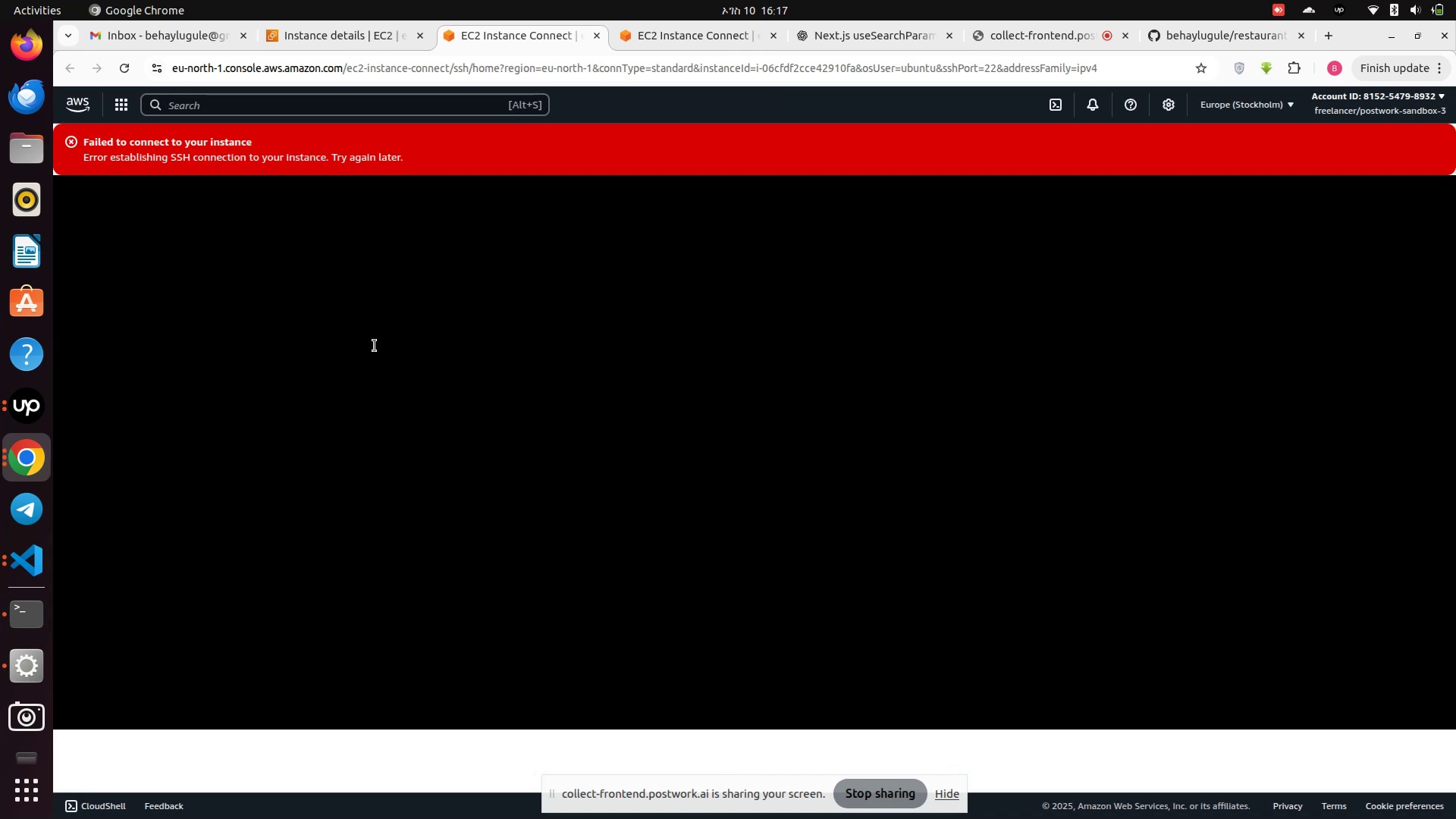 
left_click([117, 69])
 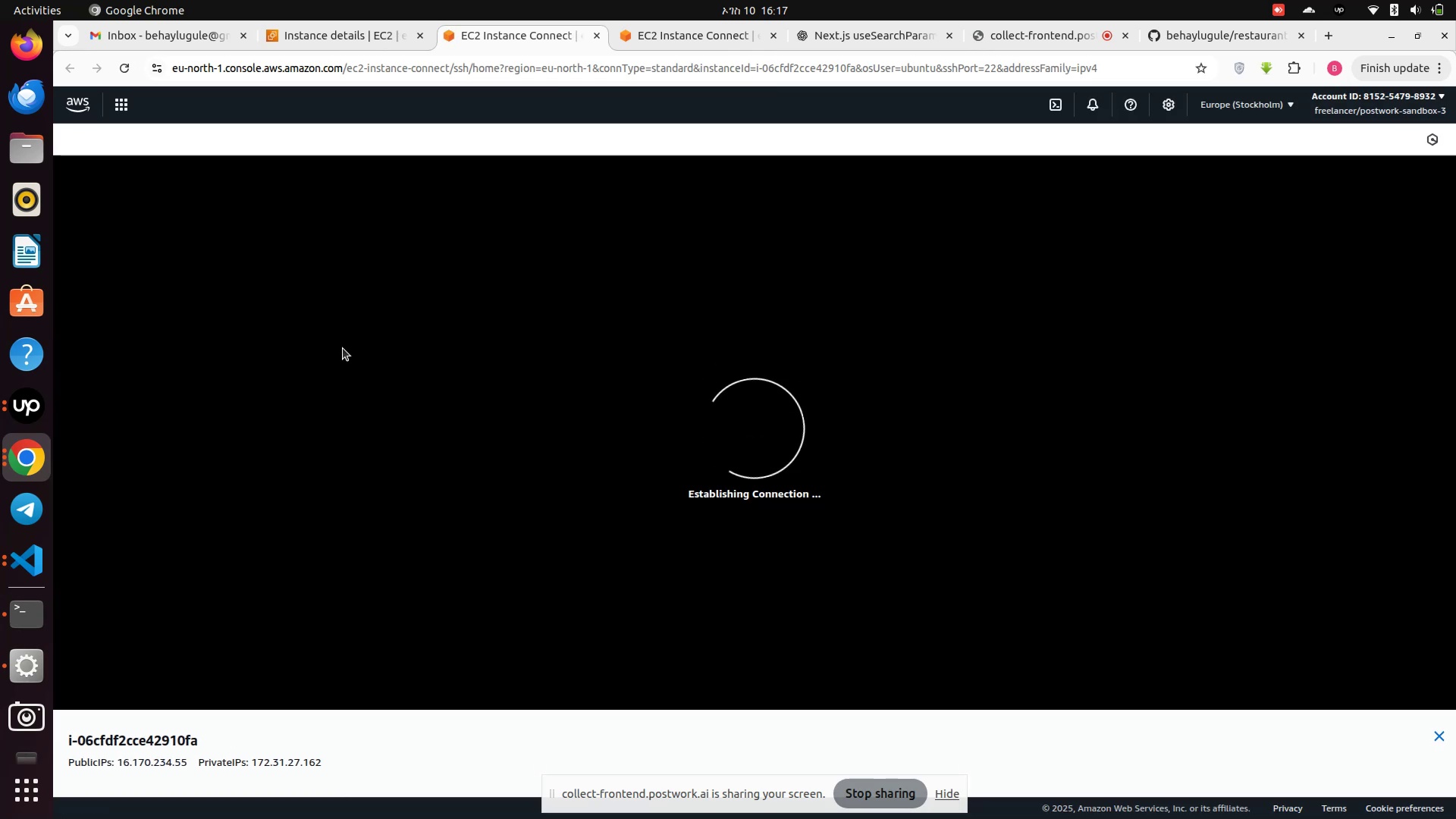 
wait(9.16)
 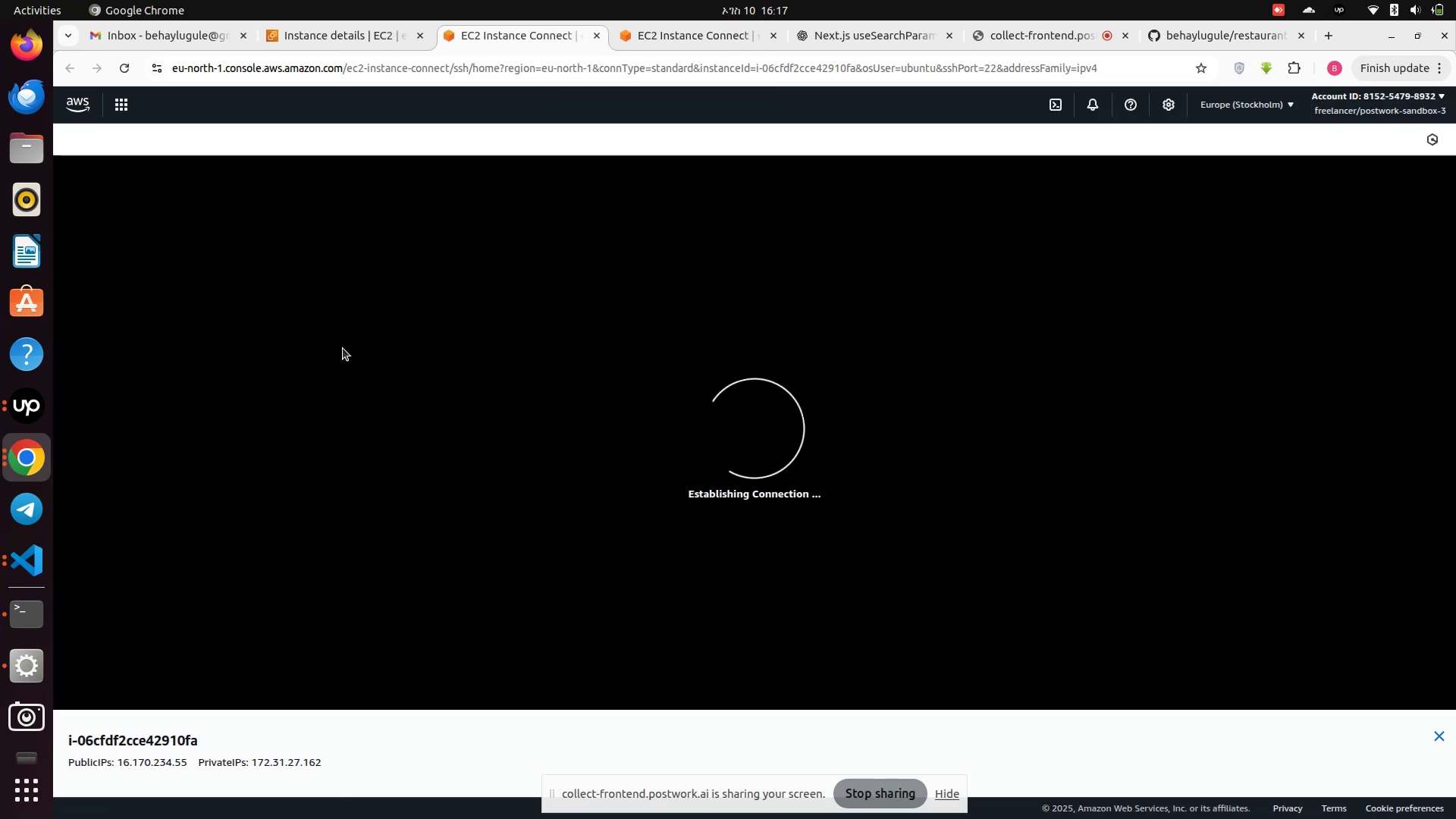 
left_click([657, 29])
 